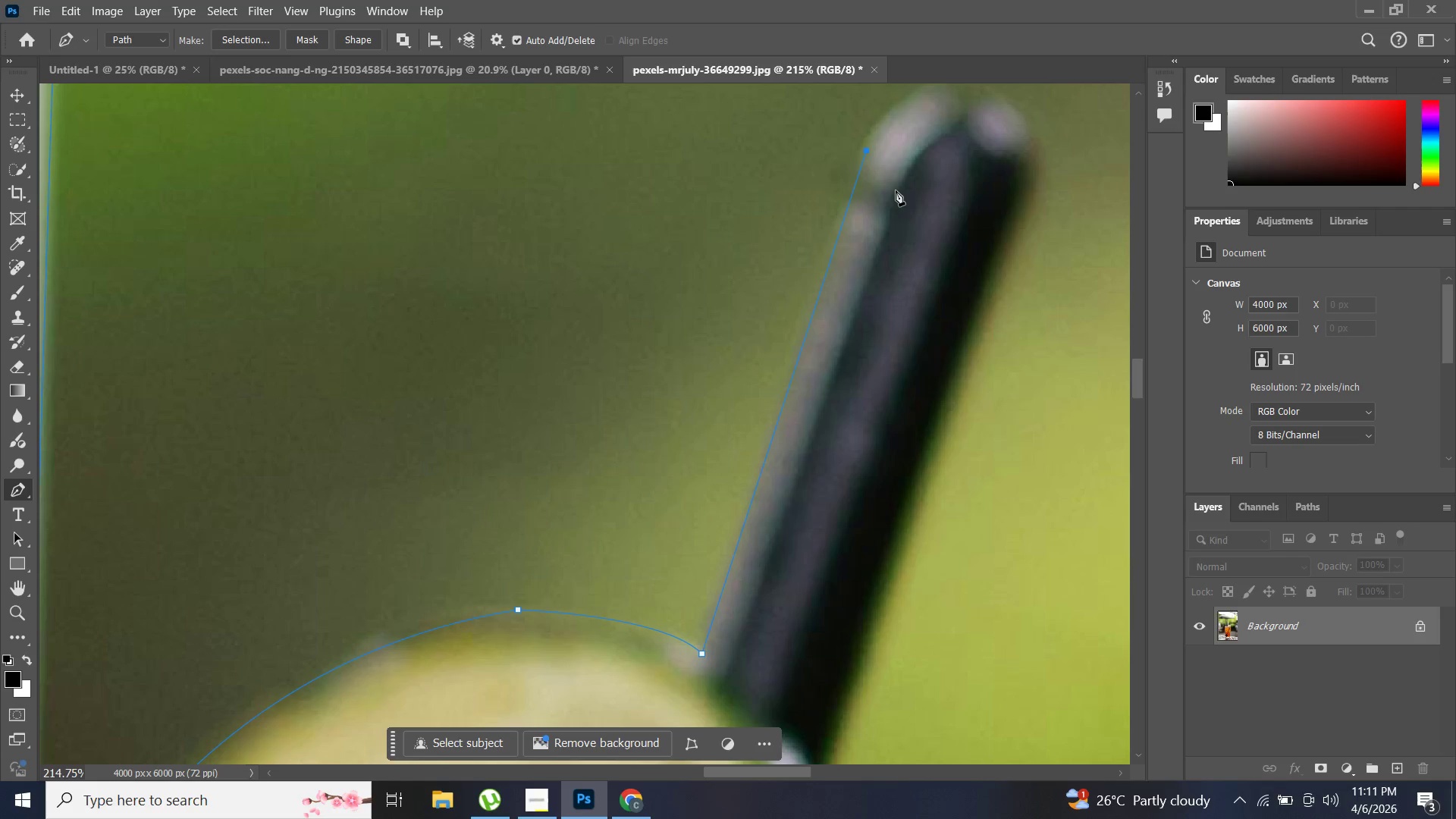 
key(Alt+AltLeft)
 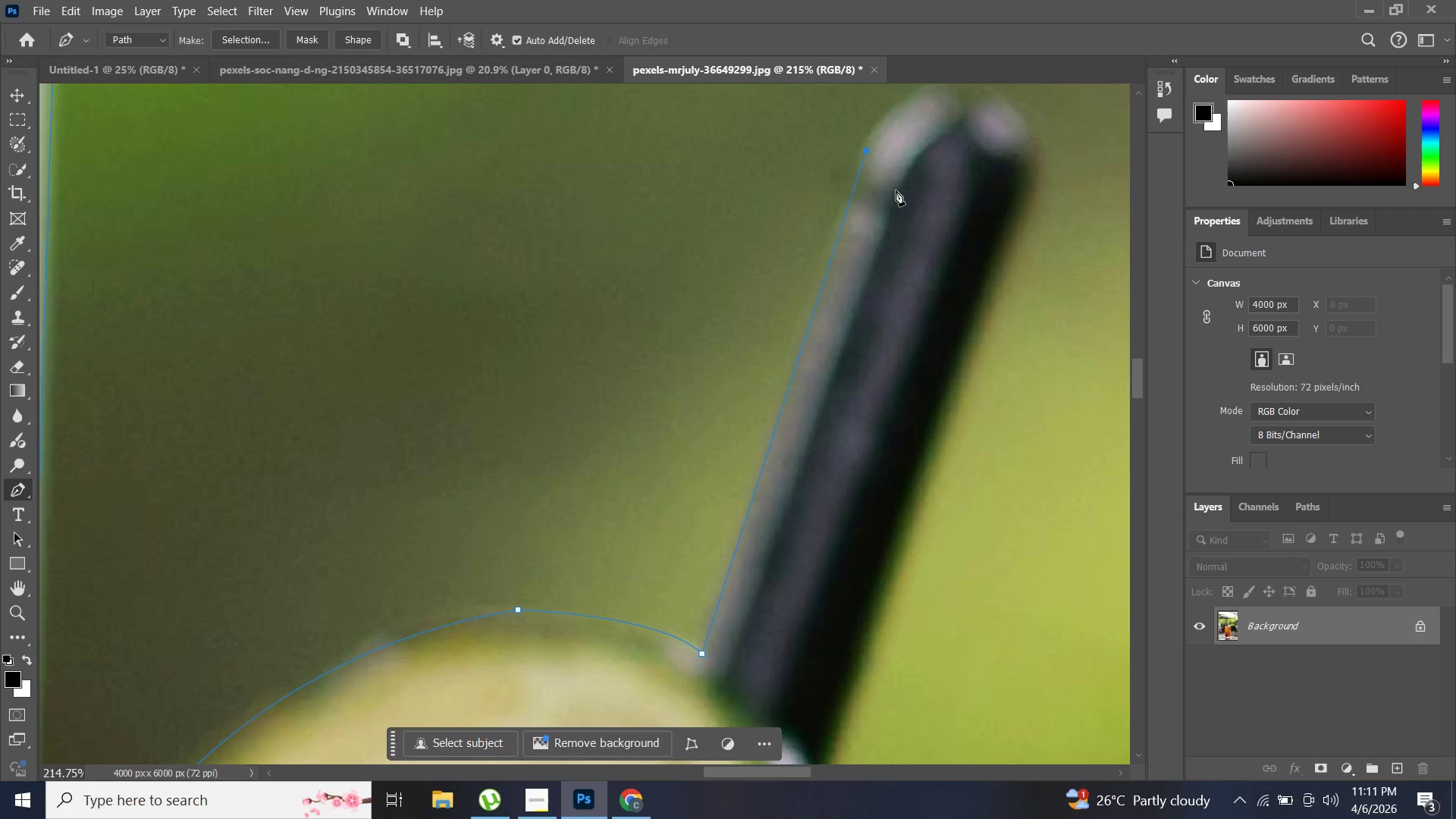 
key(Alt+AltLeft)
 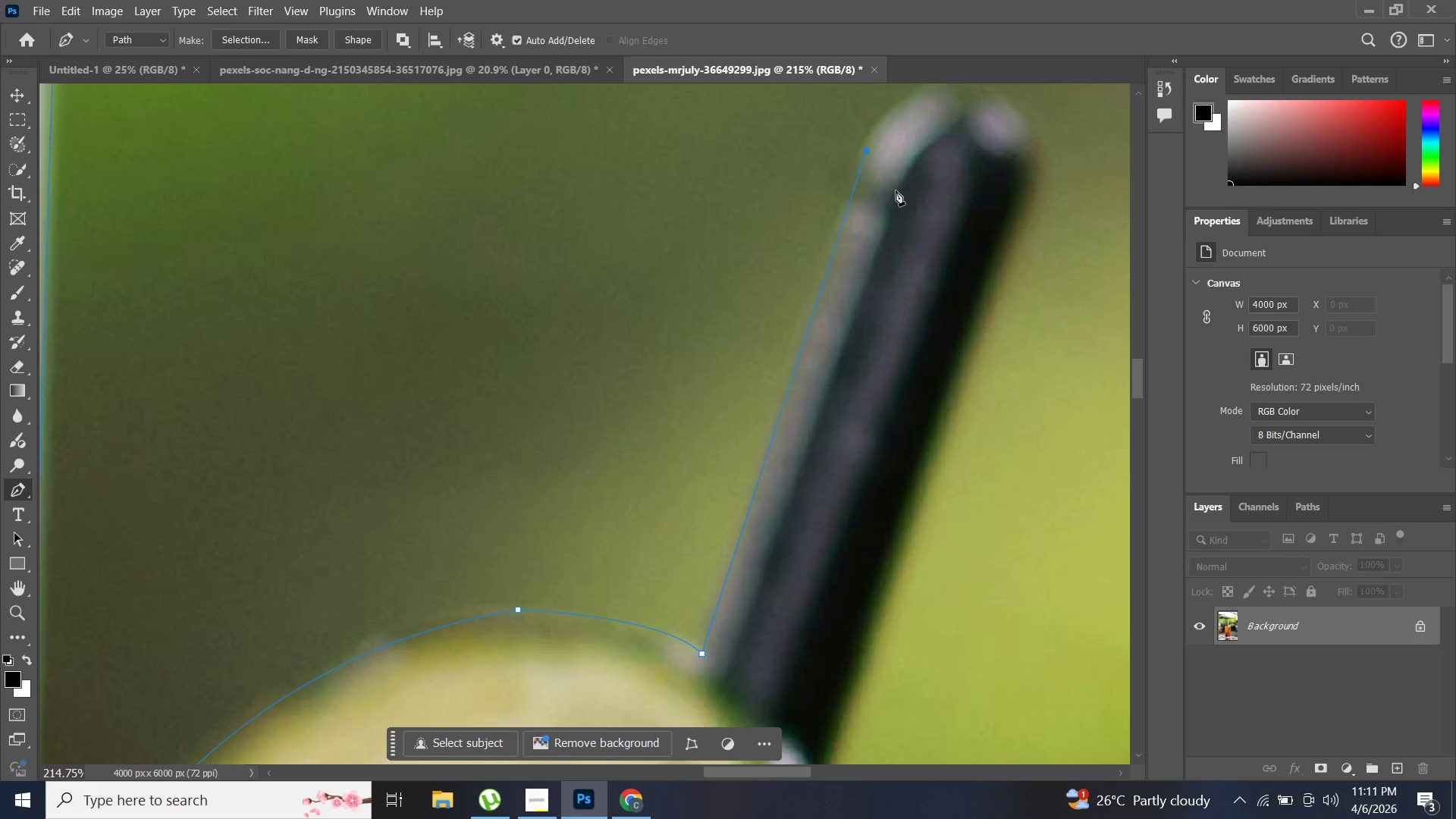 
key(Alt+AltLeft)
 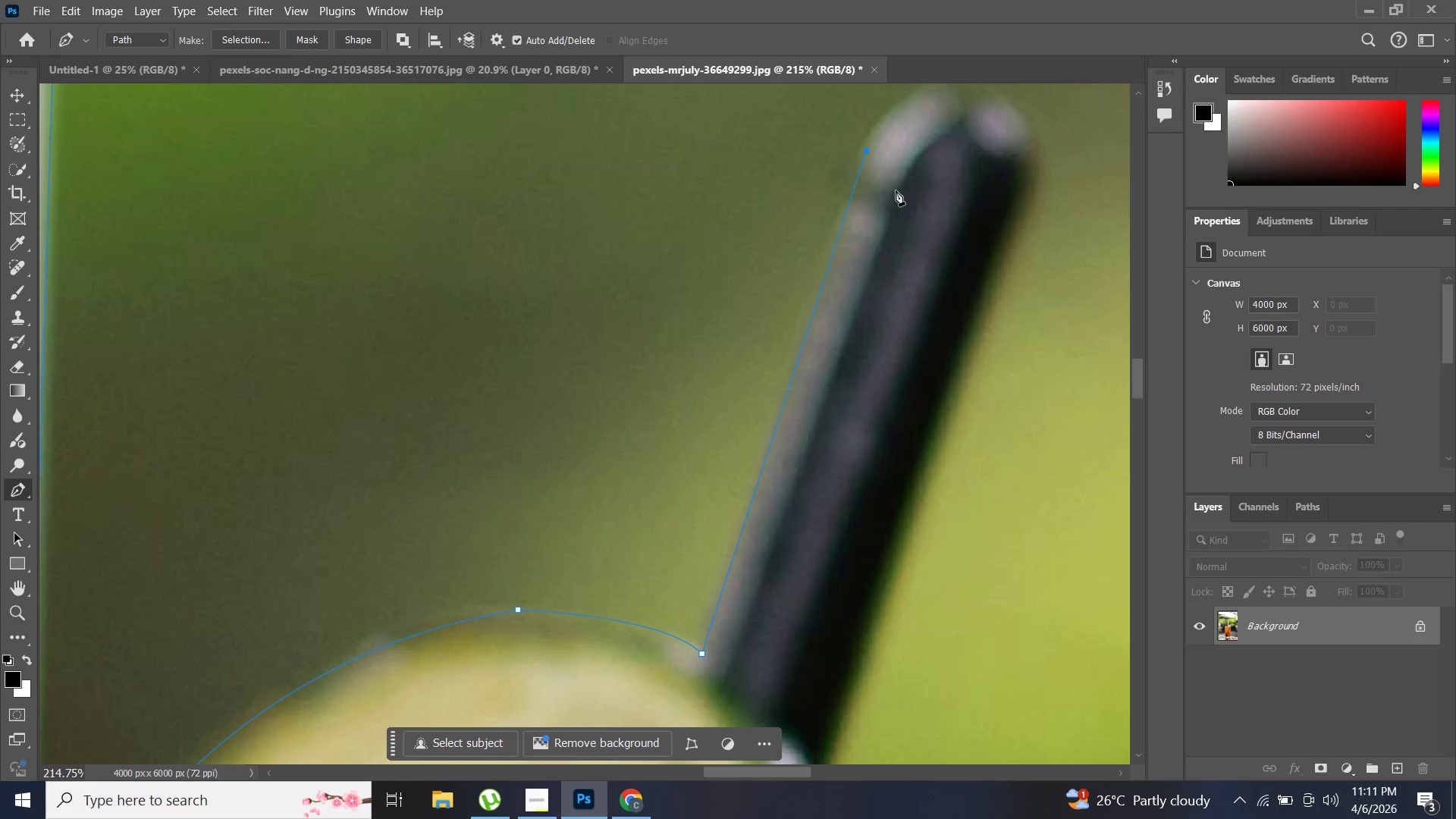 
key(Alt+AltLeft)
 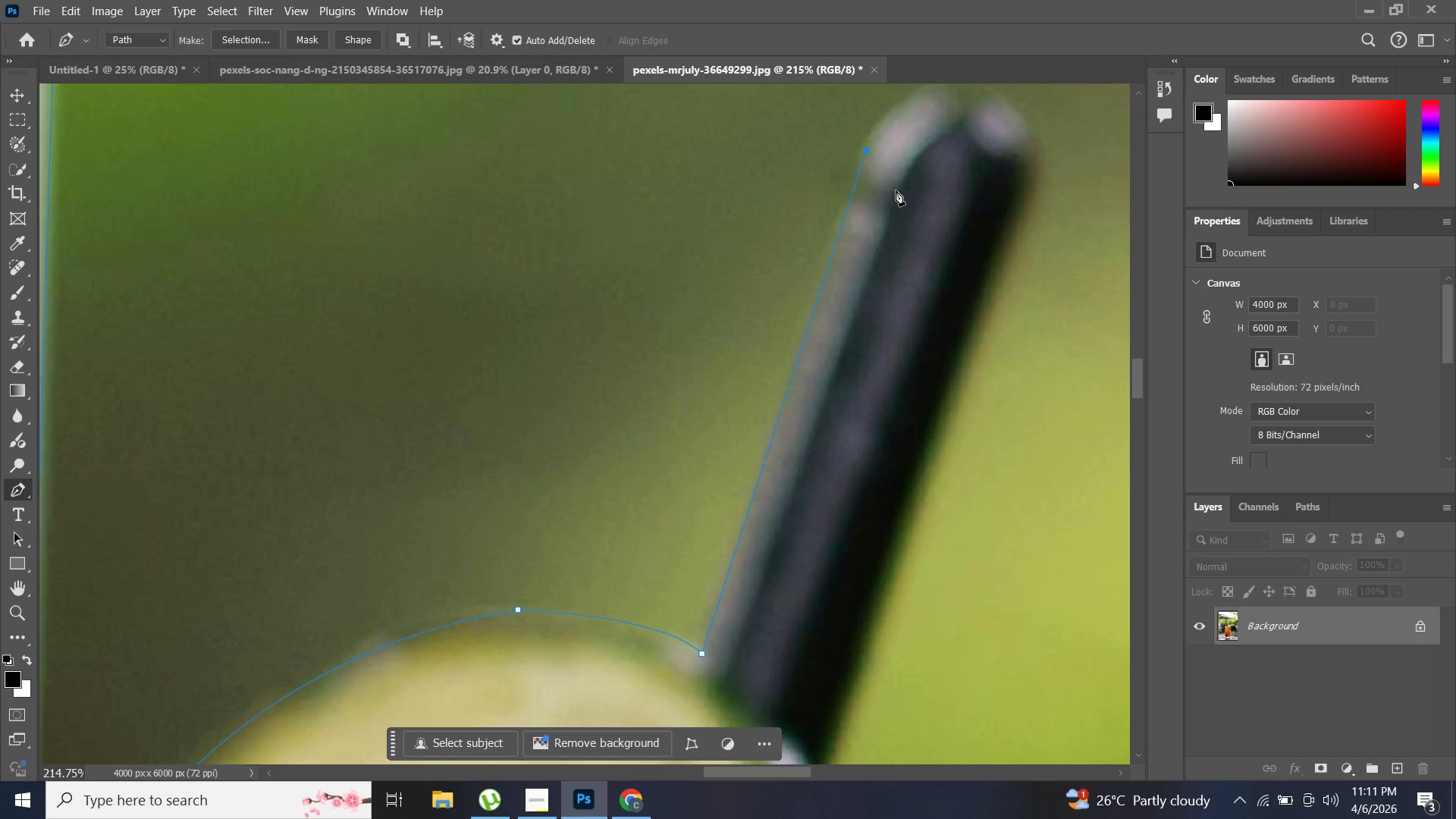 
key(Alt+AltLeft)
 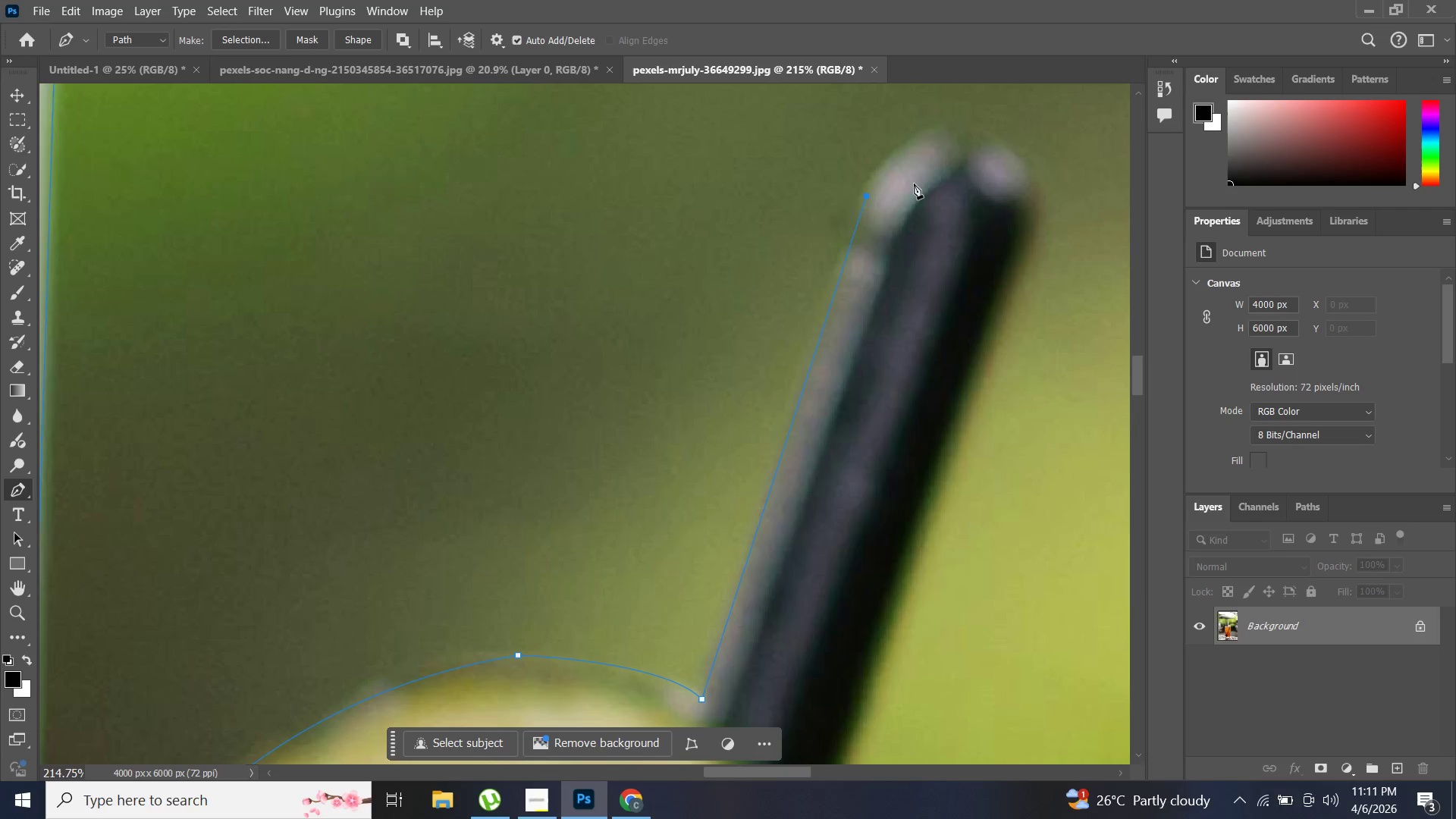 
scroll: coordinate [914, 184], scroll_direction: up, amount: 3.0
 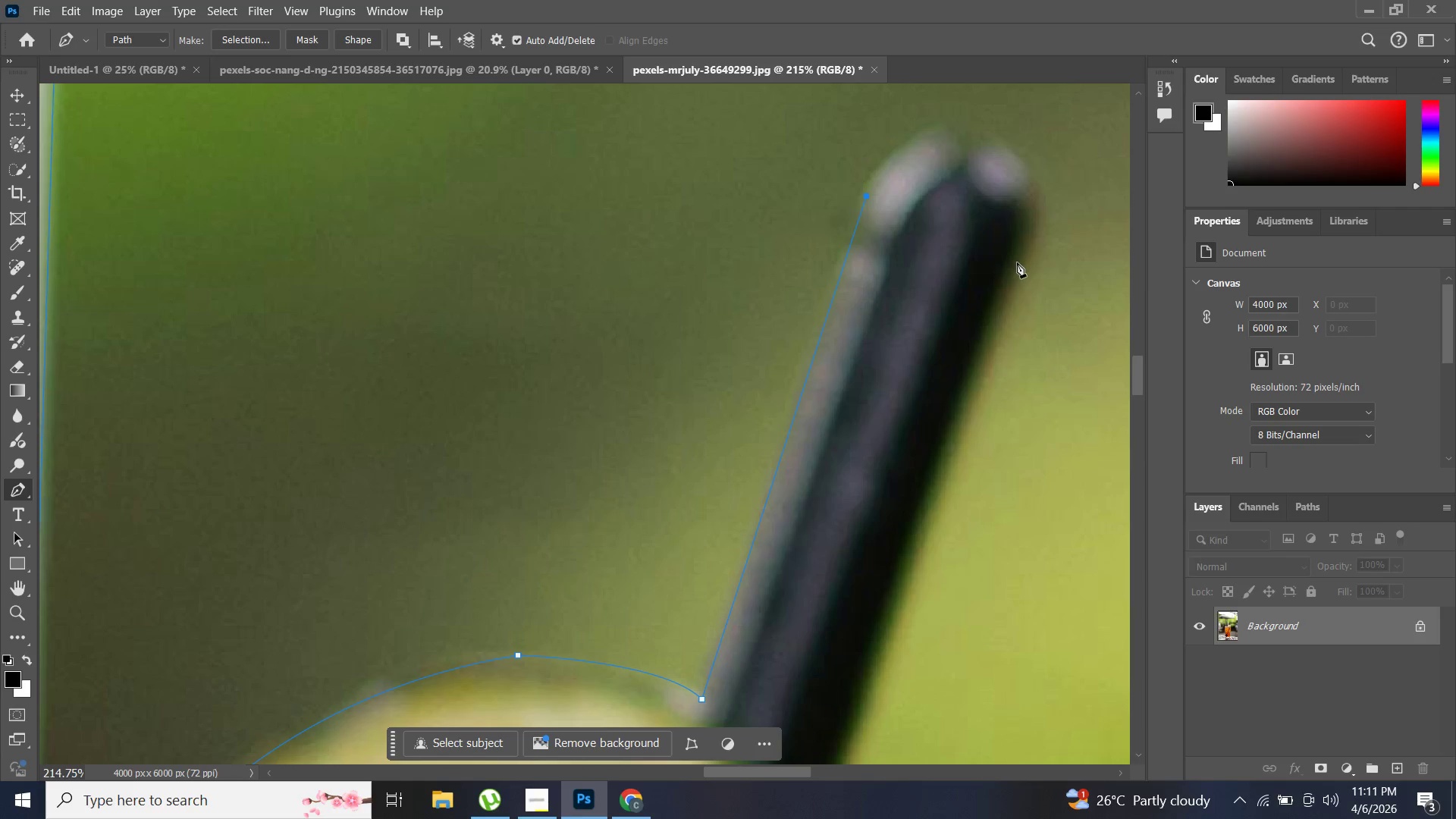 
left_click_drag(start_coordinate=[1021, 260], to_coordinate=[1057, 479])
 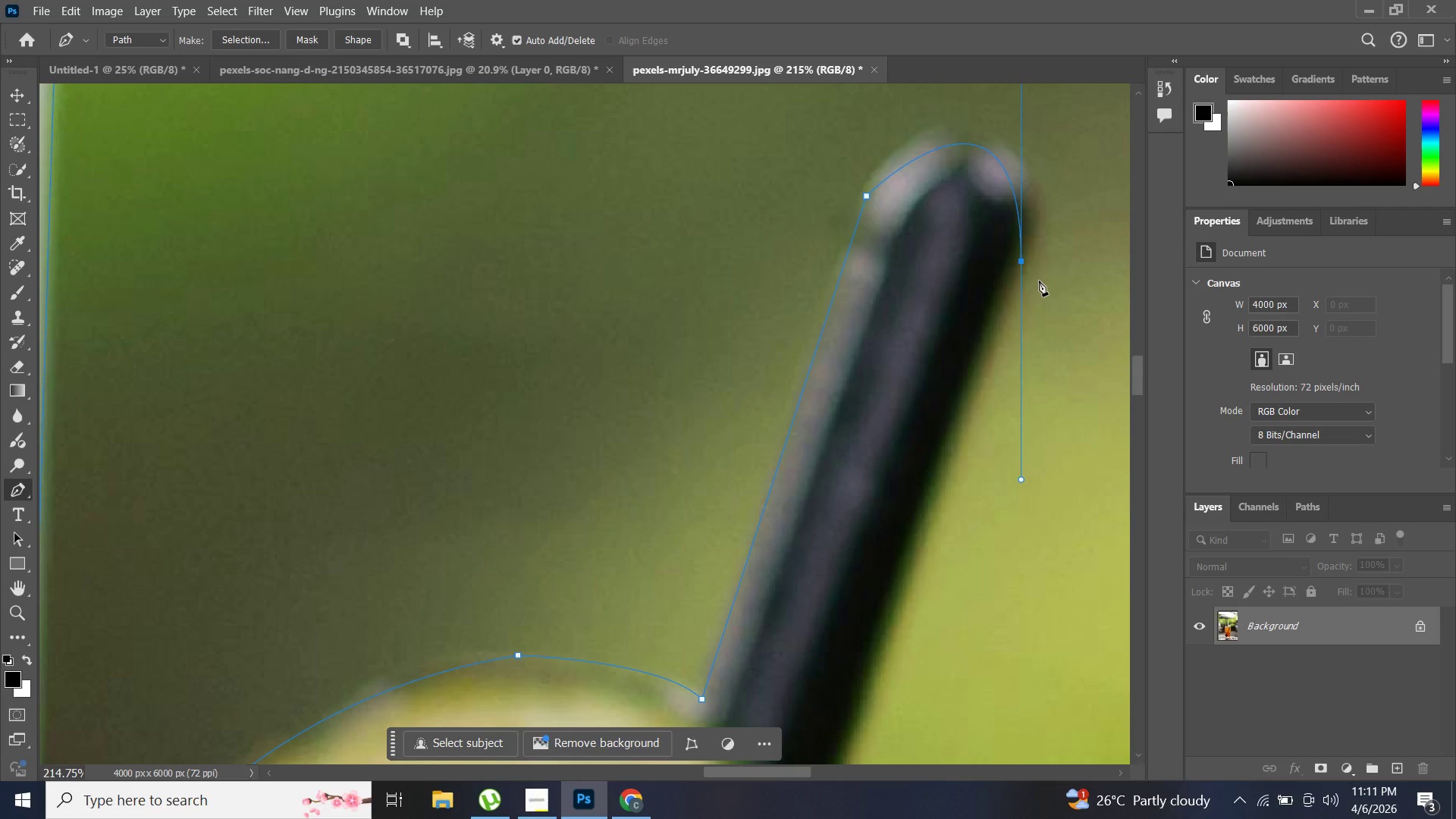 
hold_key(key=ShiftLeft, duration=1.5)
 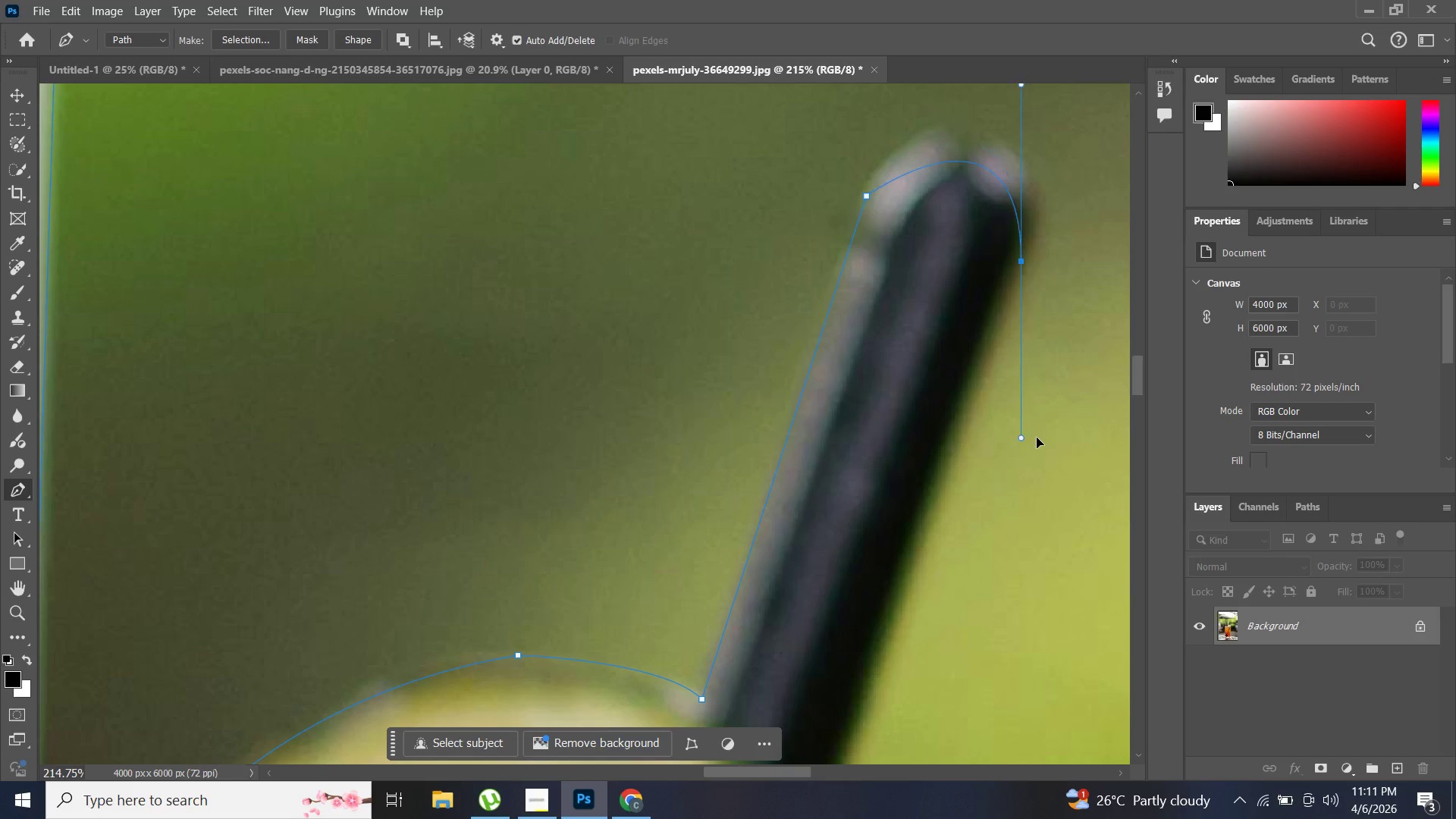 
hold_key(key=ShiftLeft, duration=1.52)
 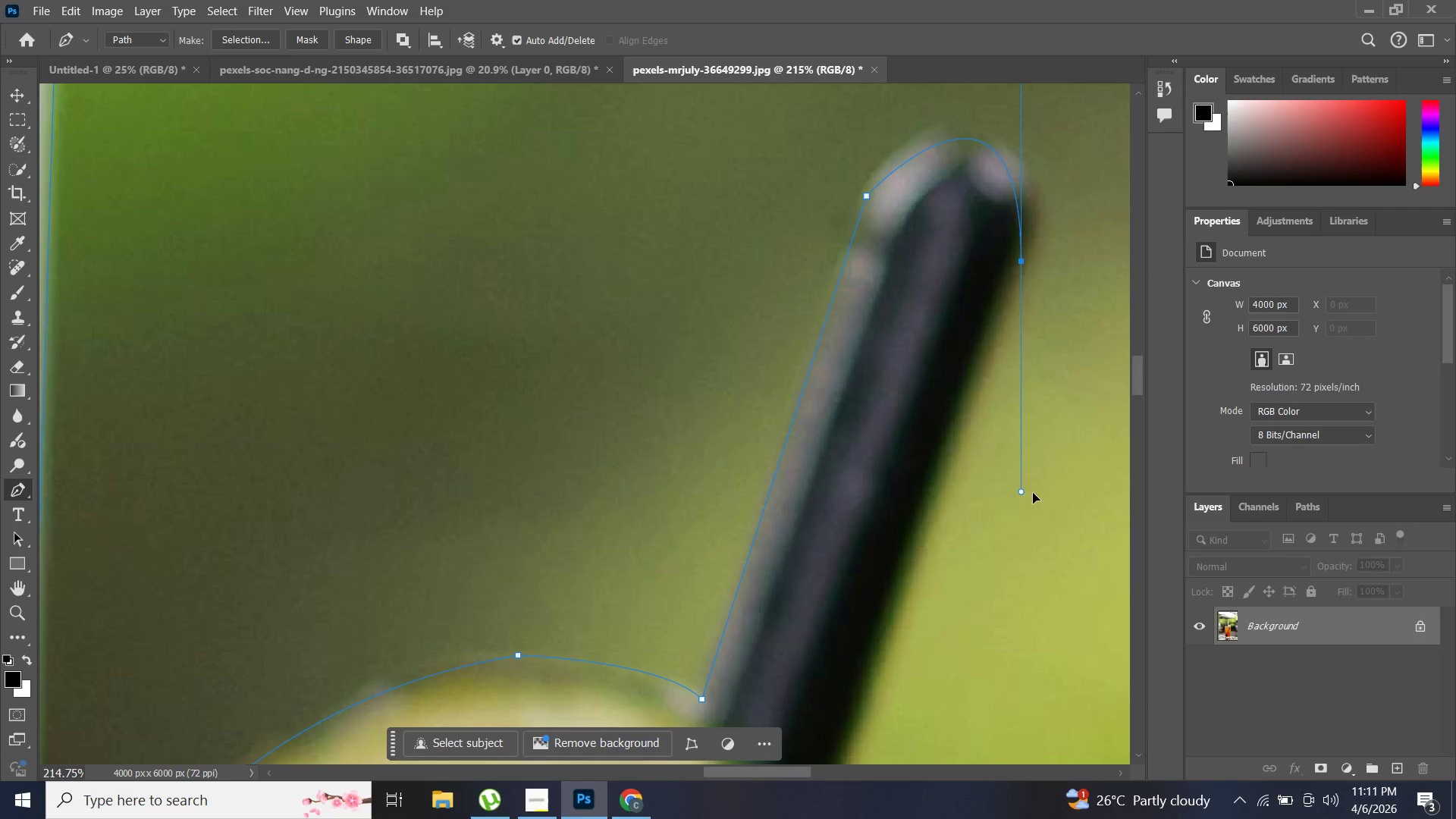 
hold_key(key=ShiftLeft, duration=1.5)
 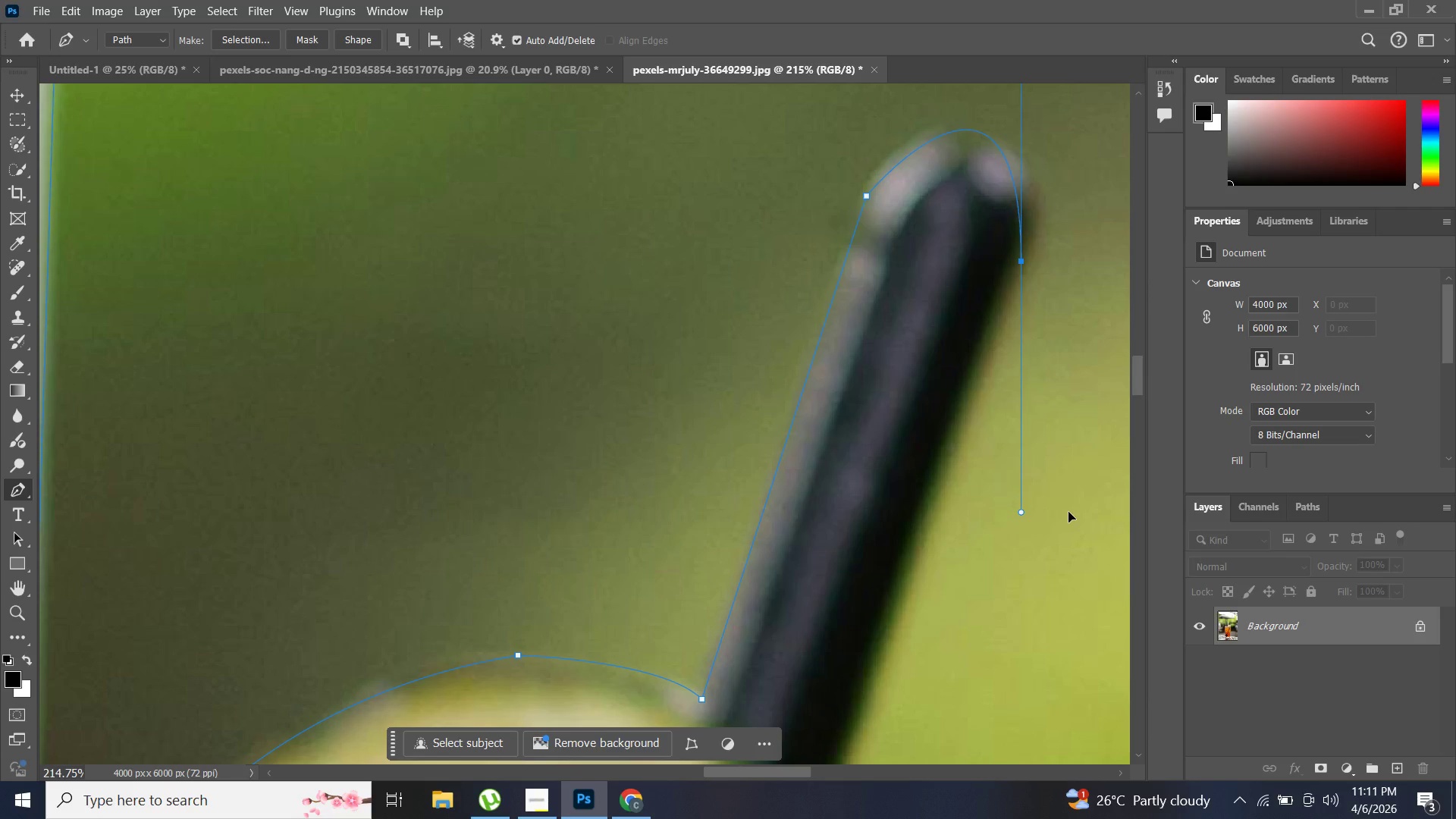 
hold_key(key=ShiftLeft, duration=1.5)
 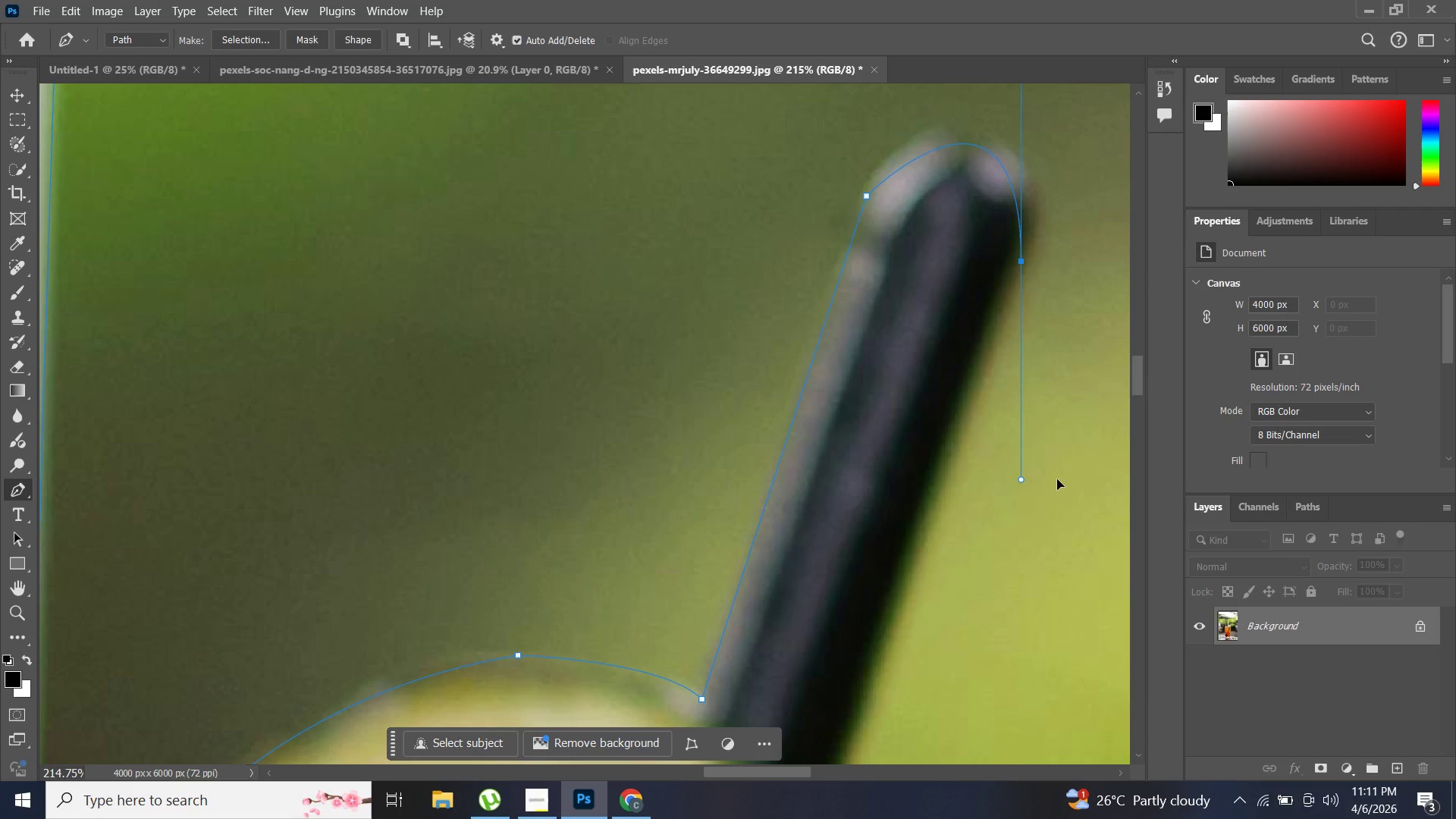 
hold_key(key=ShiftLeft, duration=0.83)
 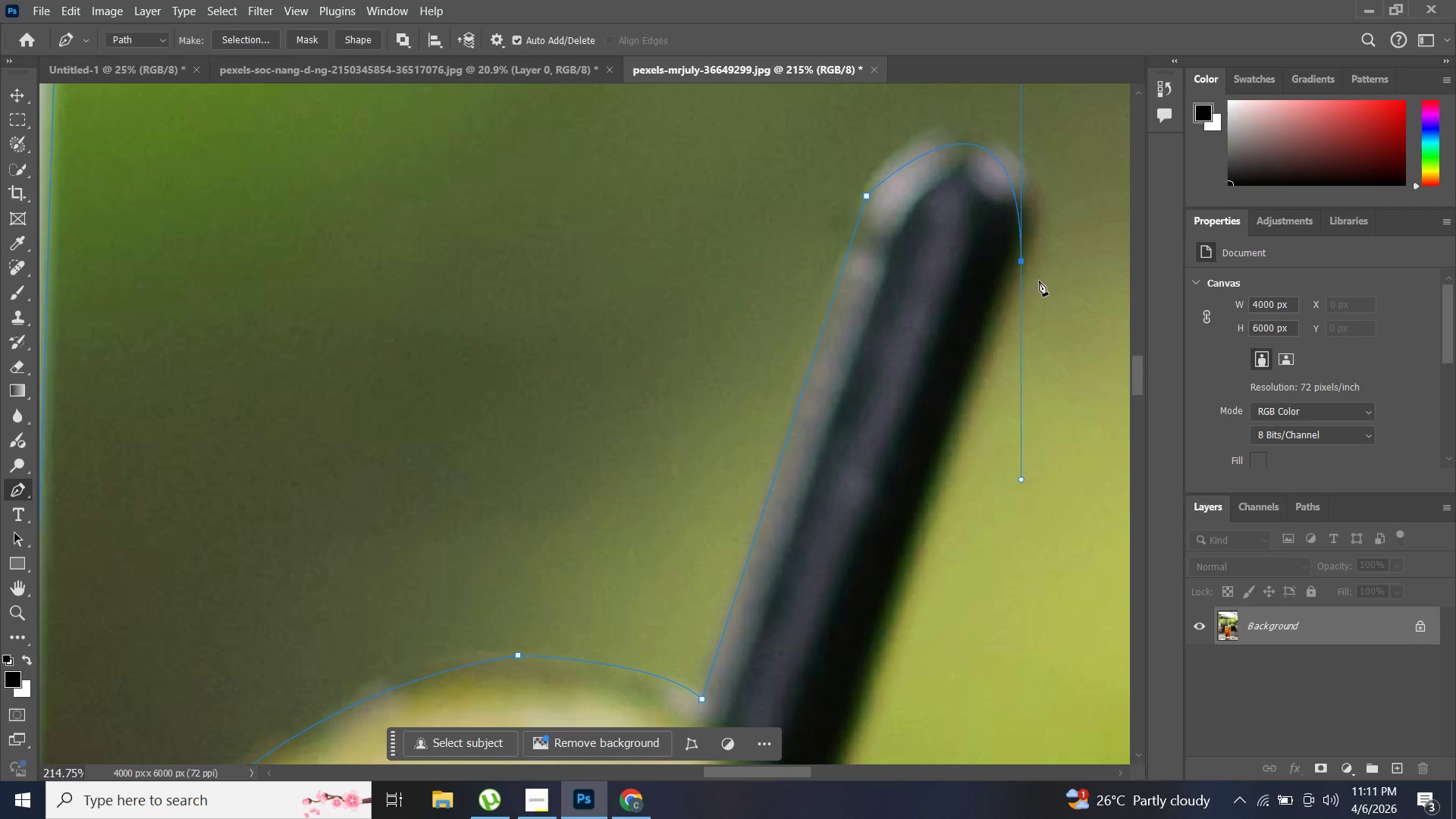 
hold_key(key=AltLeft, duration=1.16)
left_click([1022, 263])
 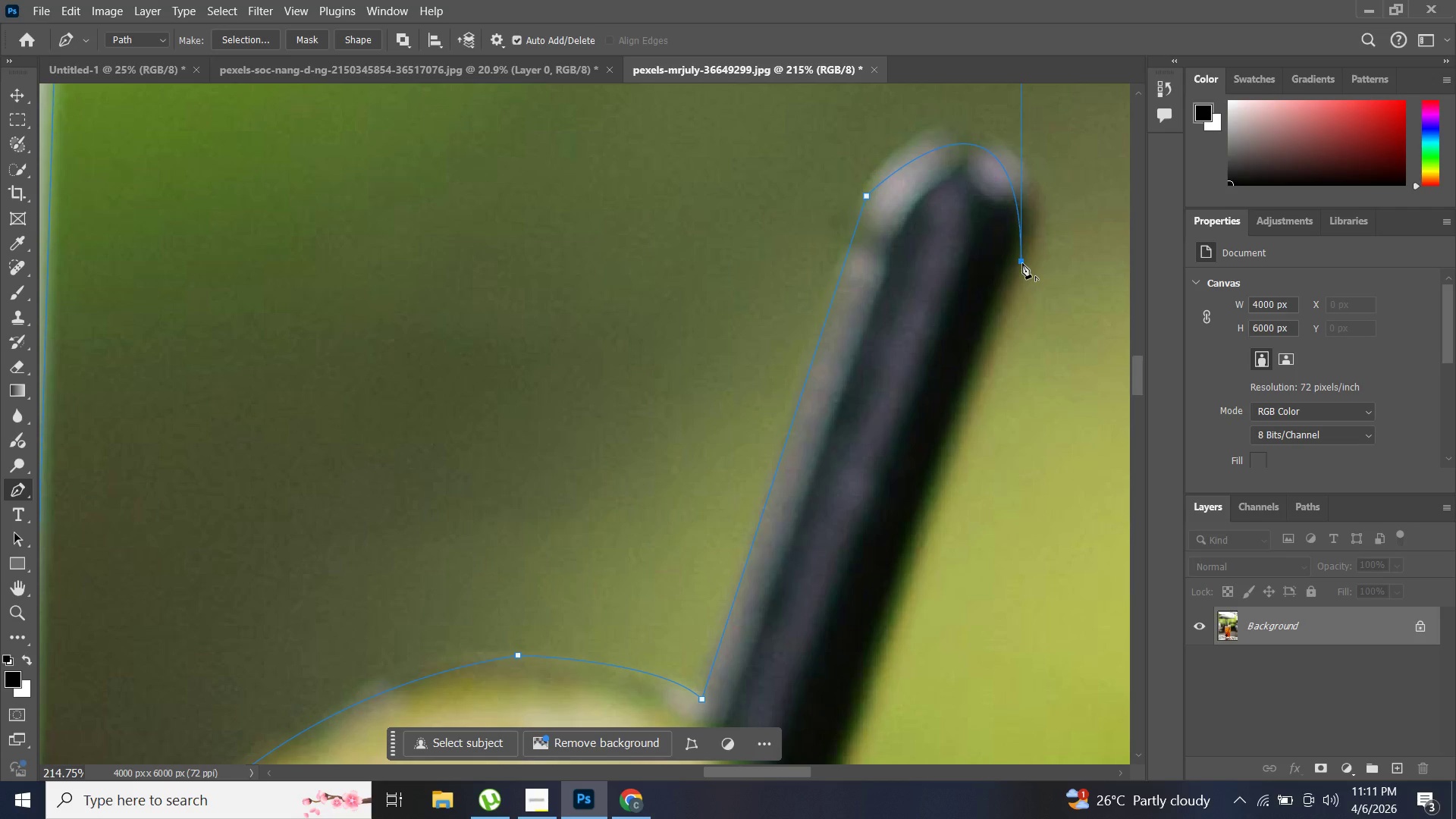 
scroll: coordinate [861, 599], scroll_direction: down, amount: 10.0
 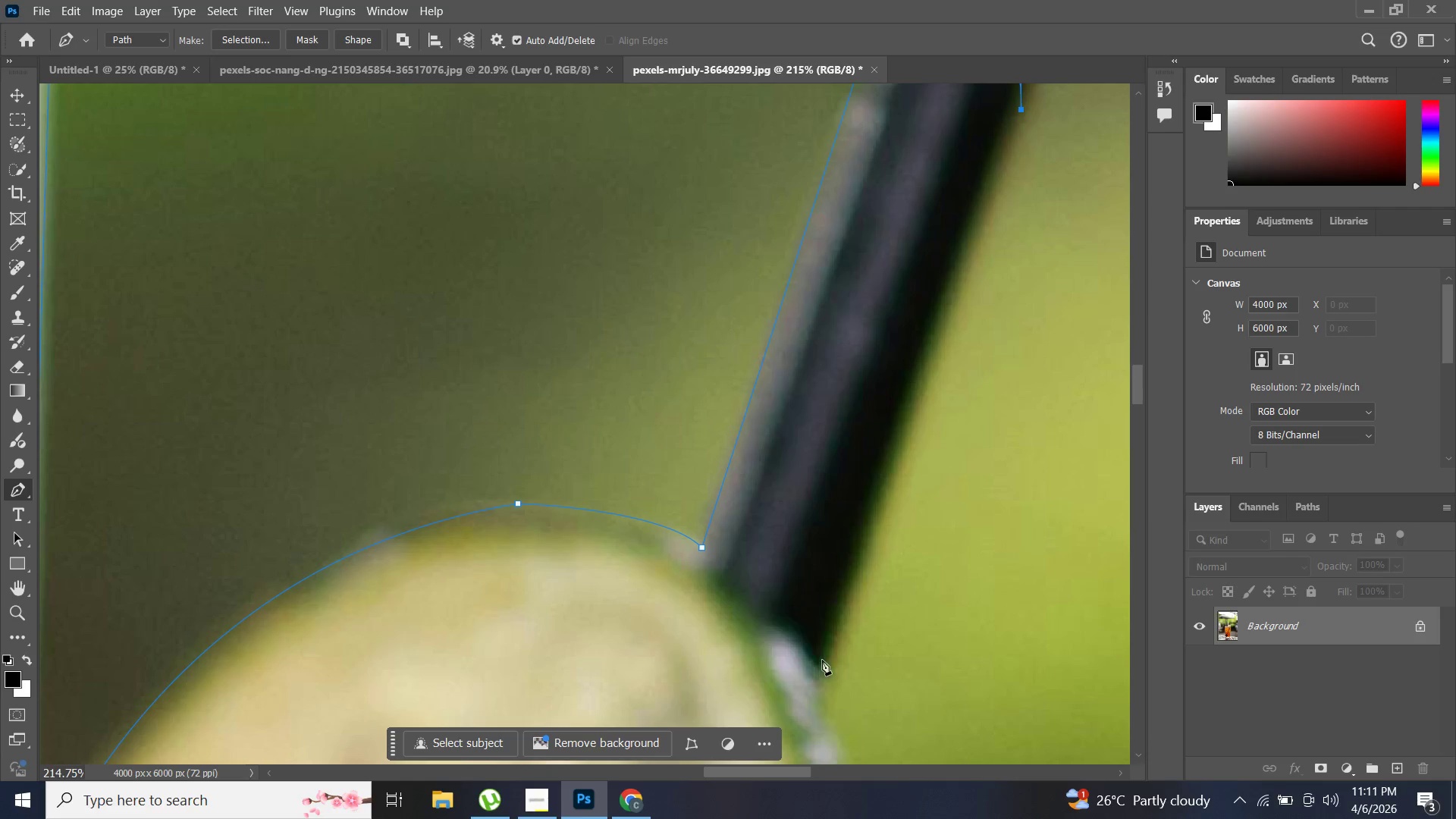 
hold_key(key=AltLeft, duration=1.5)
left_click([822, 672])
 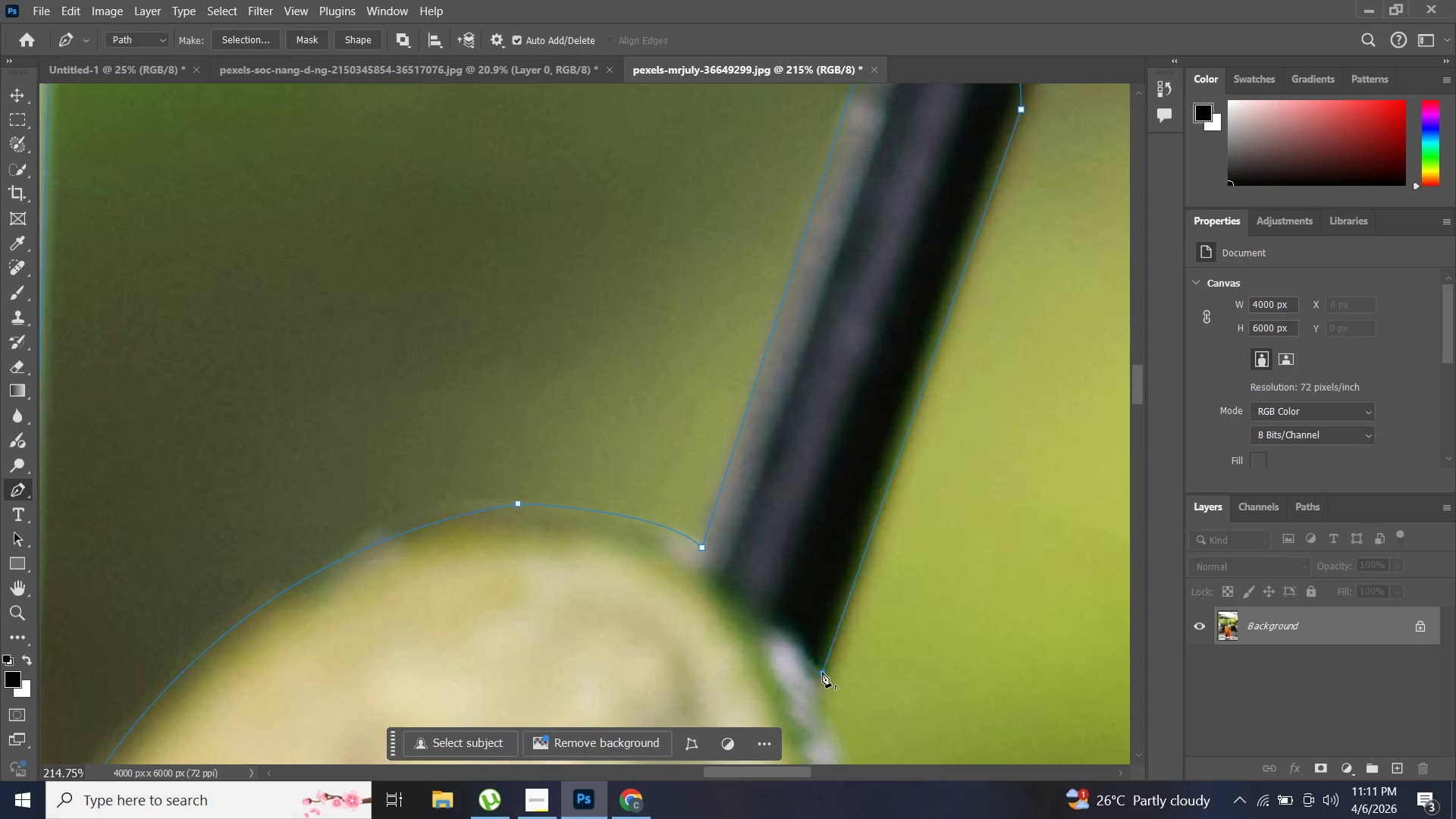 
key(Alt+AltLeft)
 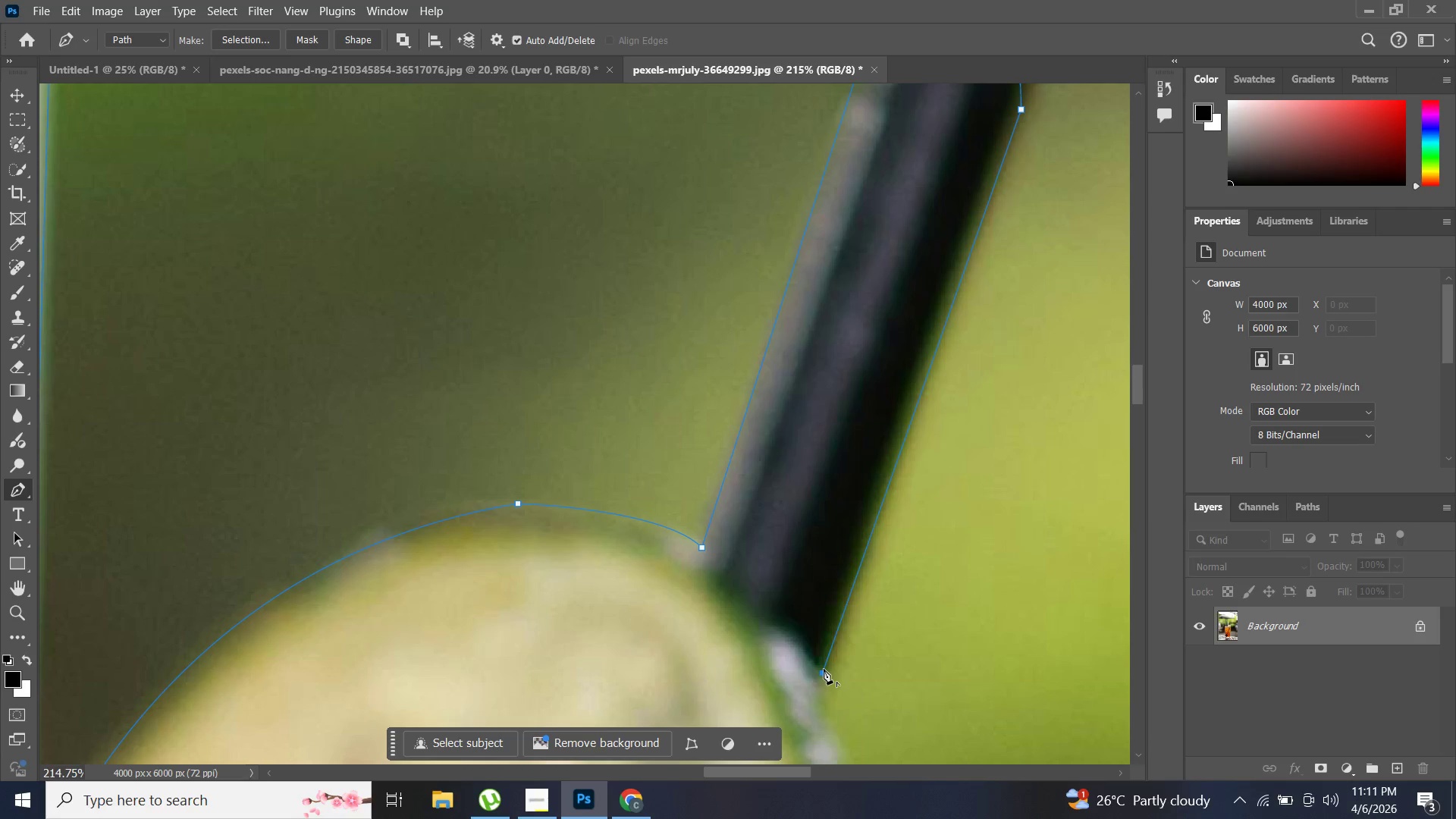 
key(Alt+AltLeft)
 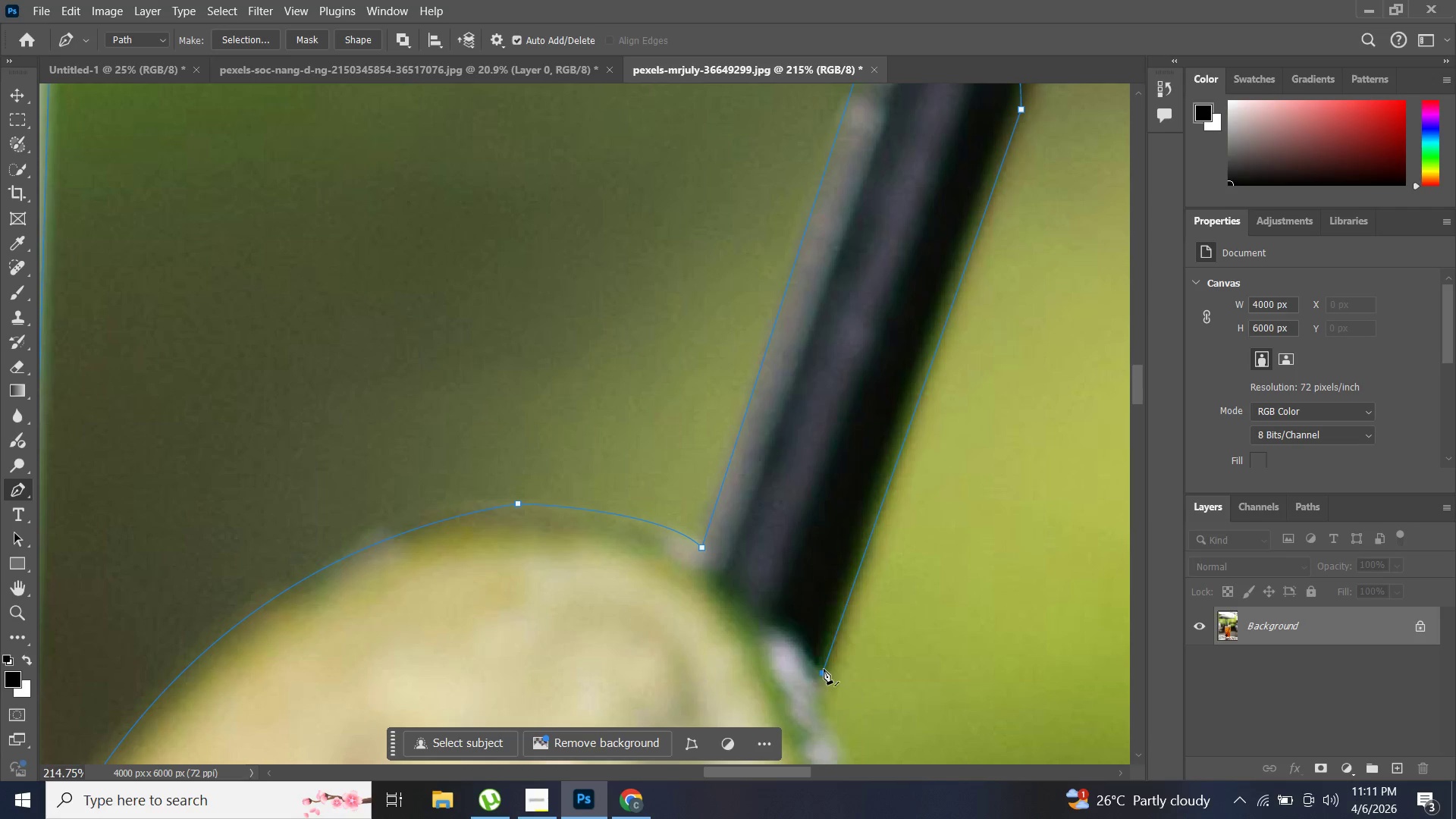 
key(Alt+AltLeft)
 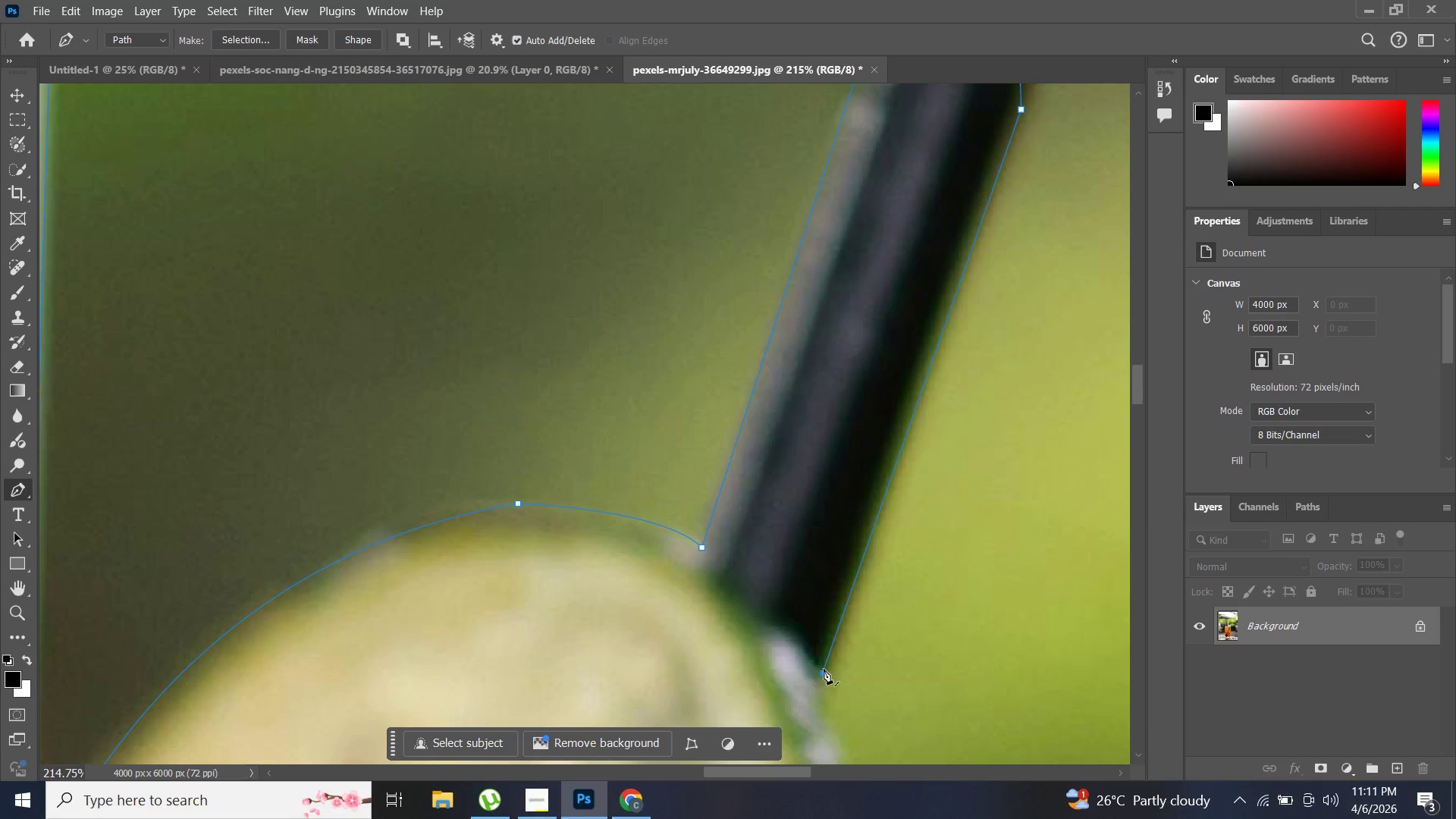 
key(Alt+AltLeft)
 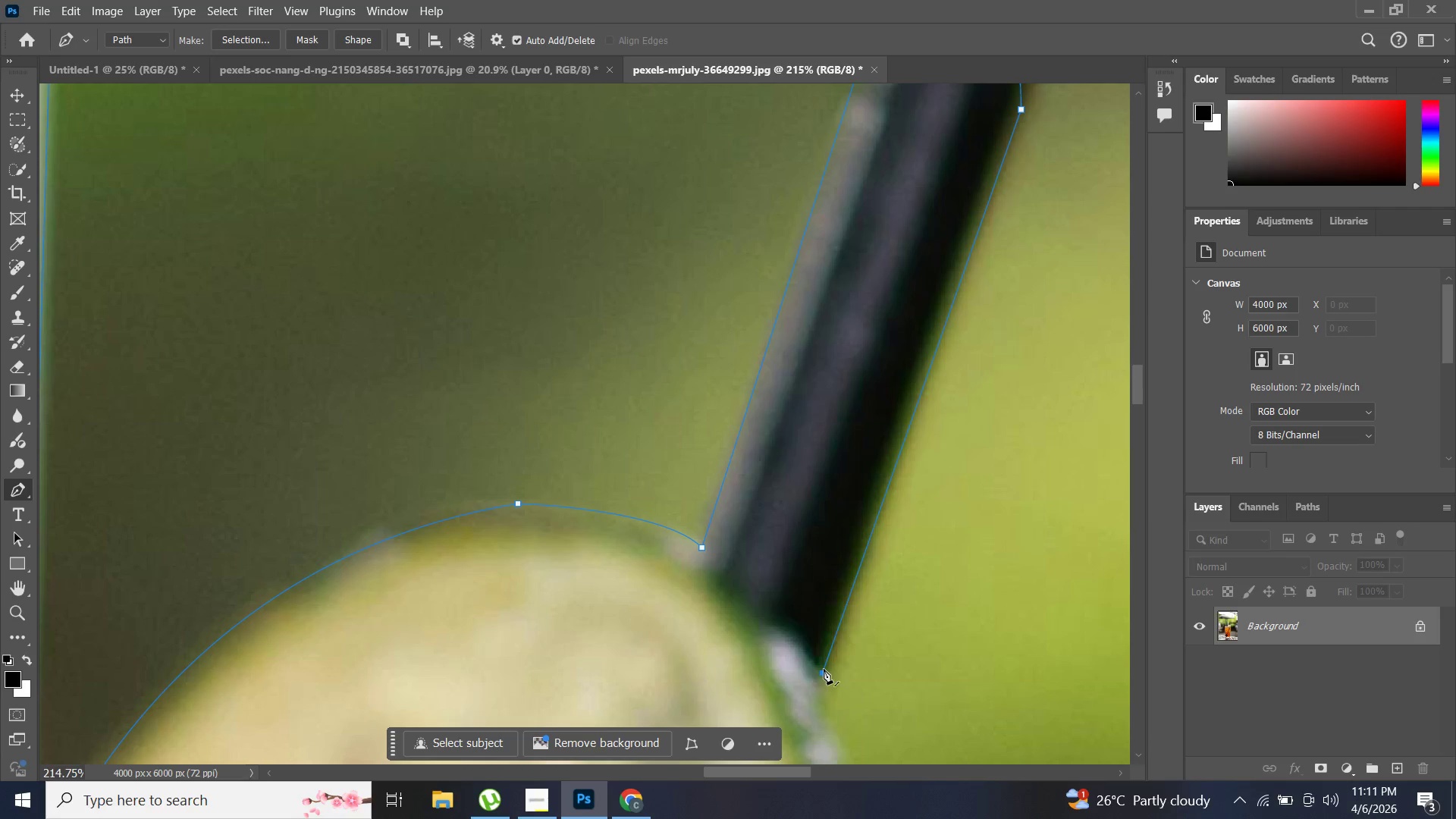 
key(Alt+AltLeft)
 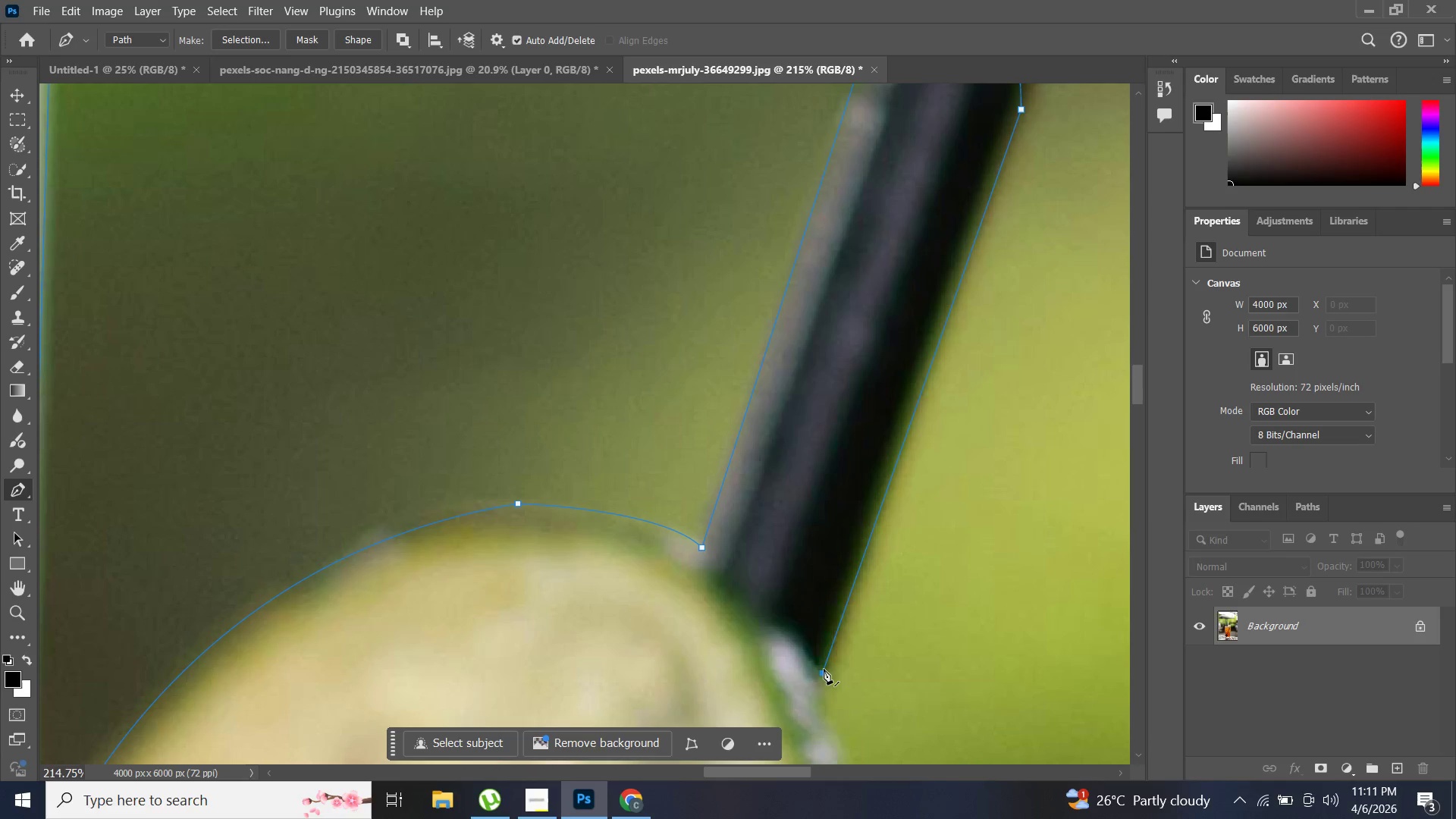 
key(Alt+AltLeft)
 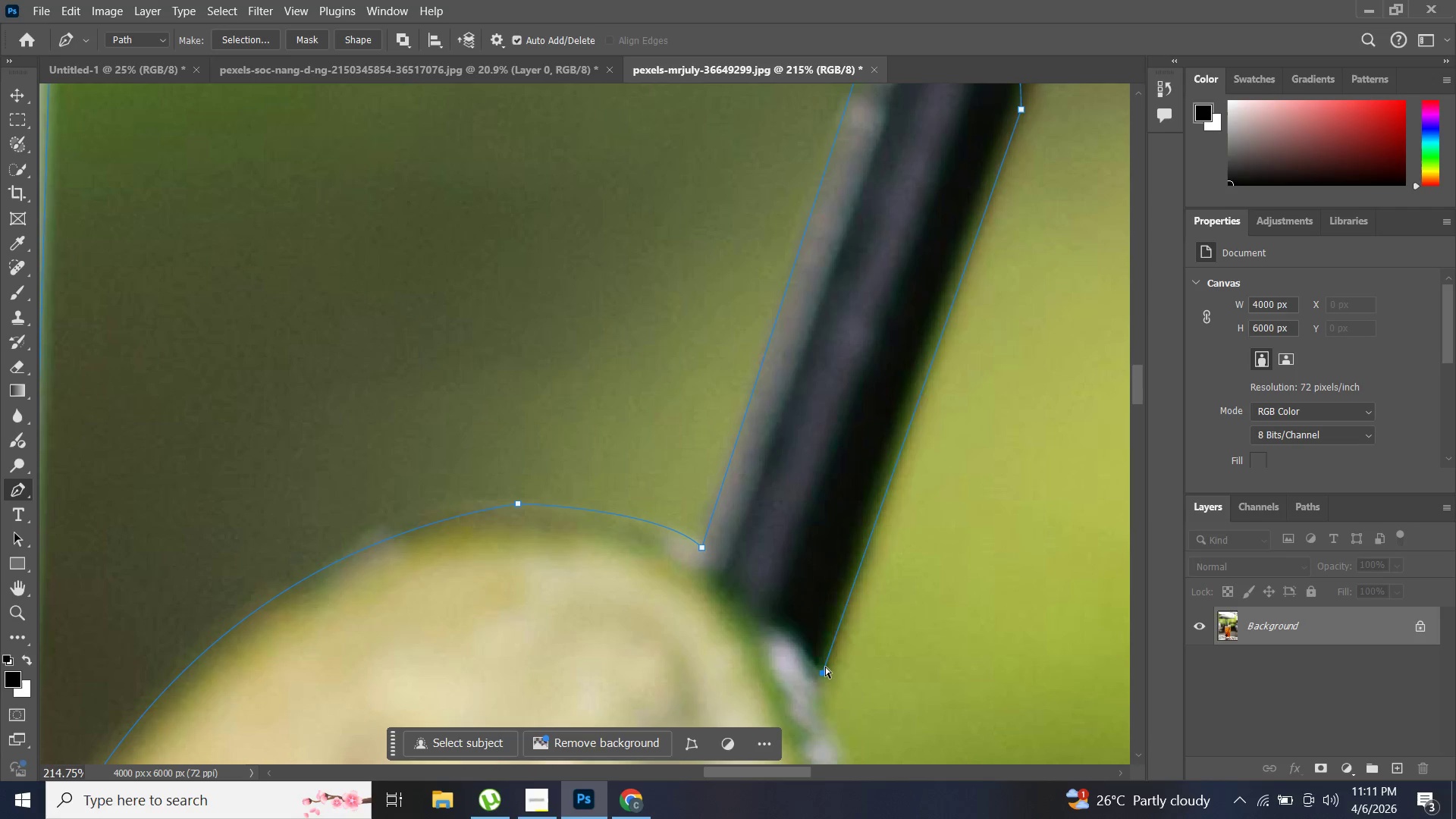 
key(Control+Shift+ShiftLeft)
 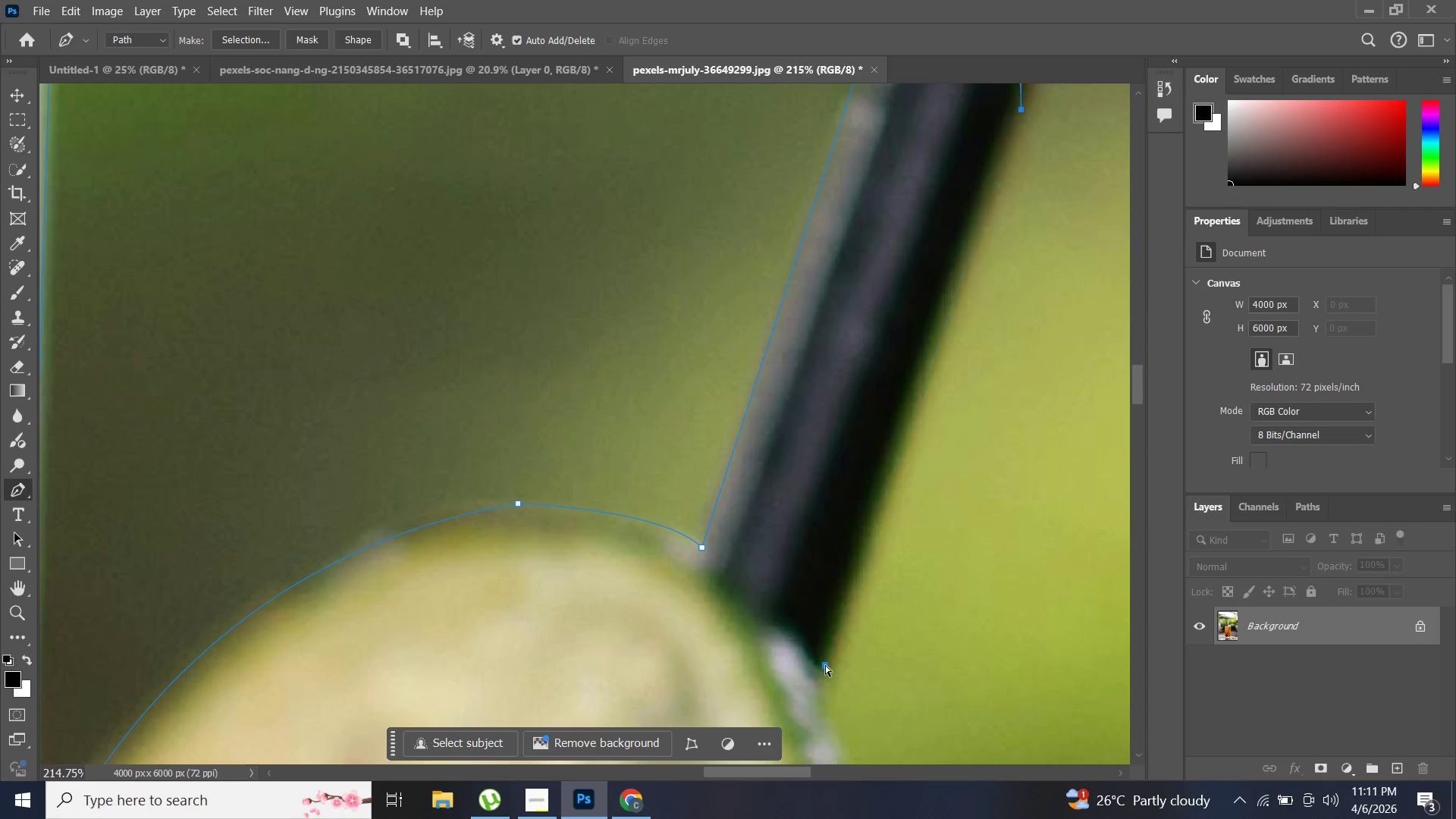 
key(Control+Shift+Z)
 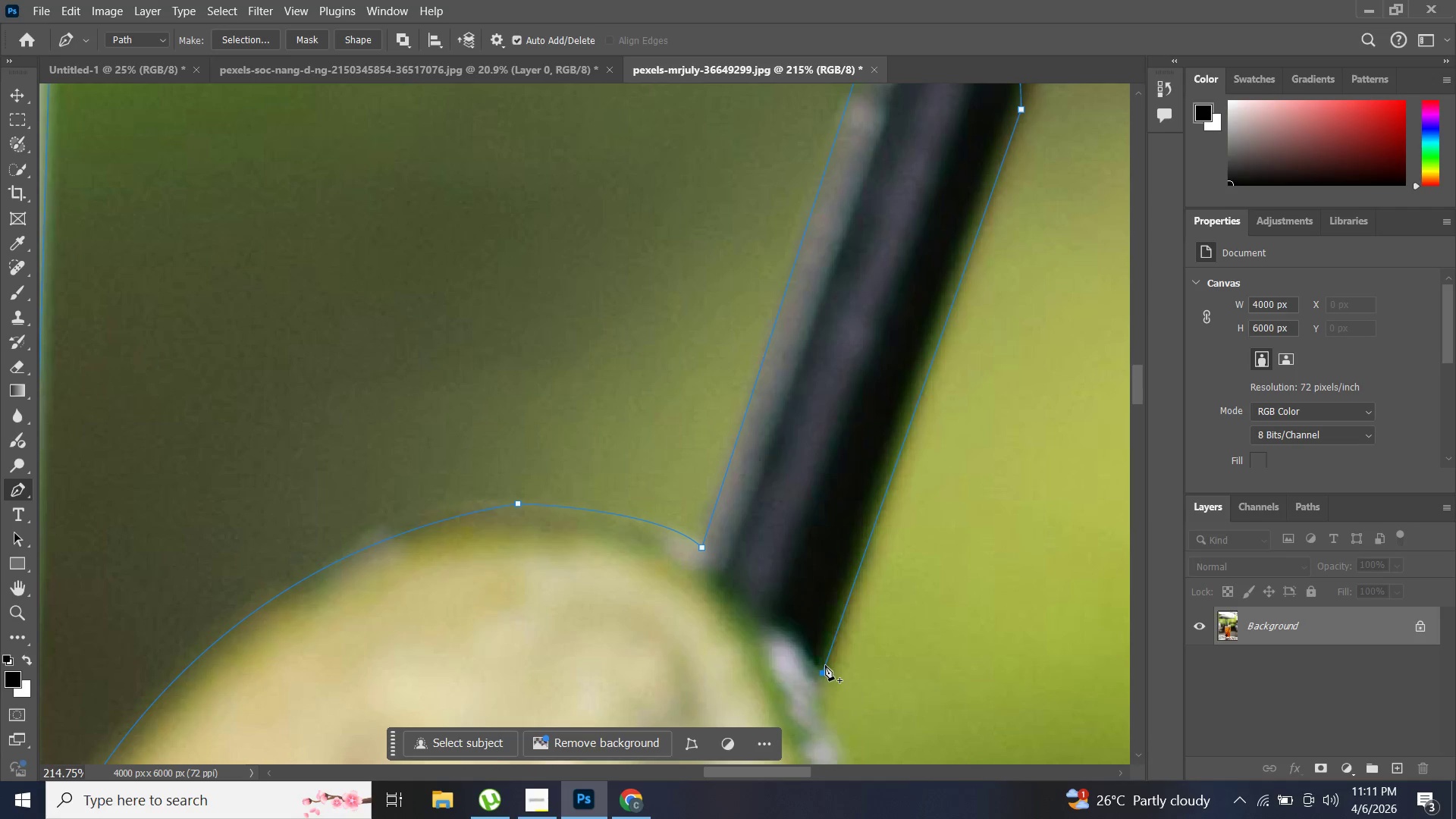 
key(Control+ControlLeft)
 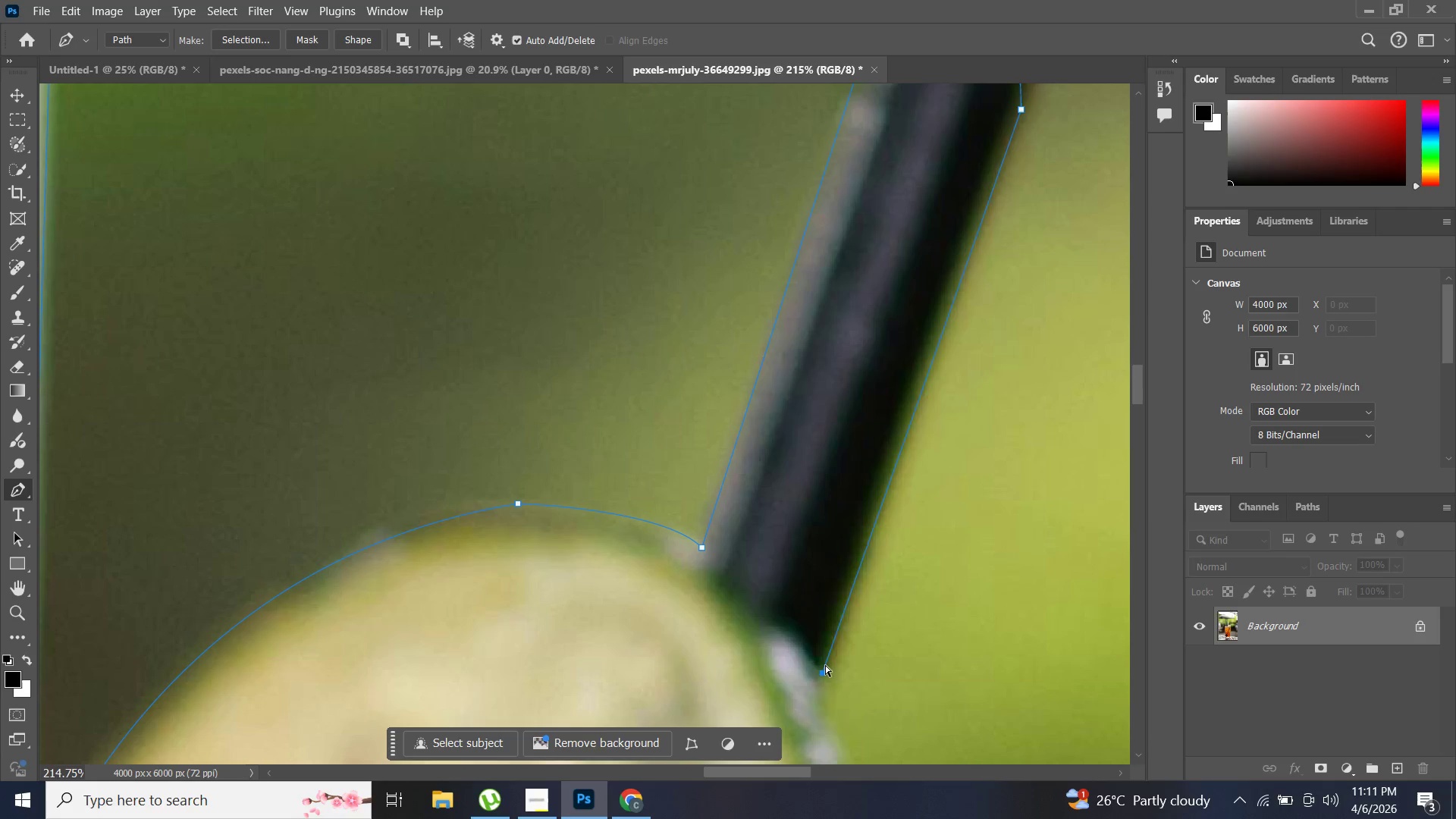 
key(Control+Z)
 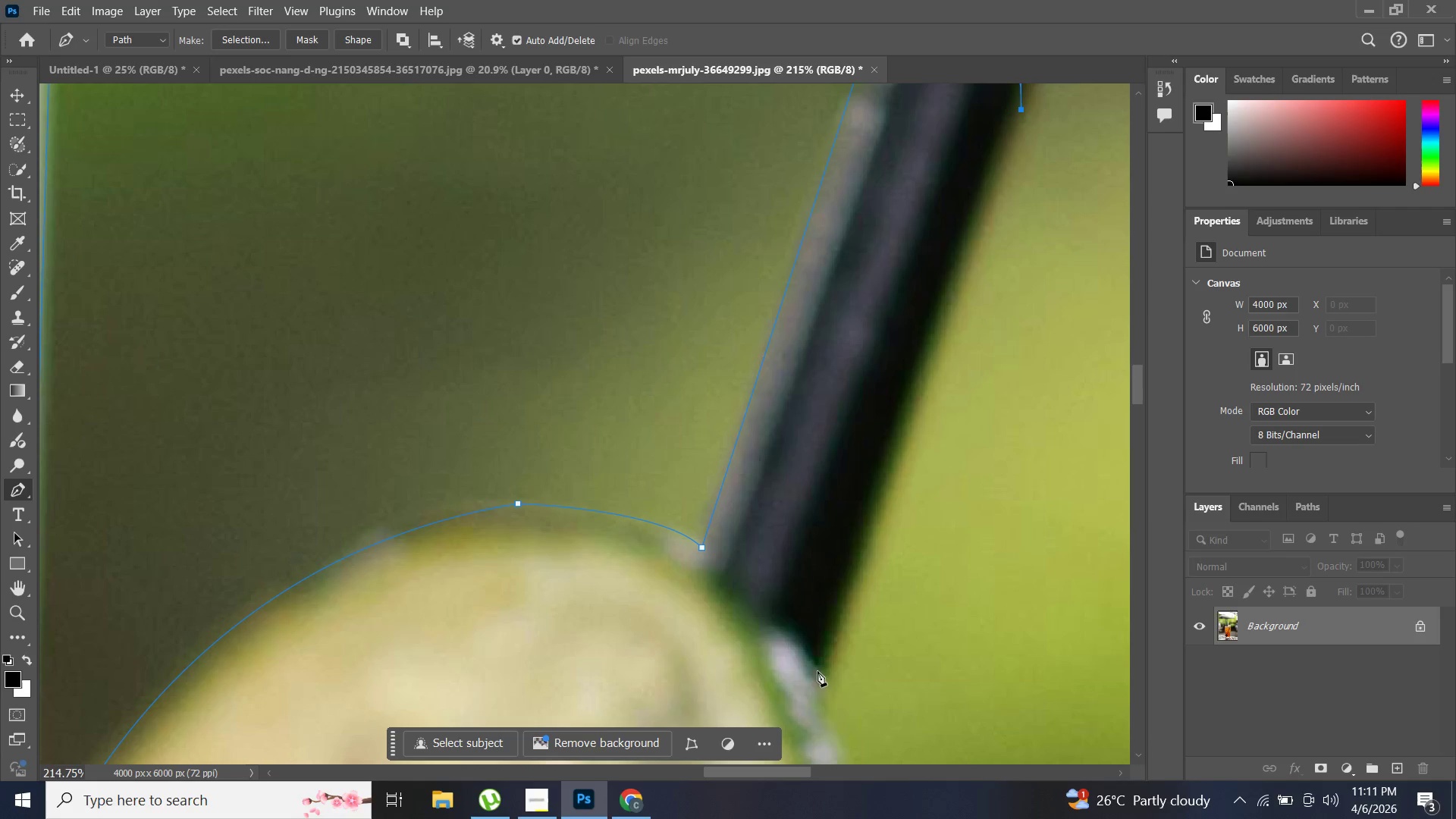 
hold_key(key=AltLeft, duration=1.5)
 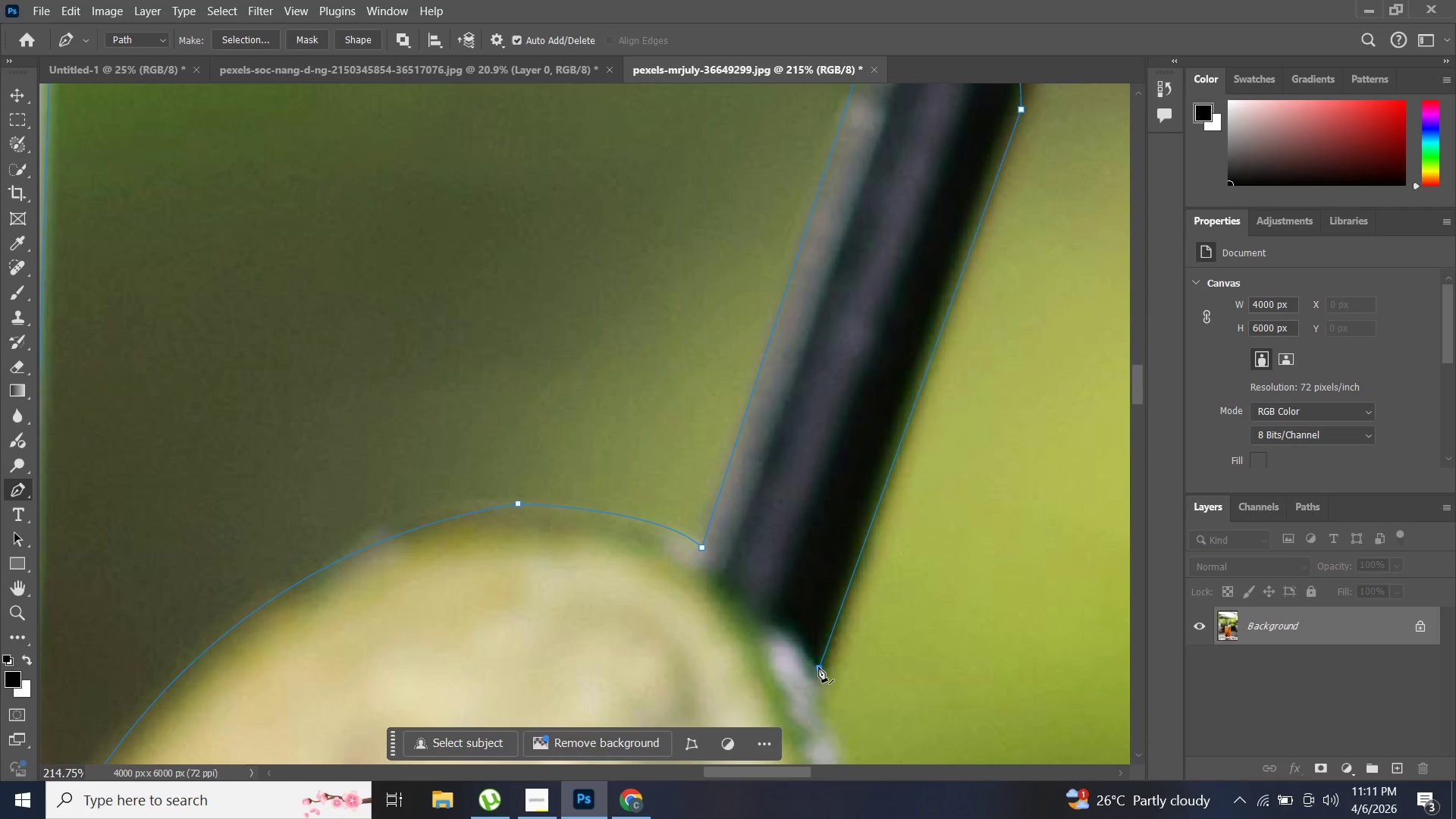 
key(Alt+AltLeft)
 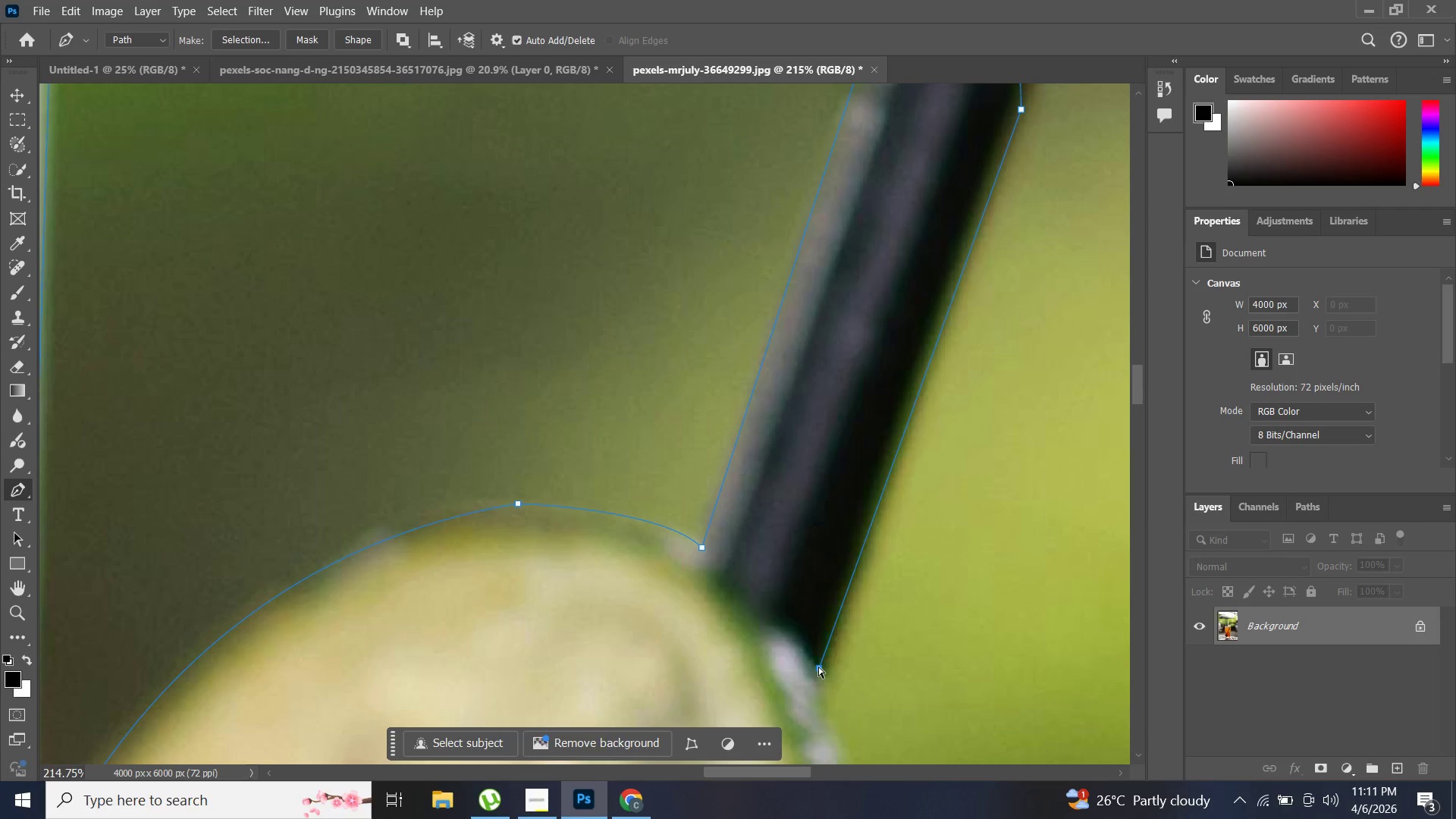 
key(Control+Z)
 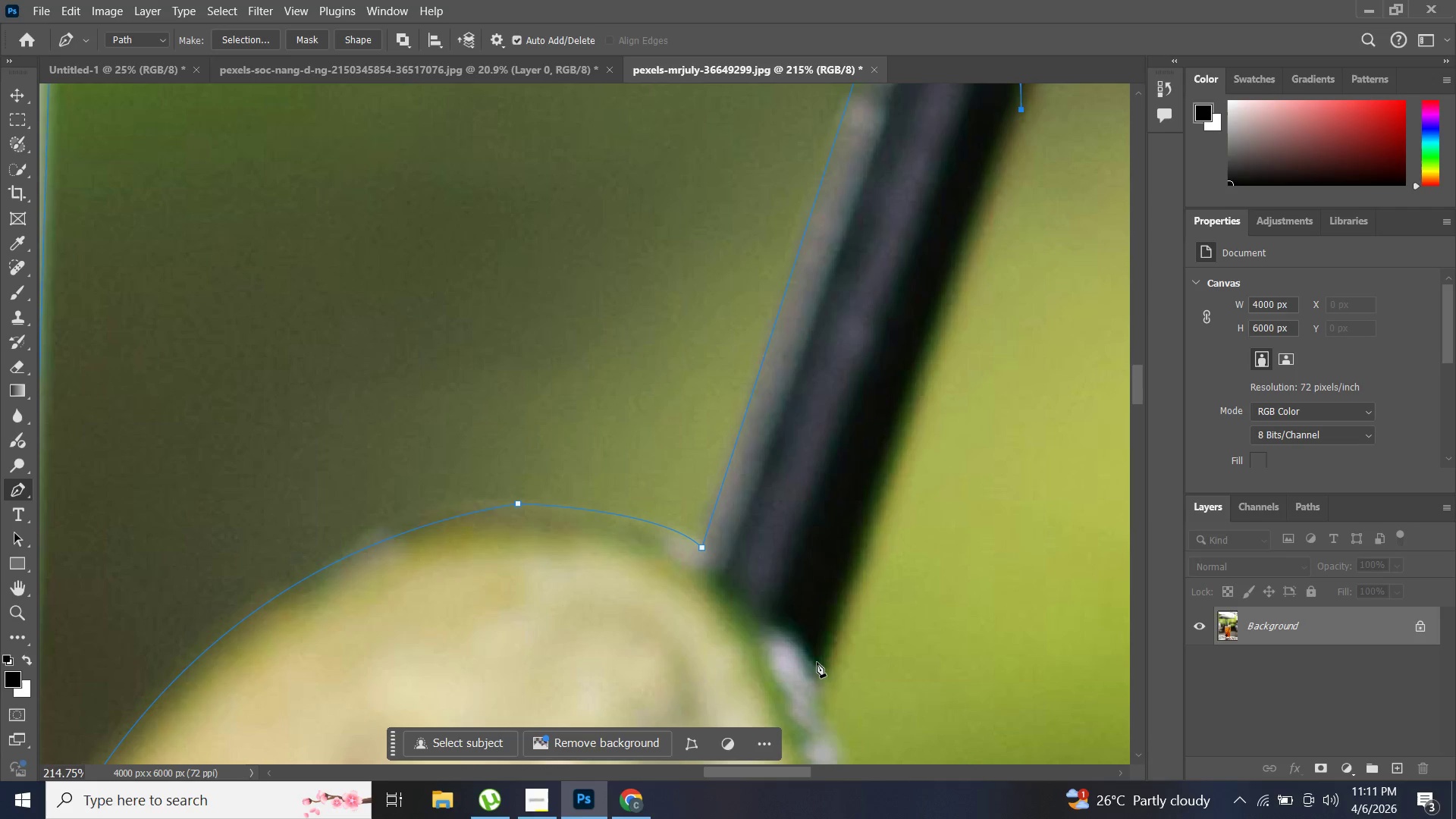 
hold_key(key=AltLeft, duration=0.88)
left_click([815, 661])
 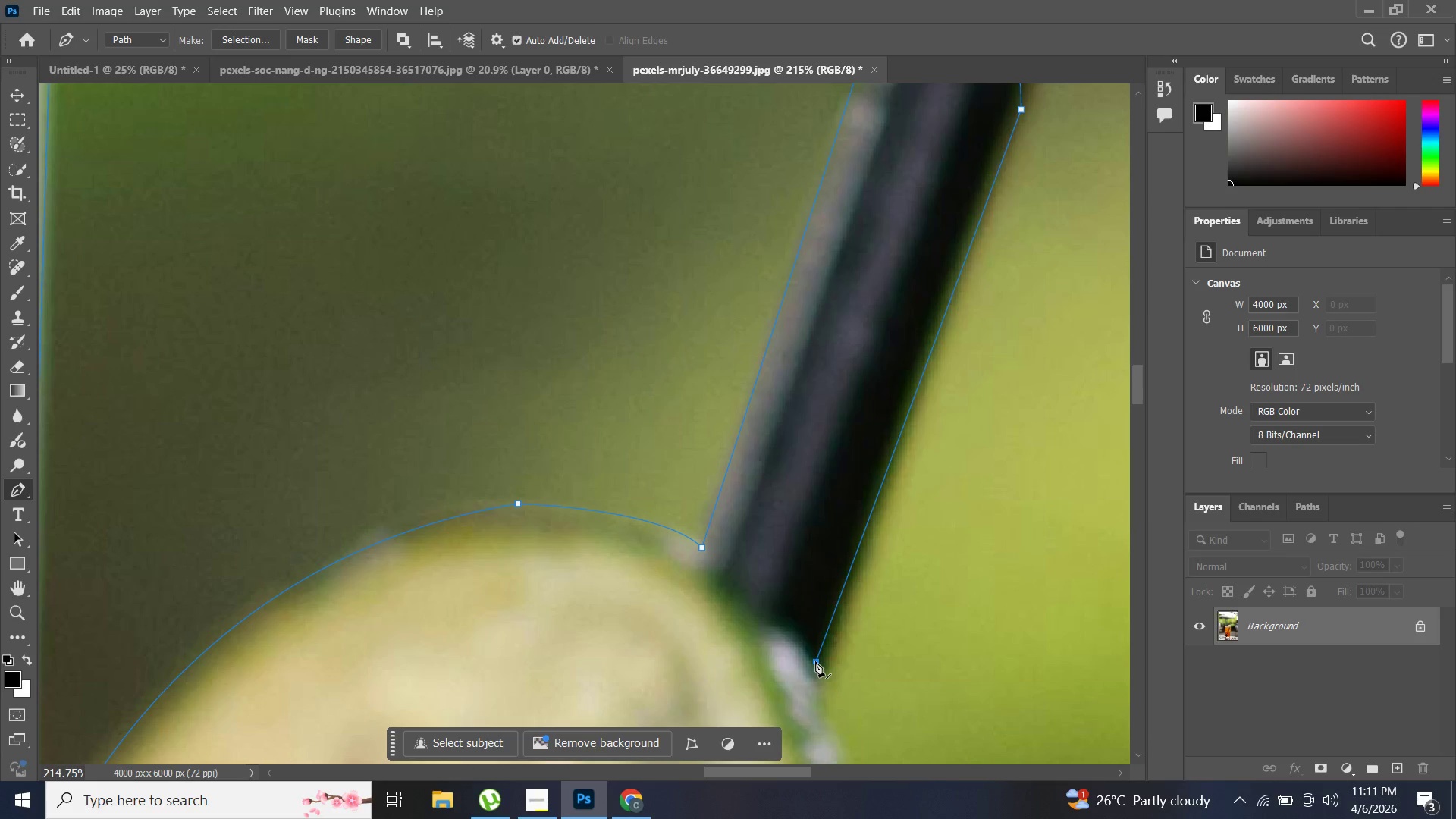 
key(Control+Z)
 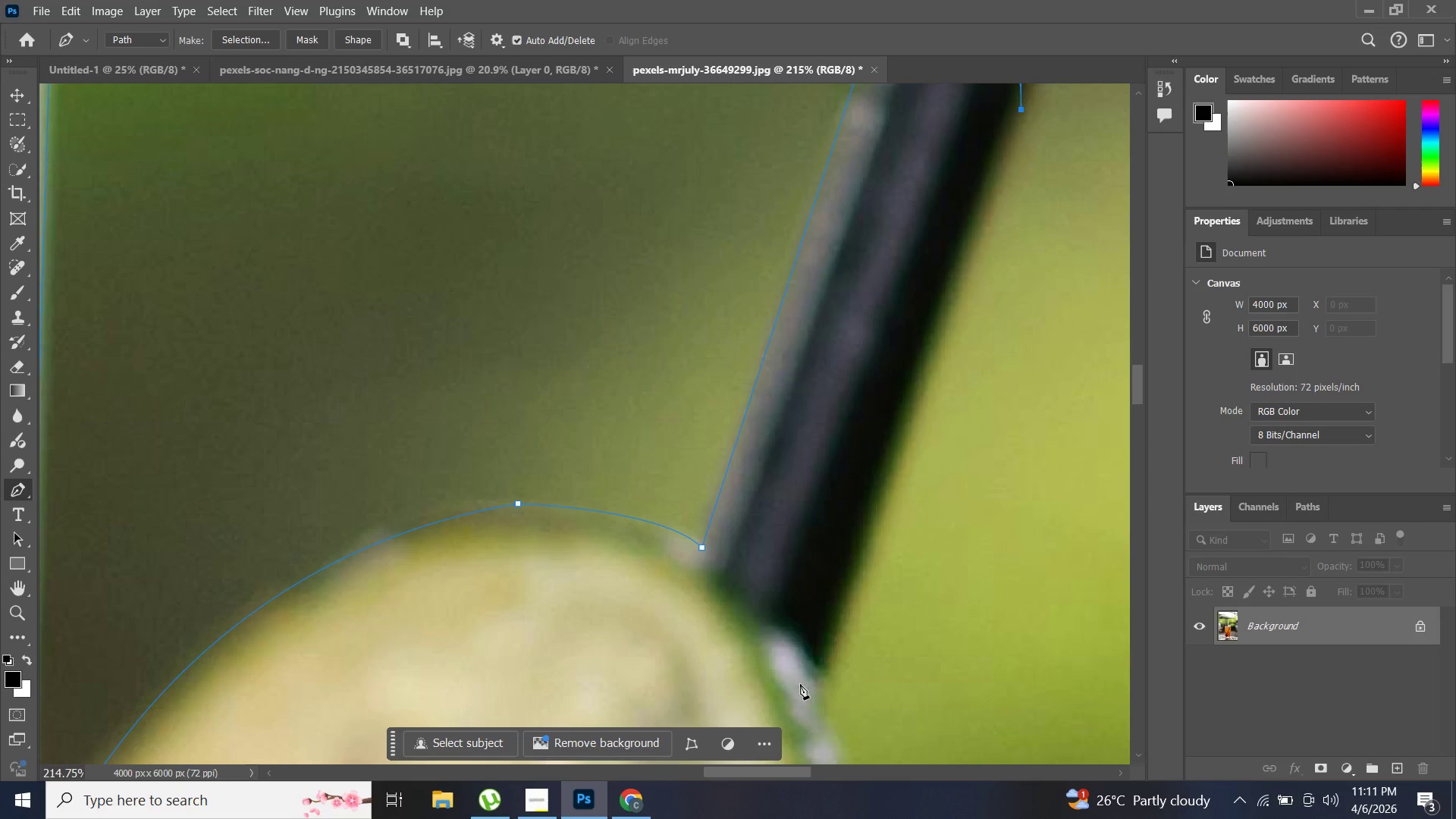 
hold_key(key=AltLeft, duration=0.72)
left_click([819, 668])
 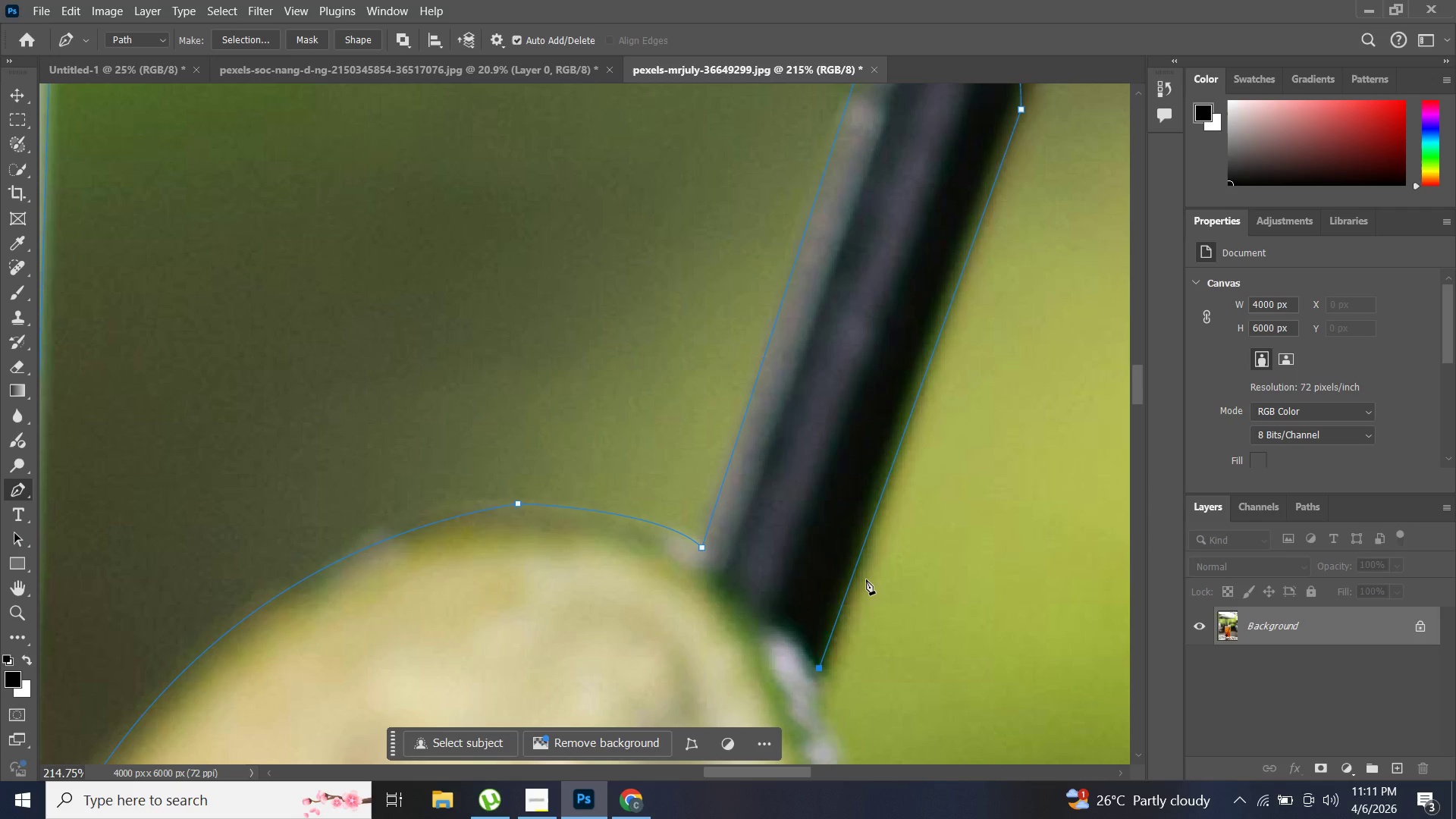 
key(Control+Z)
 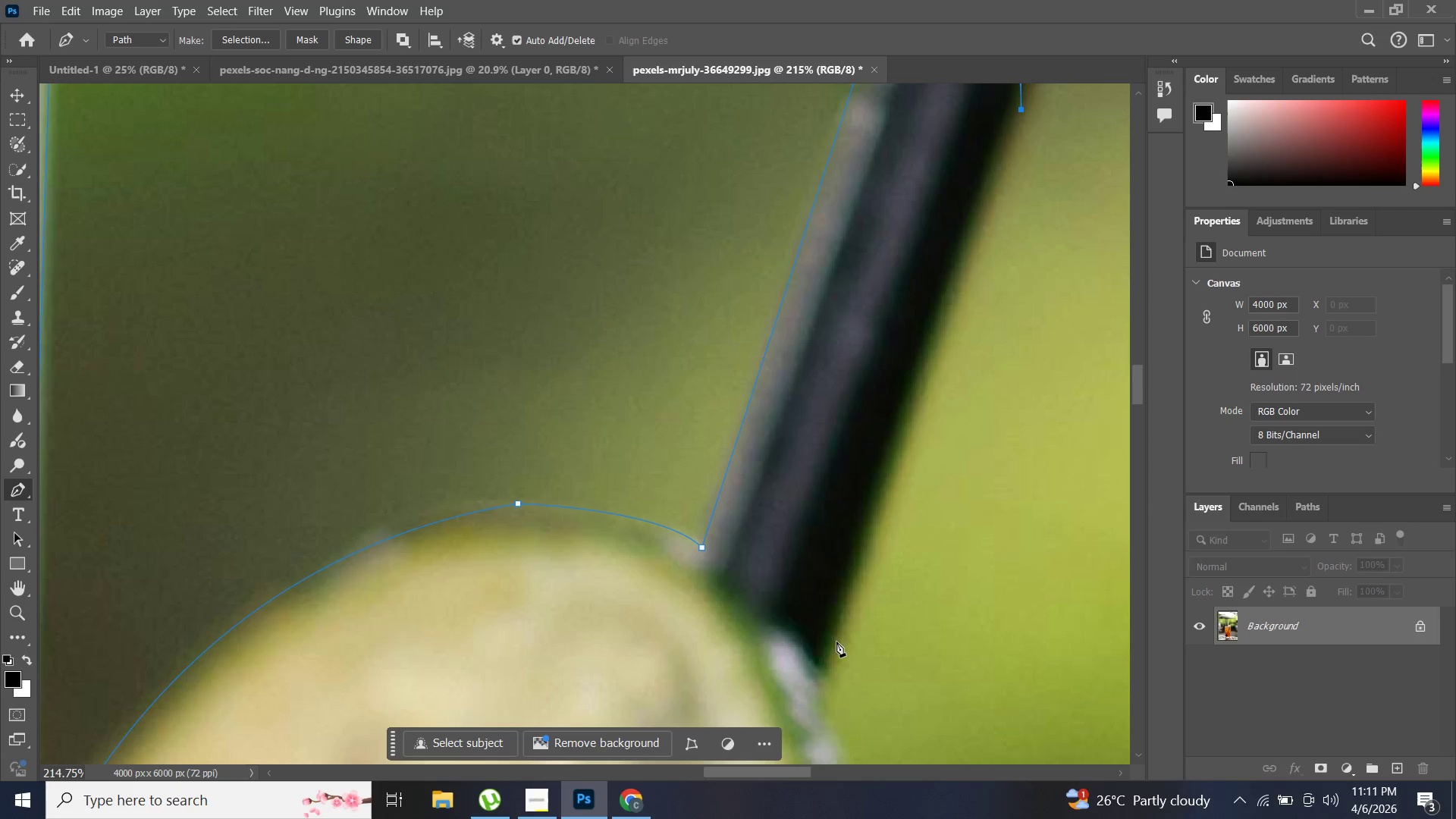 
hold_key(key=AltLeft, duration=1.24)
left_click([820, 667])
 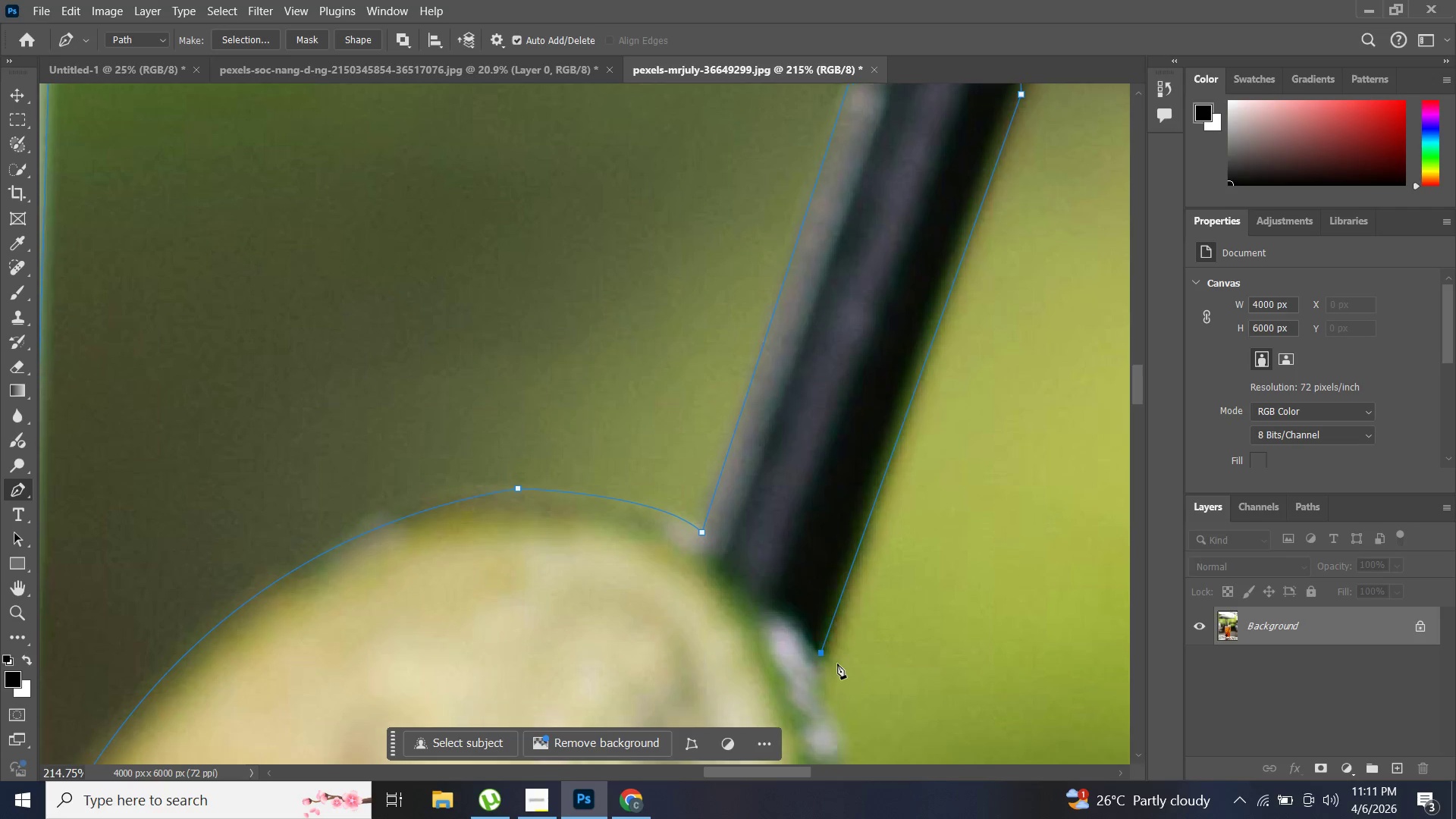 
hold_key(key=AltLeft, duration=3.25)
 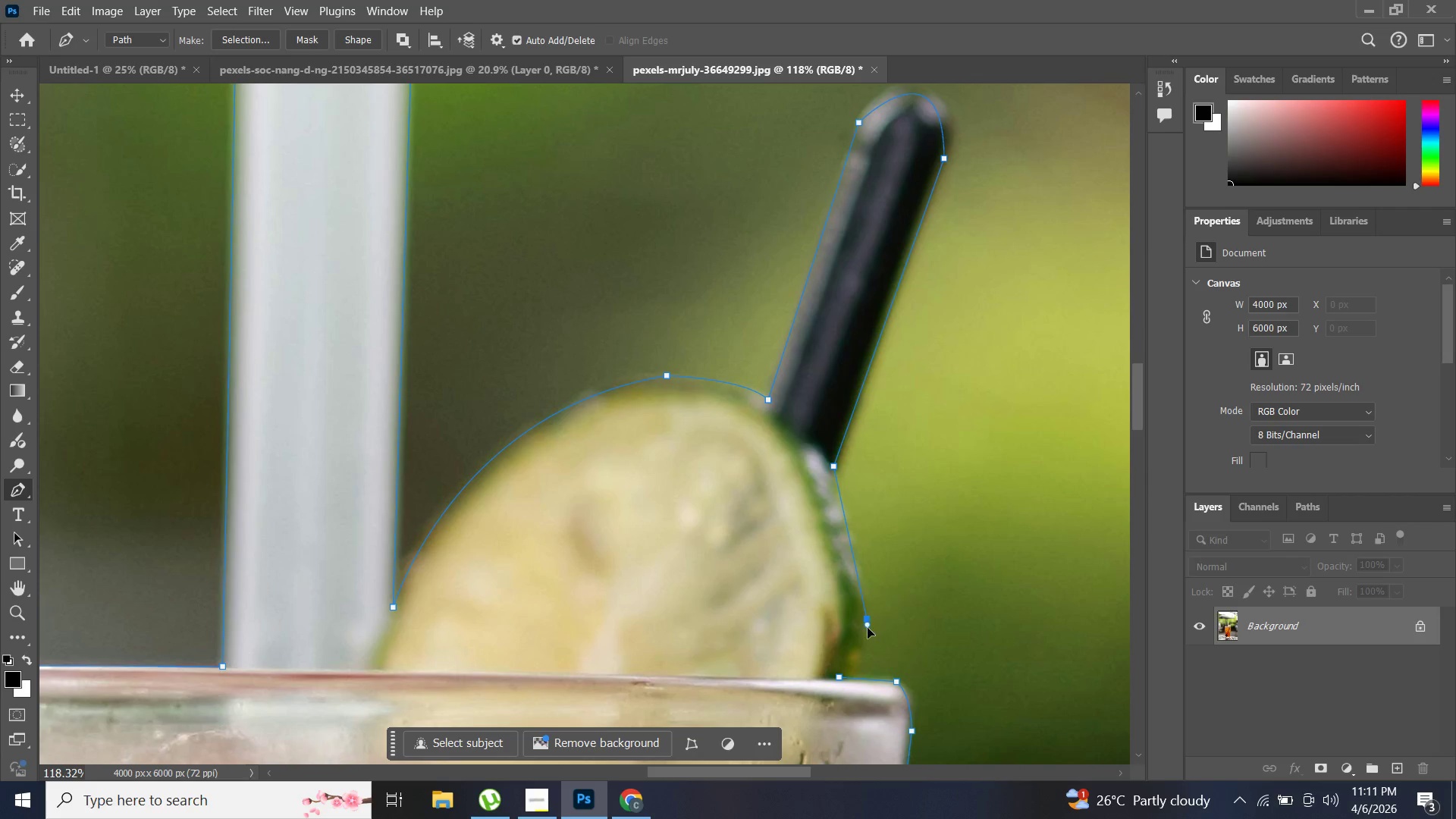 
scroll: coordinate [874, 647], scroll_direction: down, amount: 24.0
 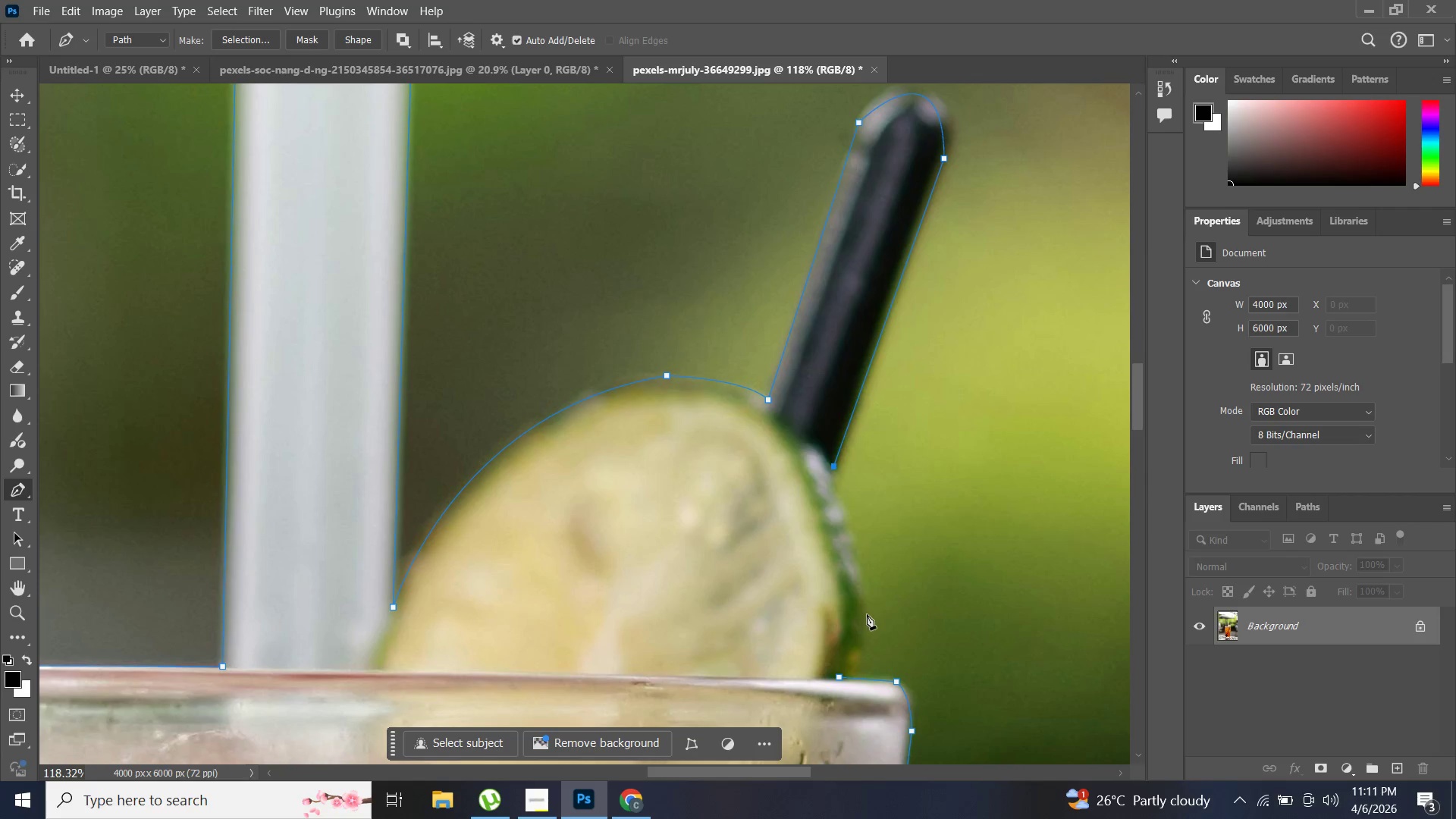 
hold_key(key=AltLeft, duration=1.5)
left_click_drag(start_coordinate=[868, 619], to_coordinate=[864, 682])
 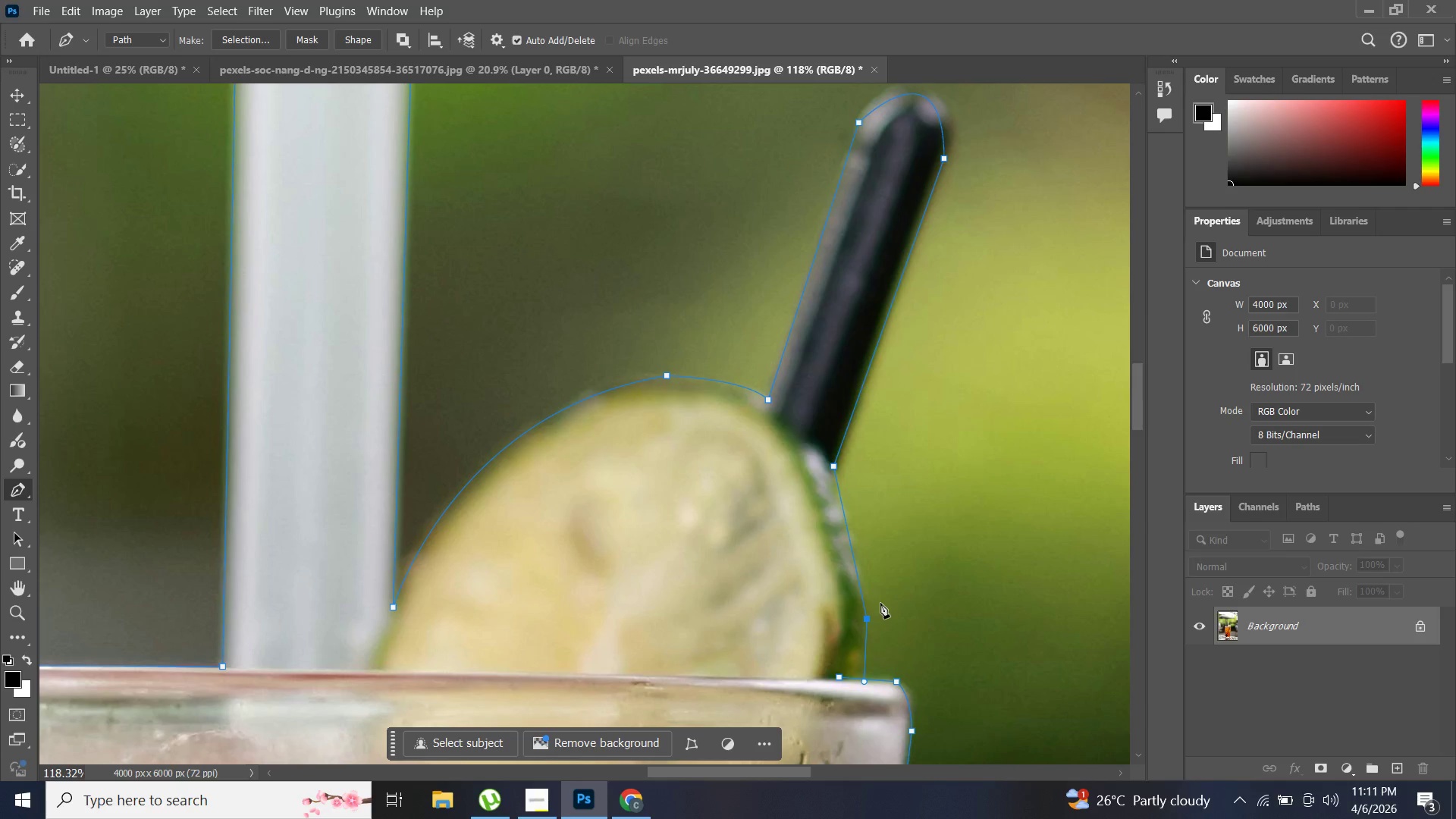 
hold_key(key=AltLeft, duration=0.86)
 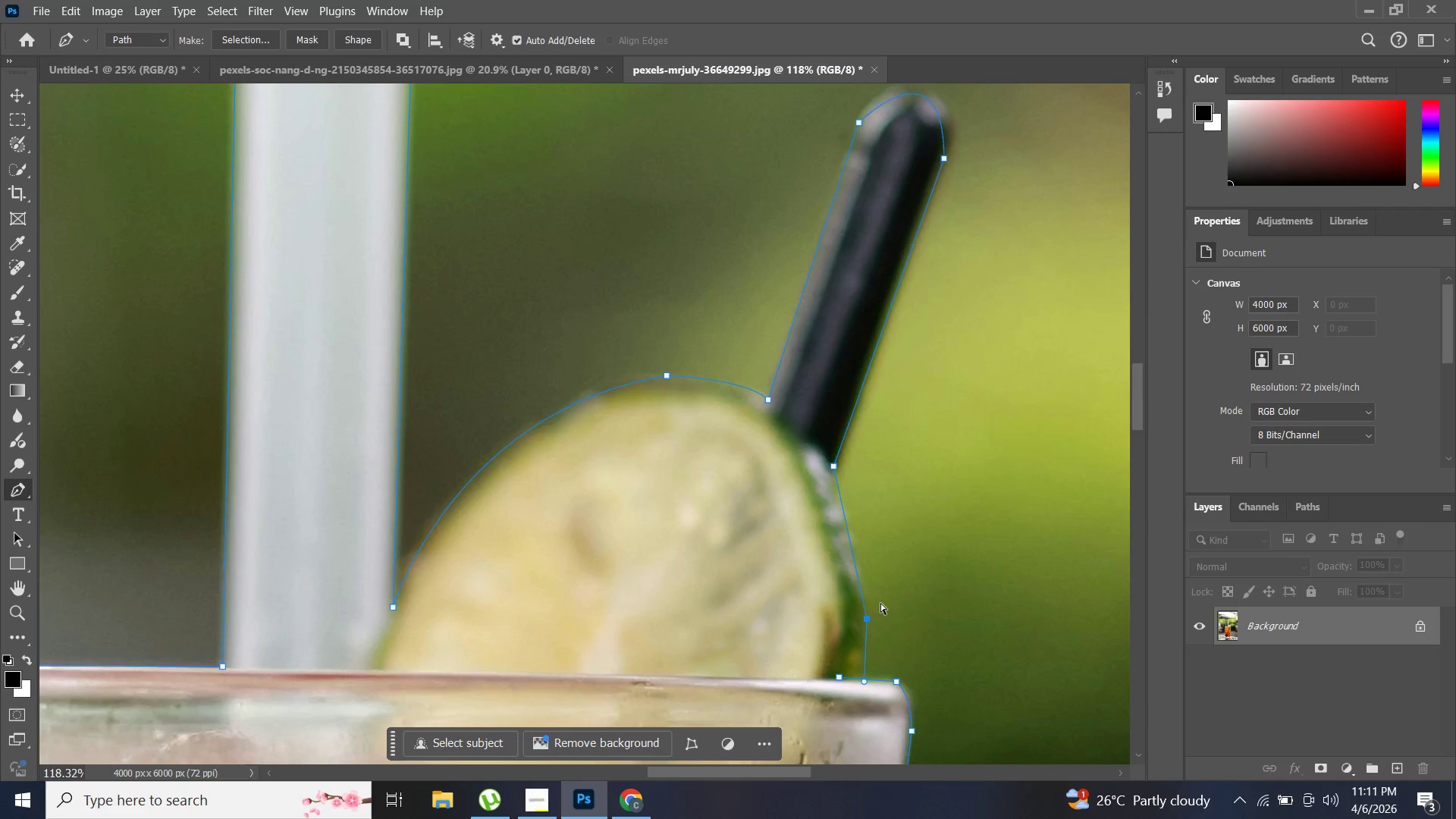 
key(Control+ControlLeft)
 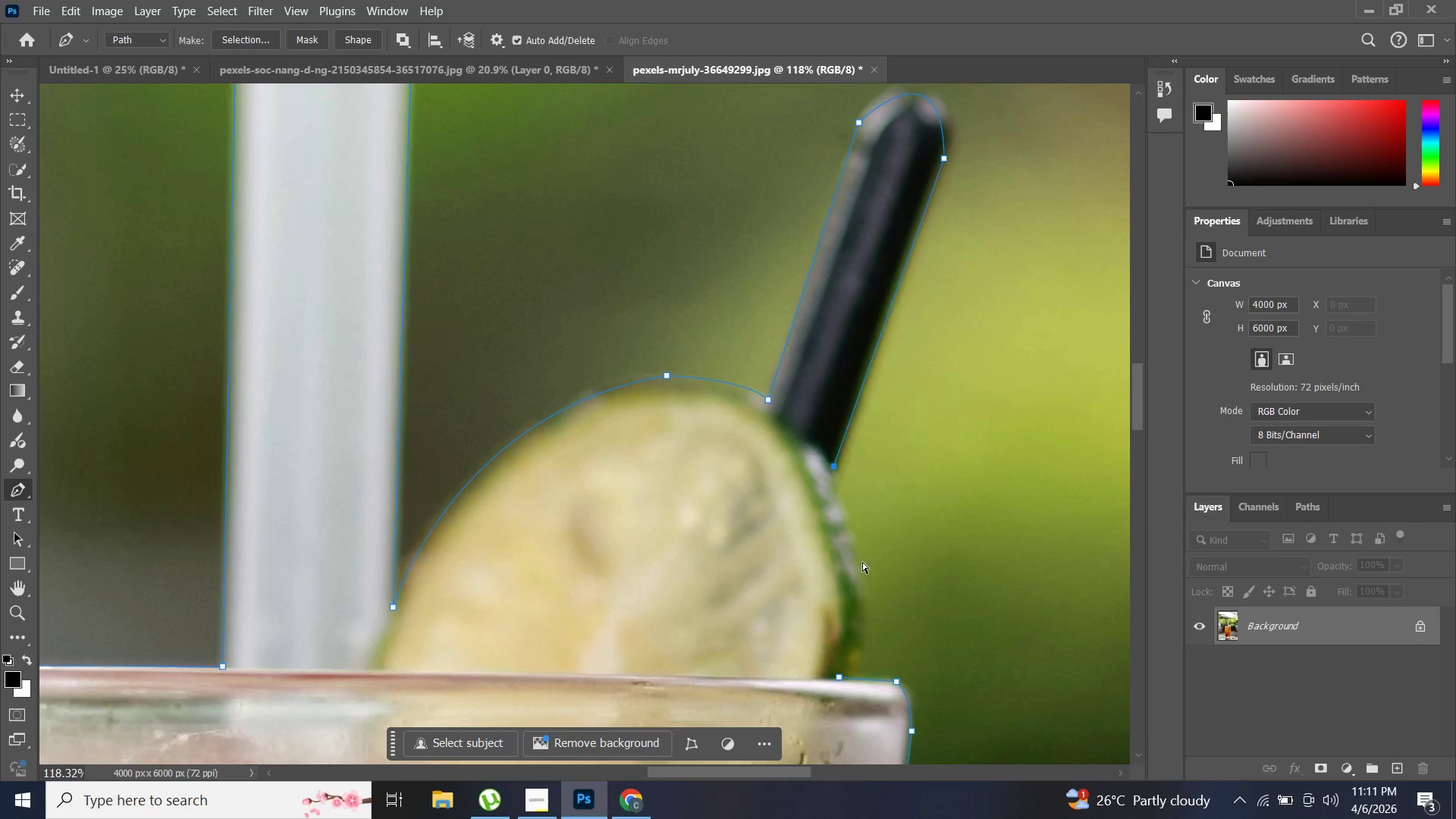 
key(Control+Z)
 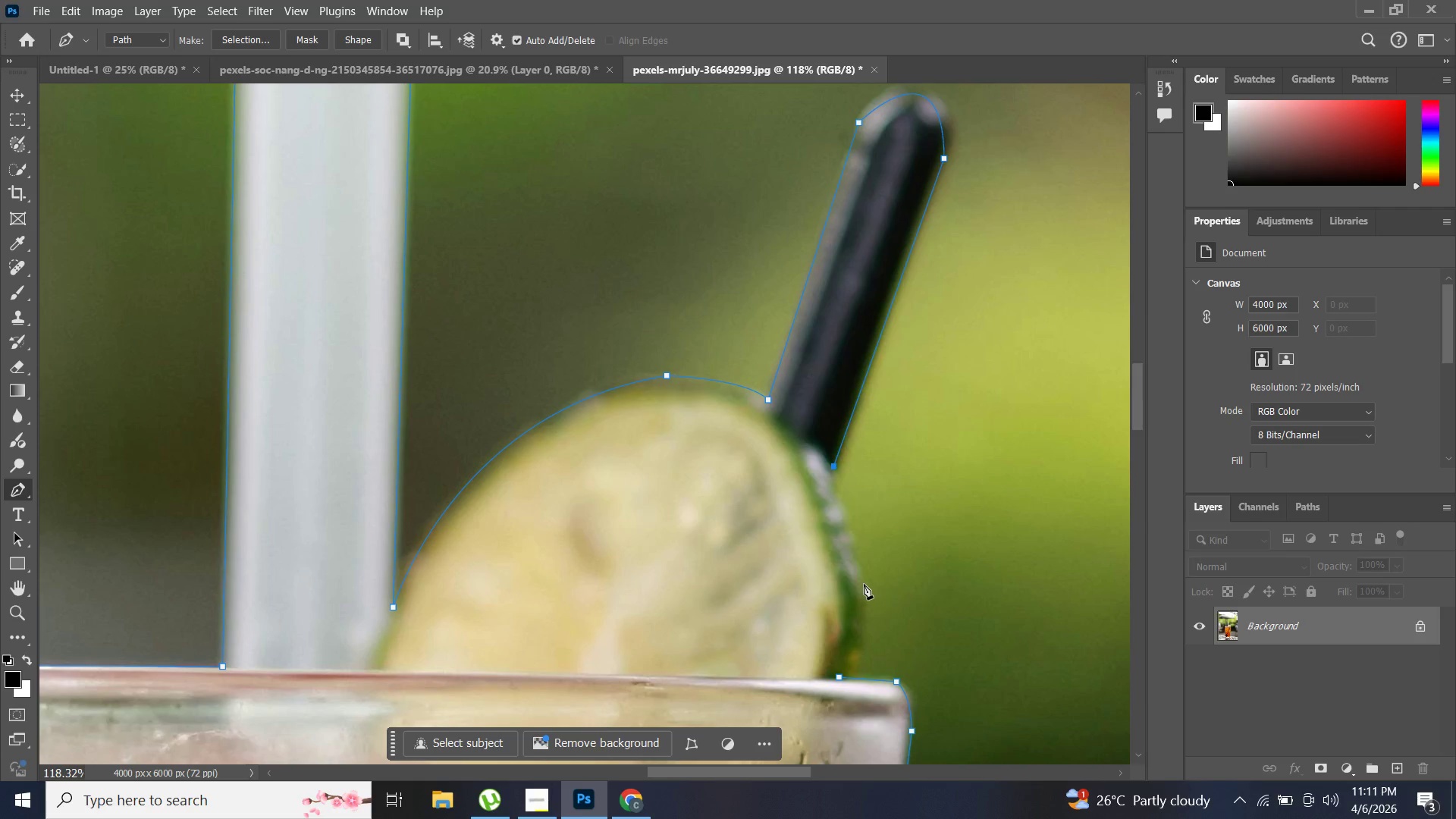 
left_click([868, 600])
 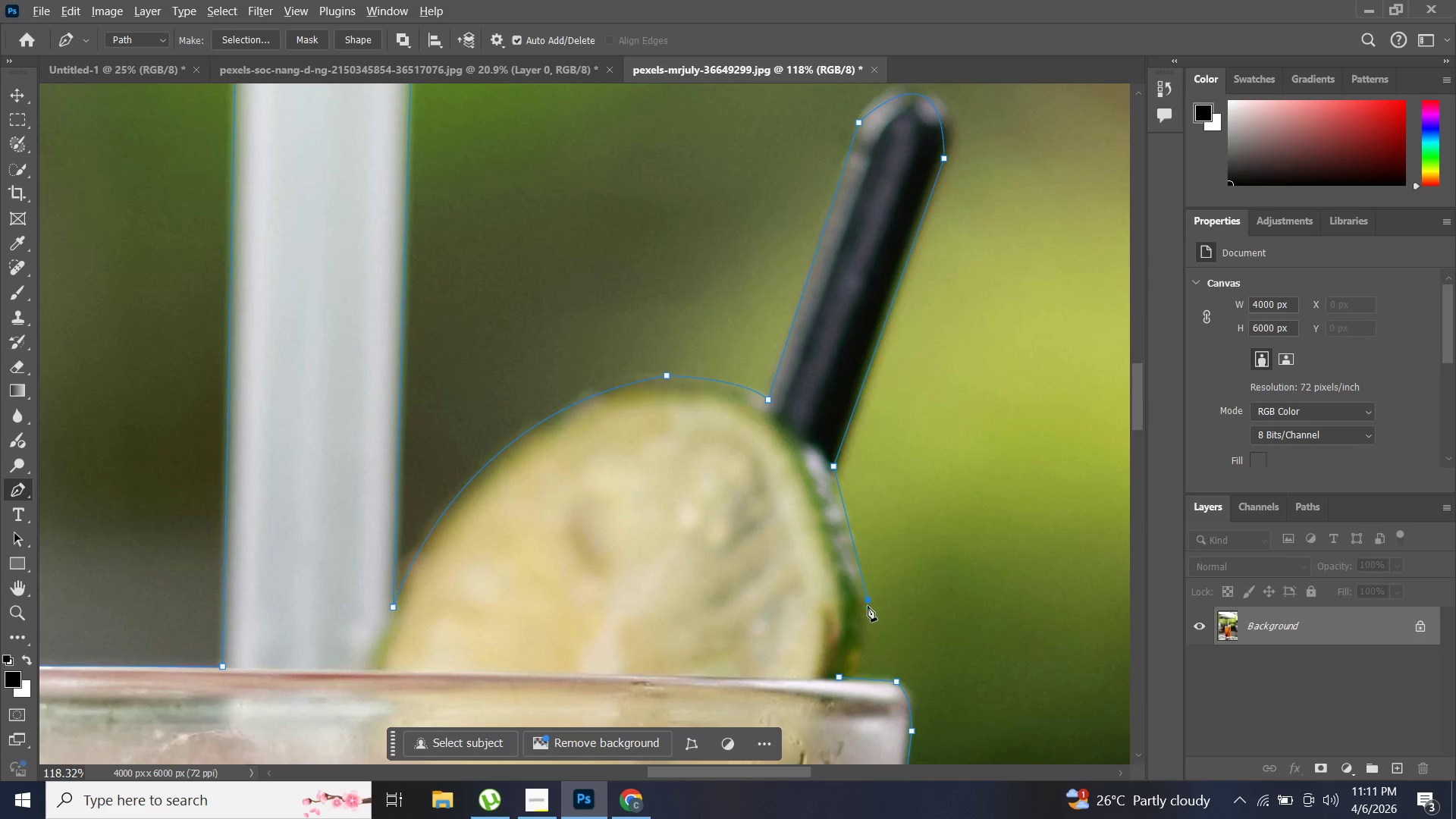 
hold_key(key=AltLeft, duration=0.59)
 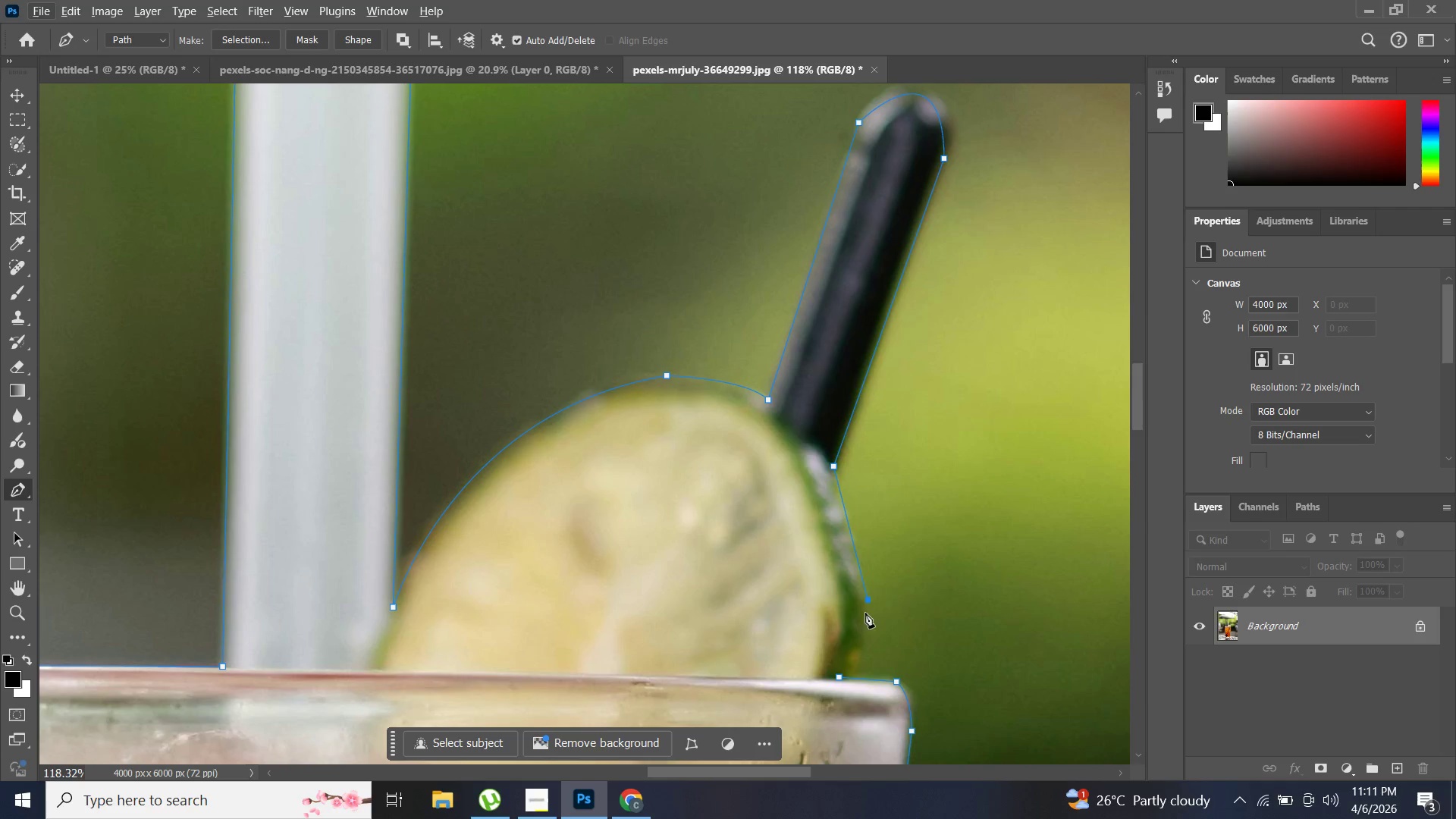 
hold_key(key=ShiftLeft, duration=0.47)
 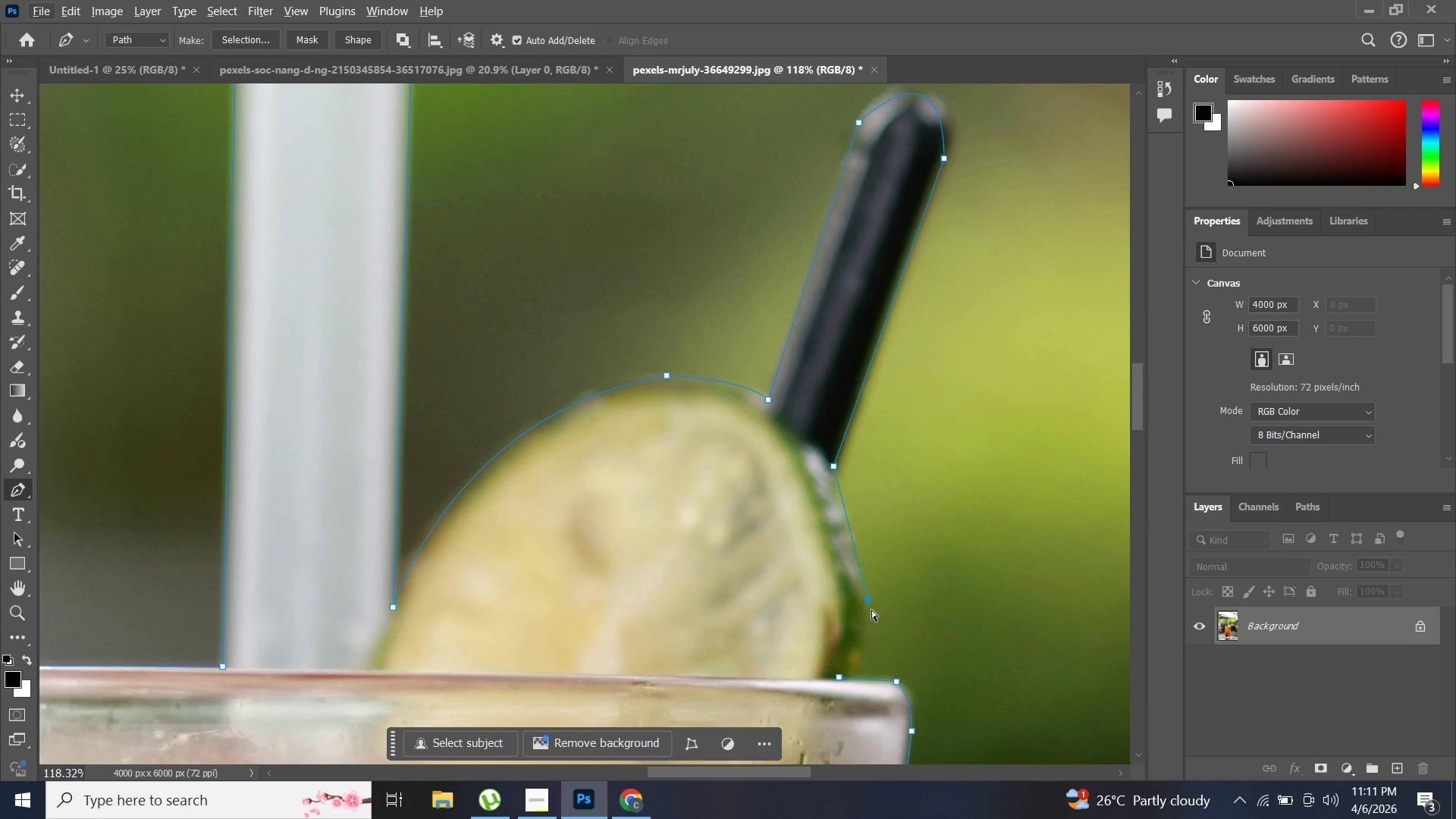 
key(Control+Z)
 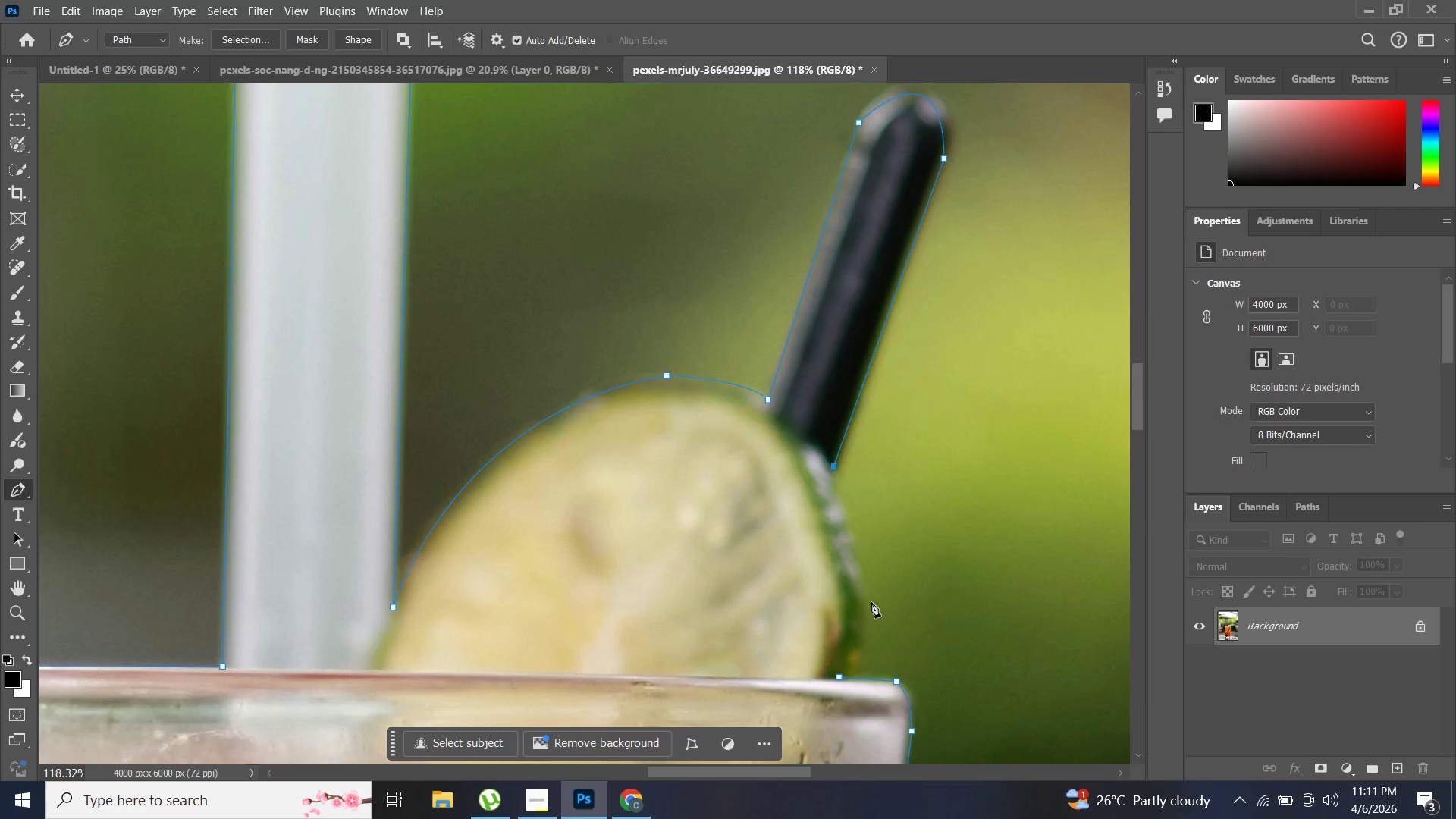 
hold_key(key=AltLeft, duration=0.98)
left_click([871, 602])
 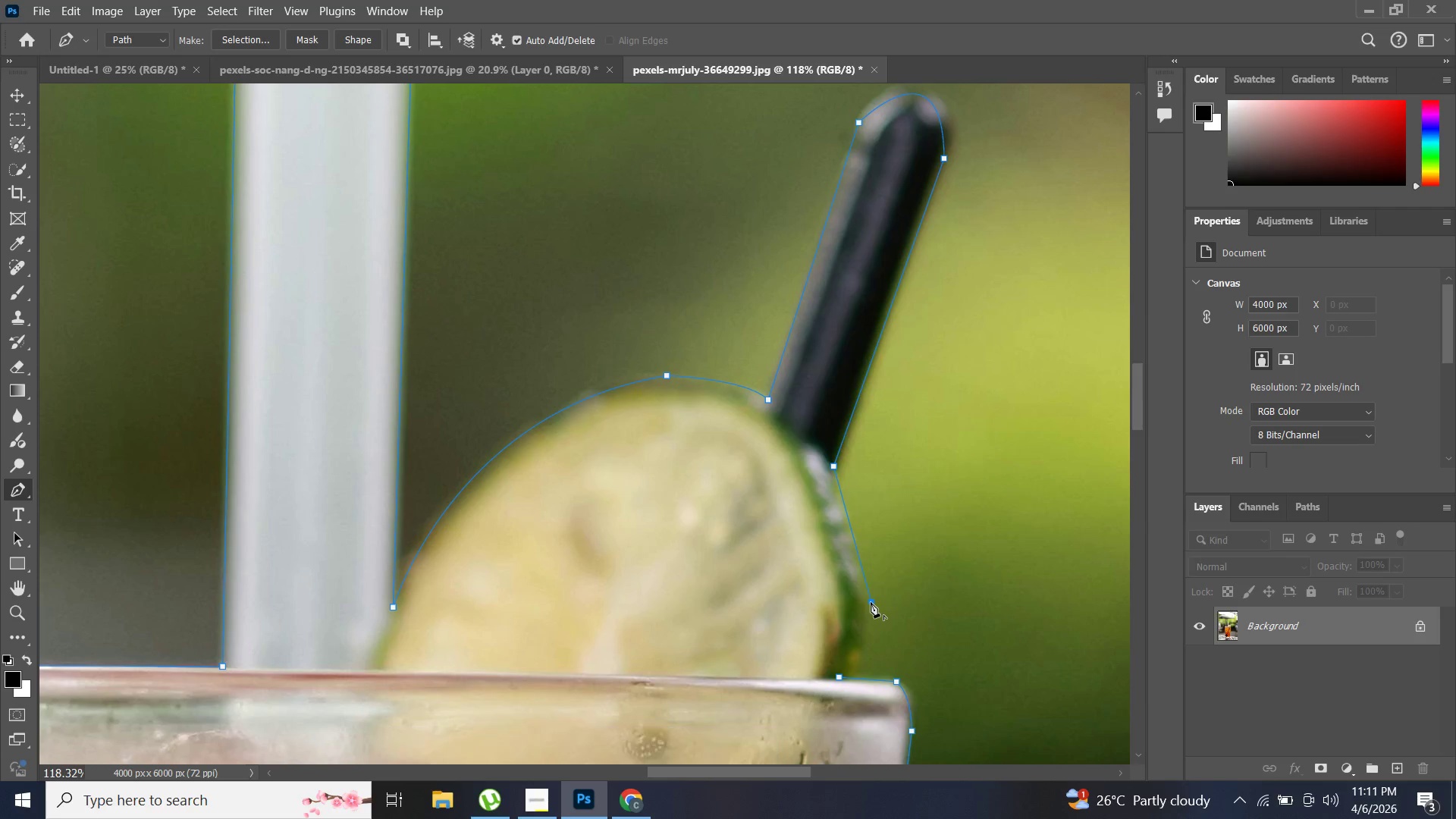 
left_click_drag(start_coordinate=[871, 602], to_coordinate=[866, 613])
 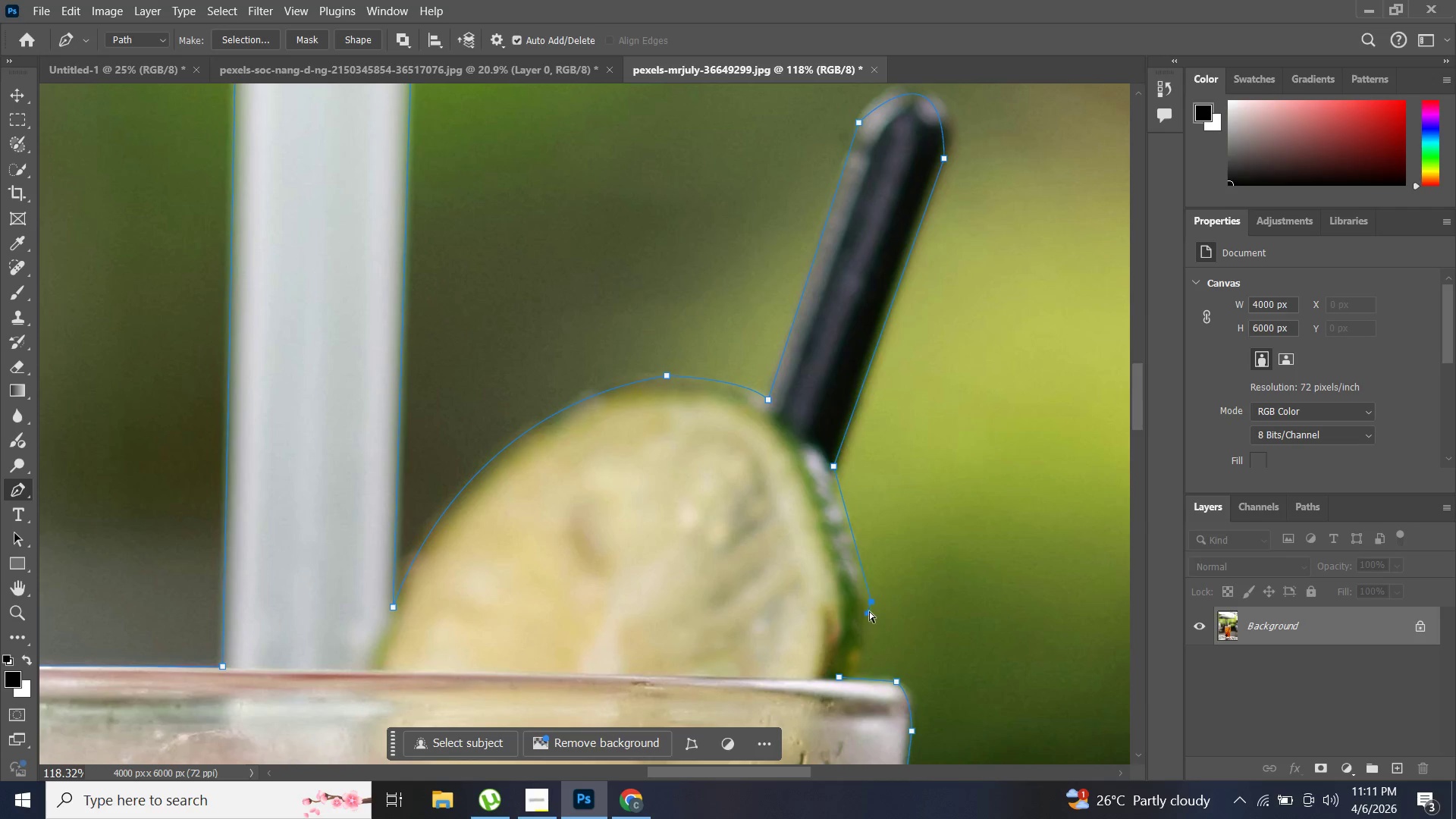 
key(Control+Z)
 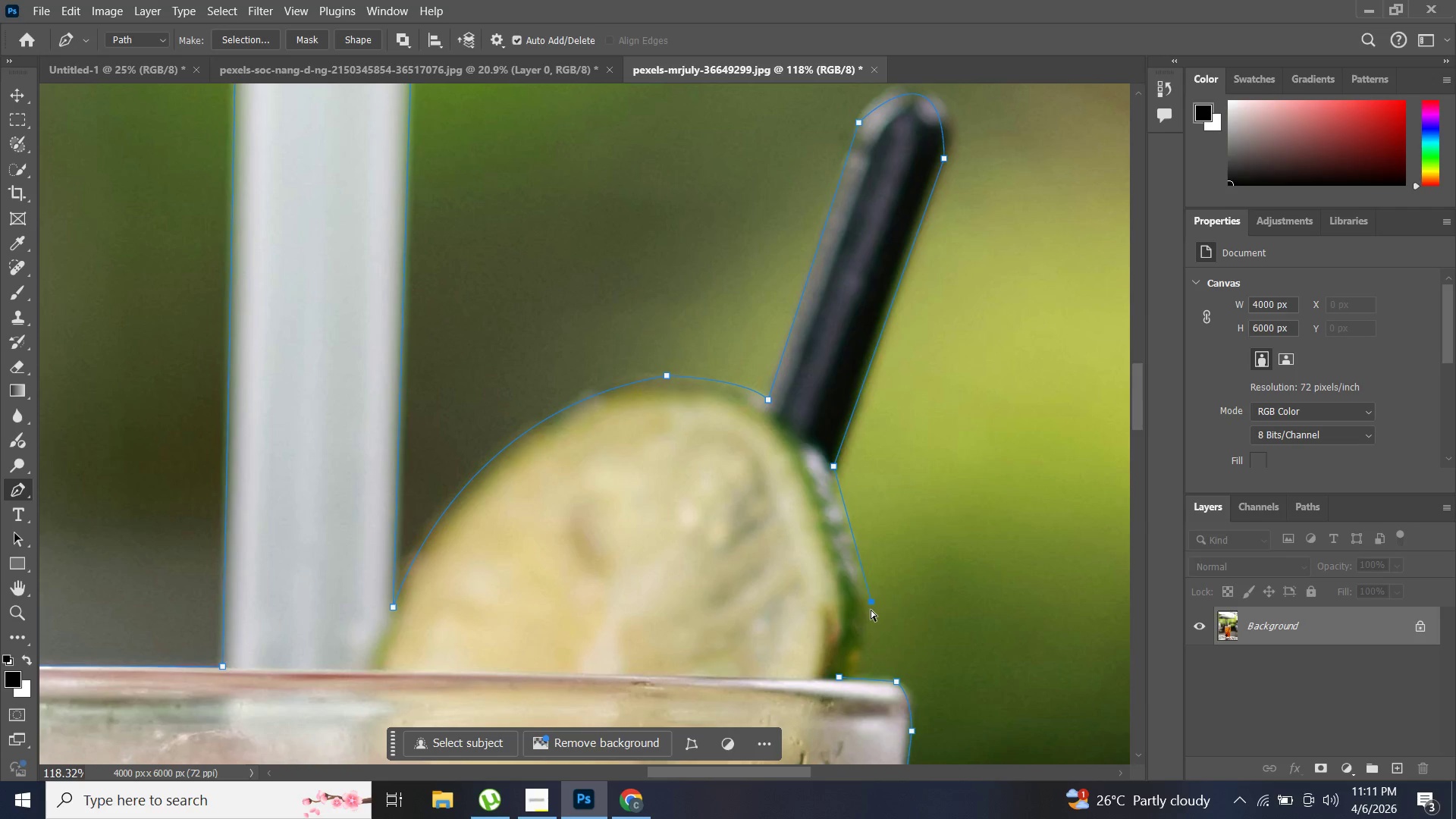 
key(Control+Z)
 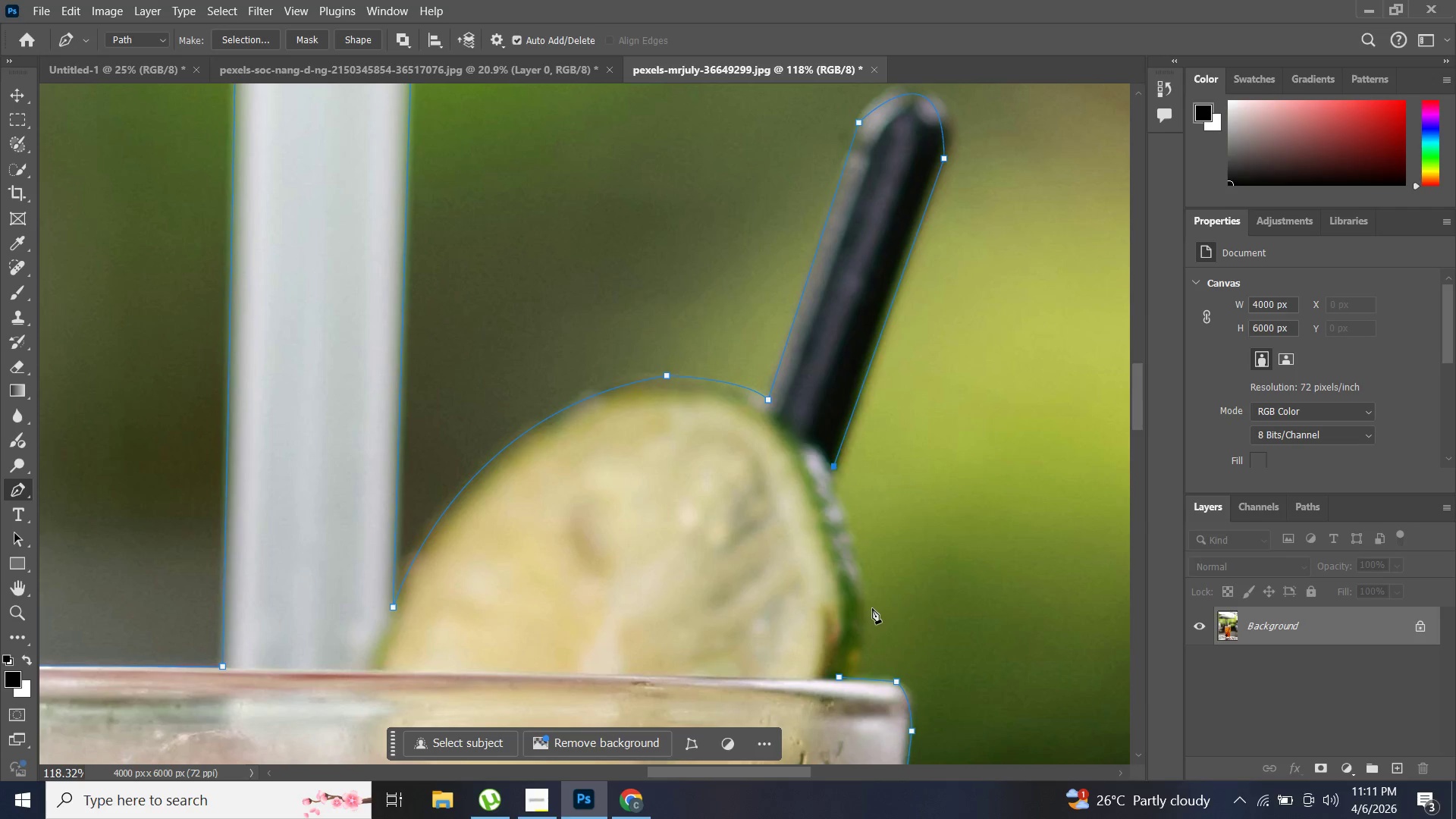 
hold_key(key=AltLeft, duration=0.91)
left_click_drag(start_coordinate=[869, 608], to_coordinate=[868, 631])
 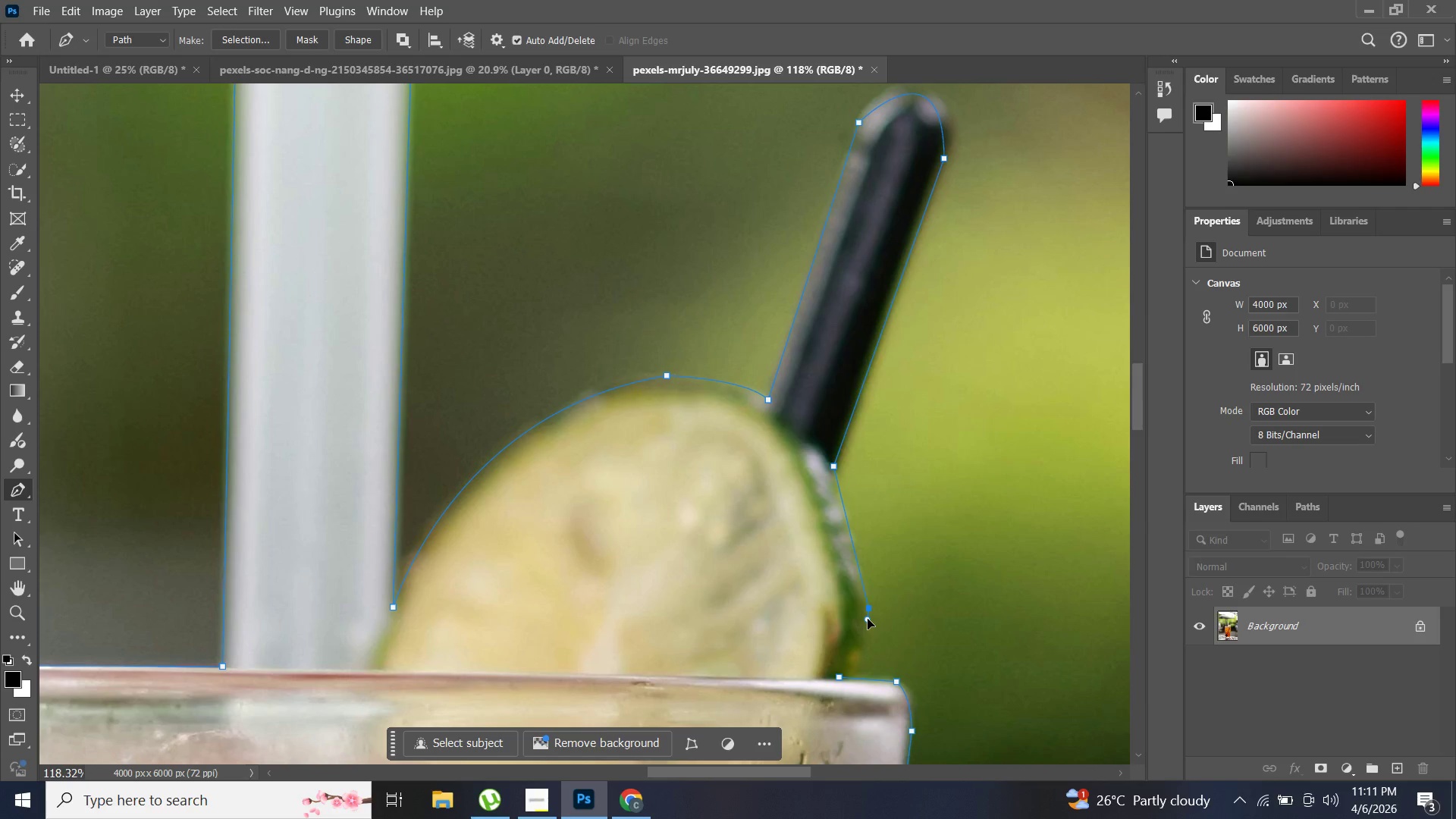 
key(Control+ControlLeft)
 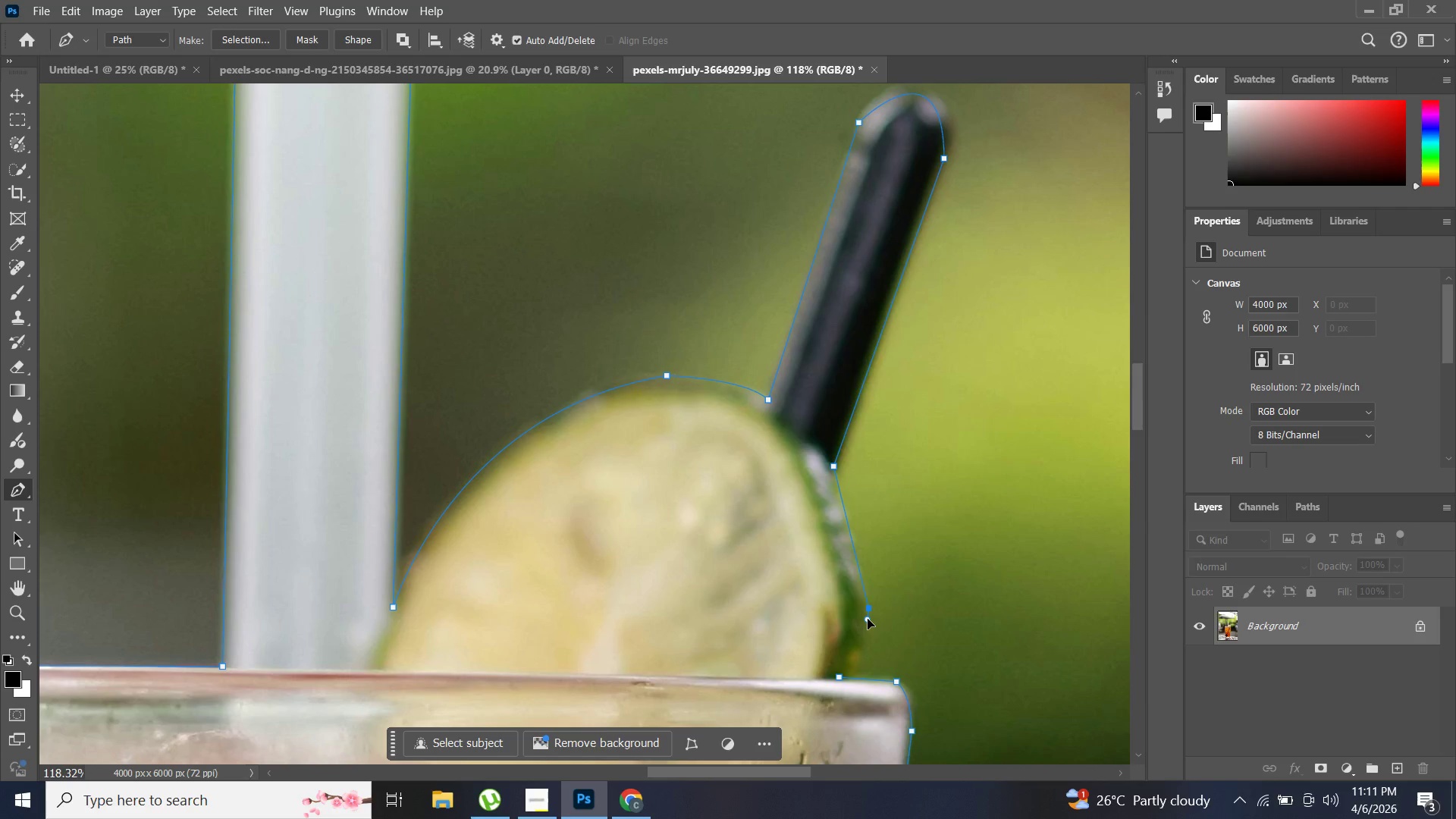 
key(Control+Z)
 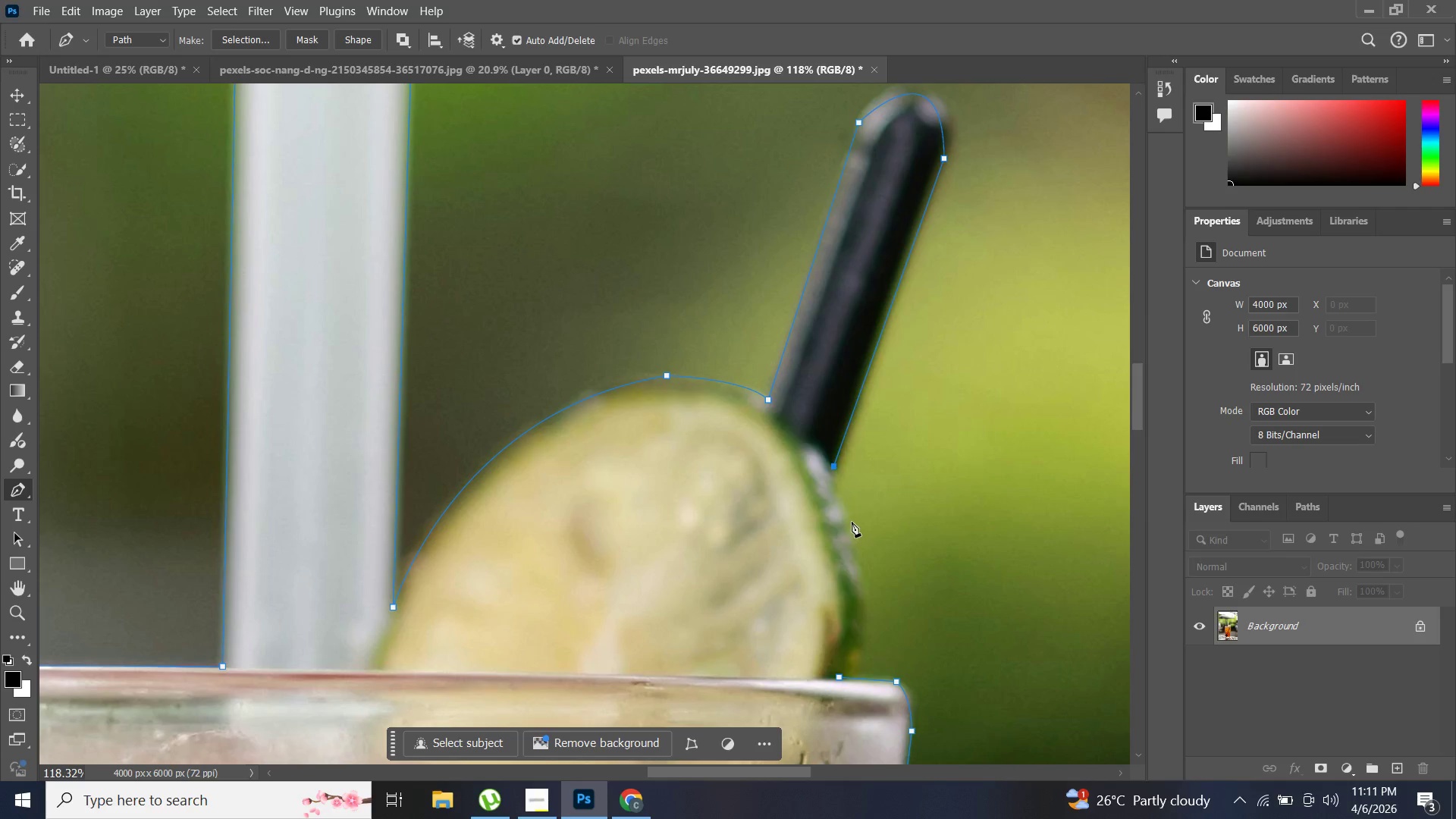 
left_click([852, 522])
 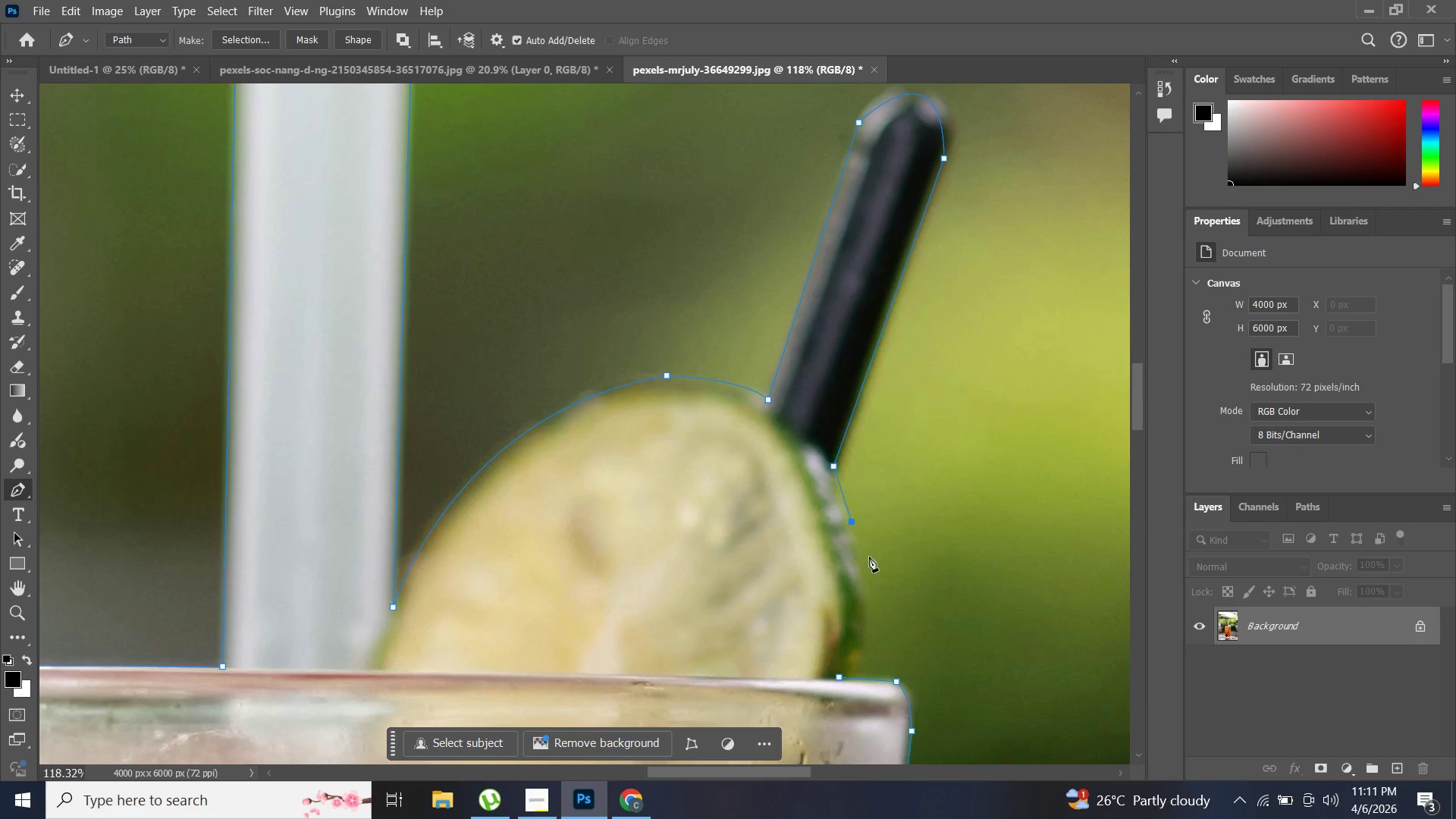 
hold_key(key=ControlLeft, duration=0.41)
 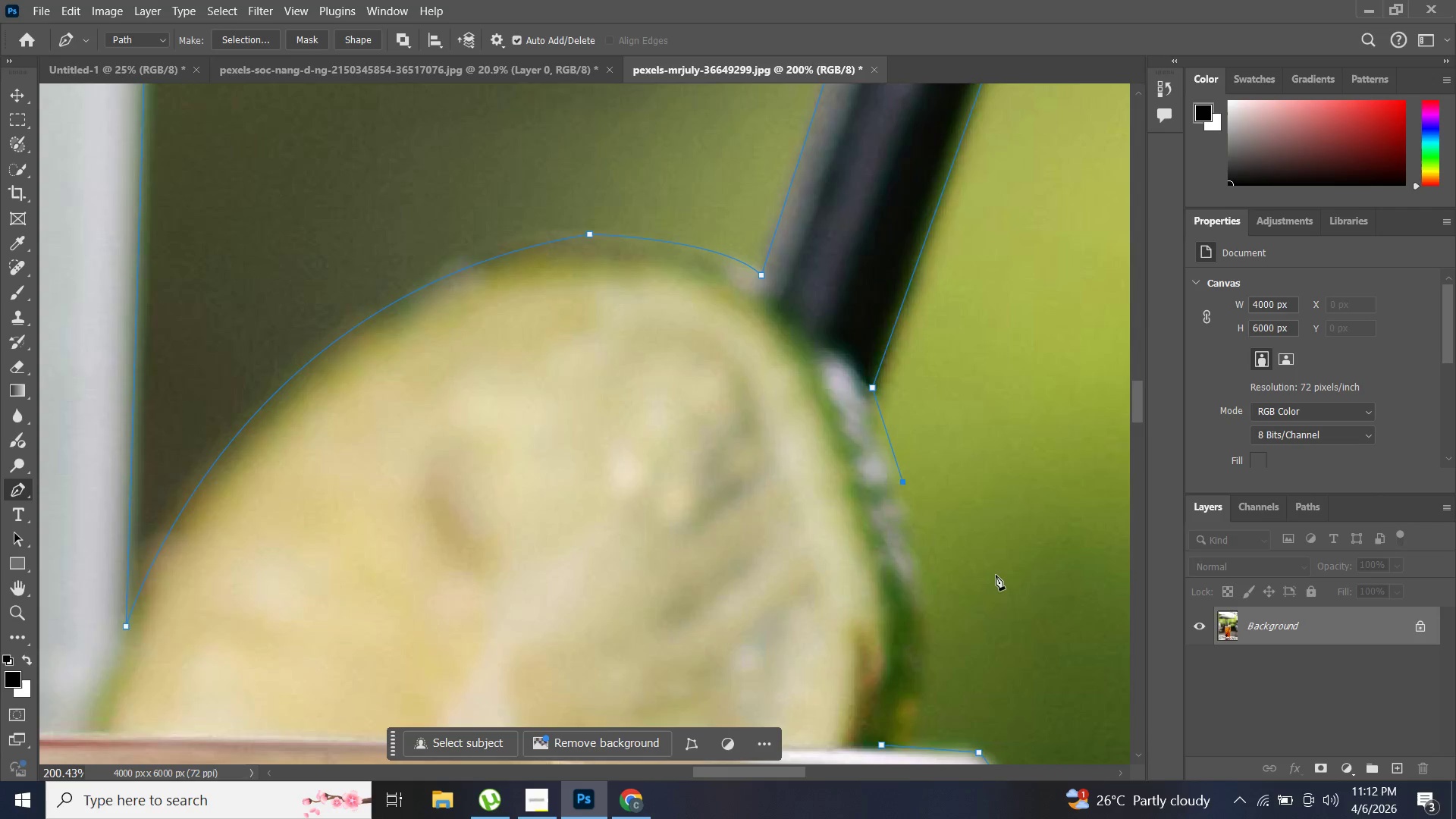 
hold_key(key=AltLeft, duration=0.7)
 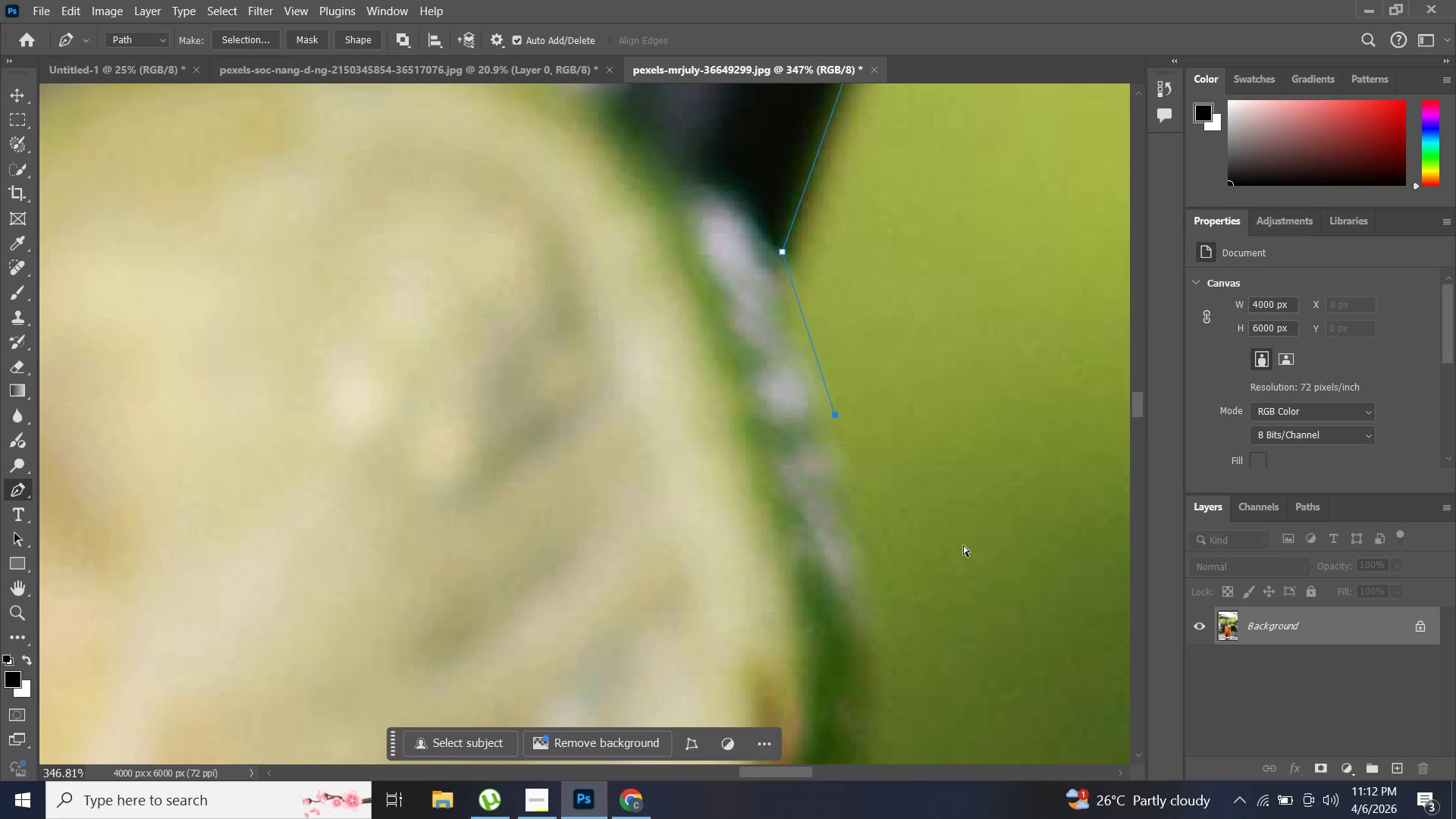 
key(Control+Z)
 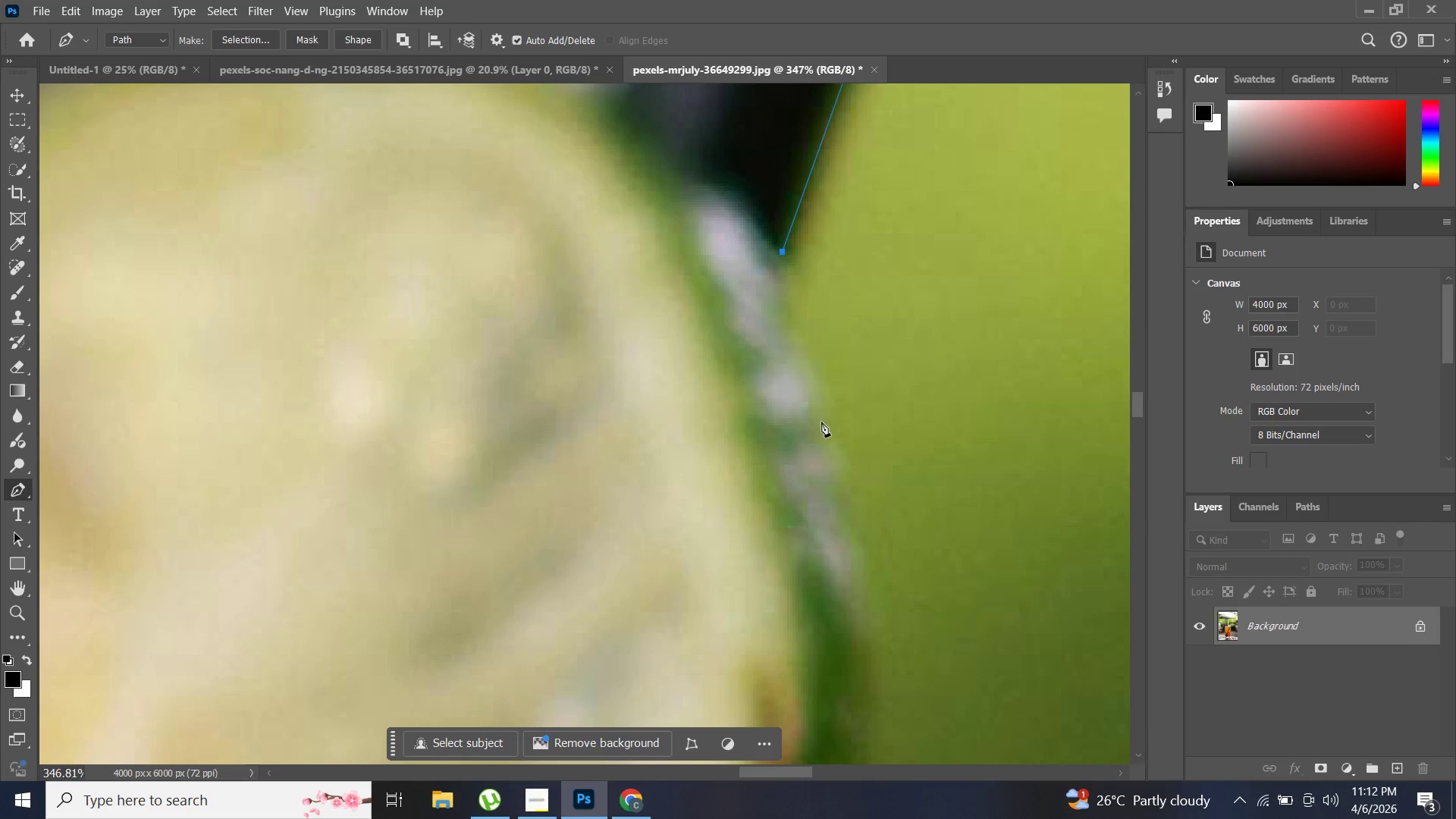 
scroll: coordinate [995, 573], scroll_direction: up, amount: 17.0
 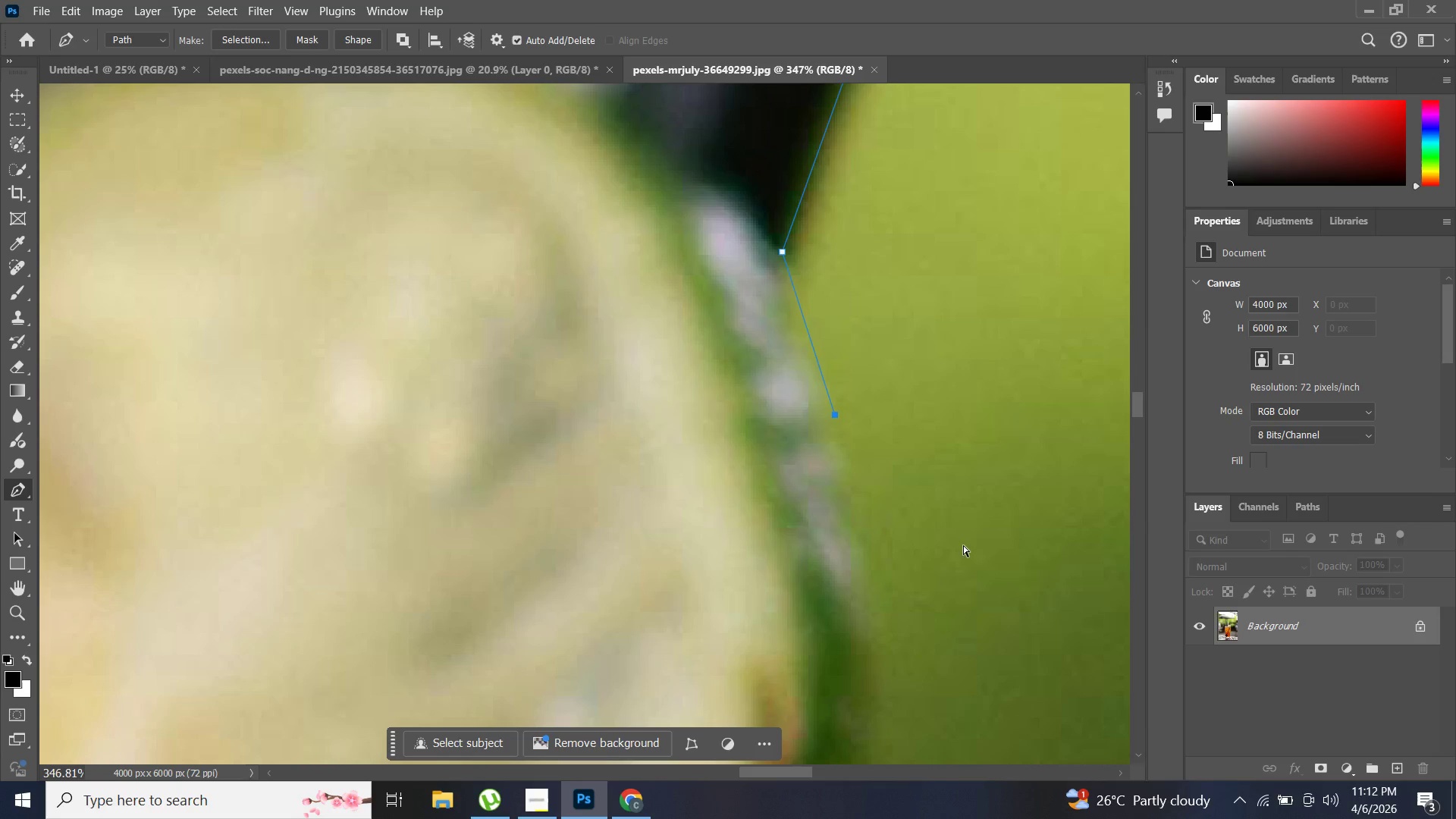 
left_click([818, 425])
 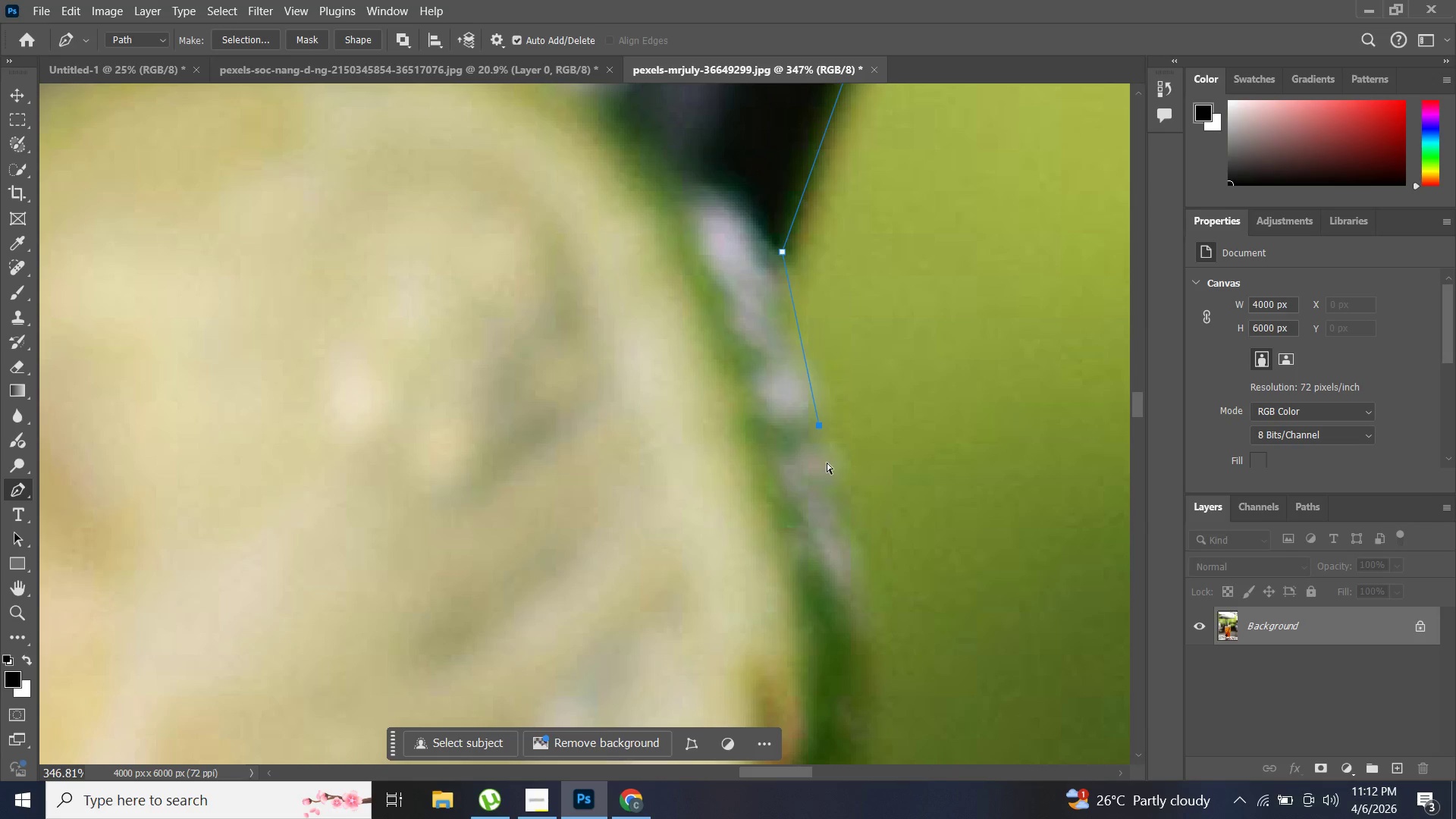 
key(Control+Z)
 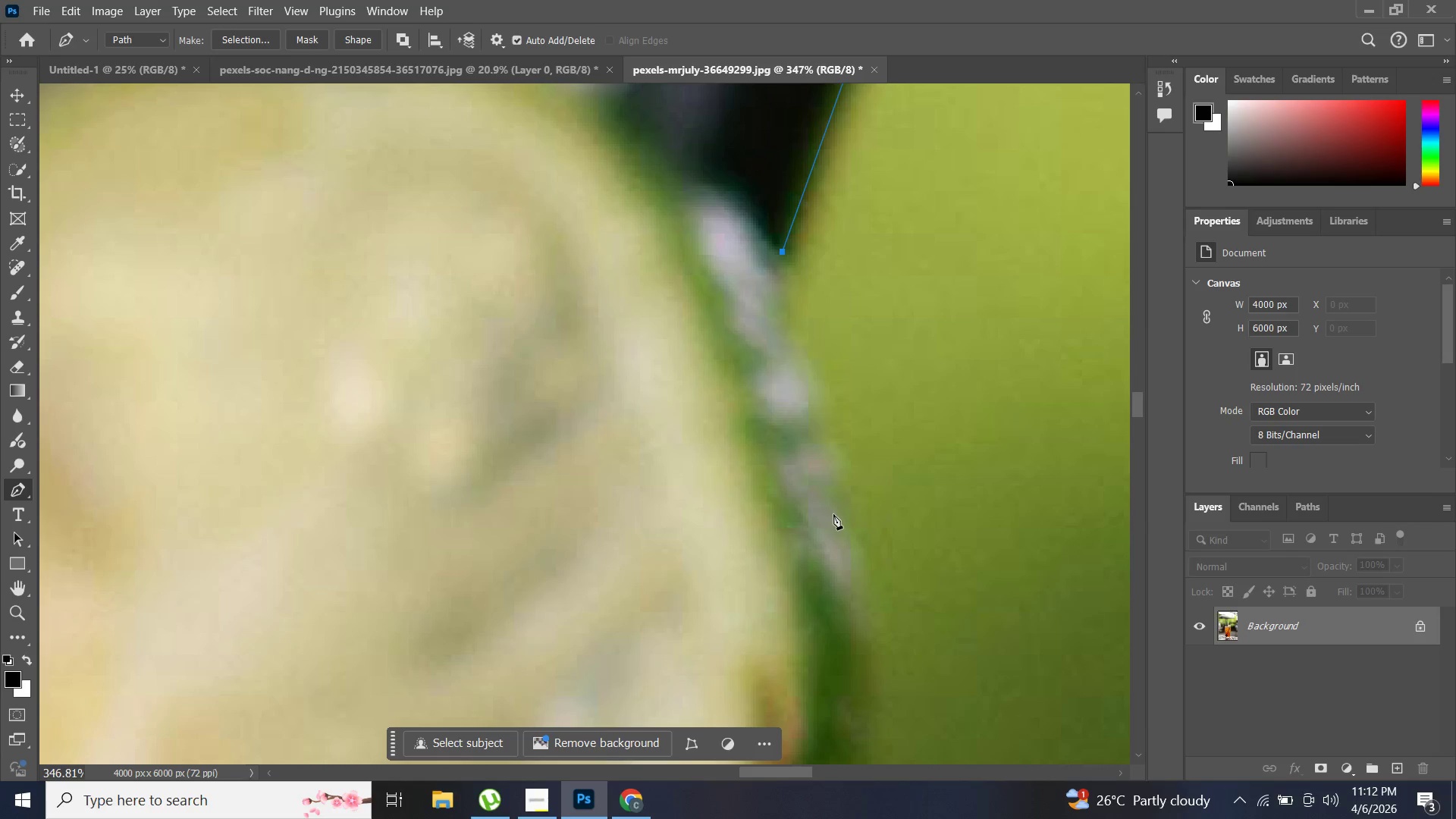 
left_click([844, 525])
 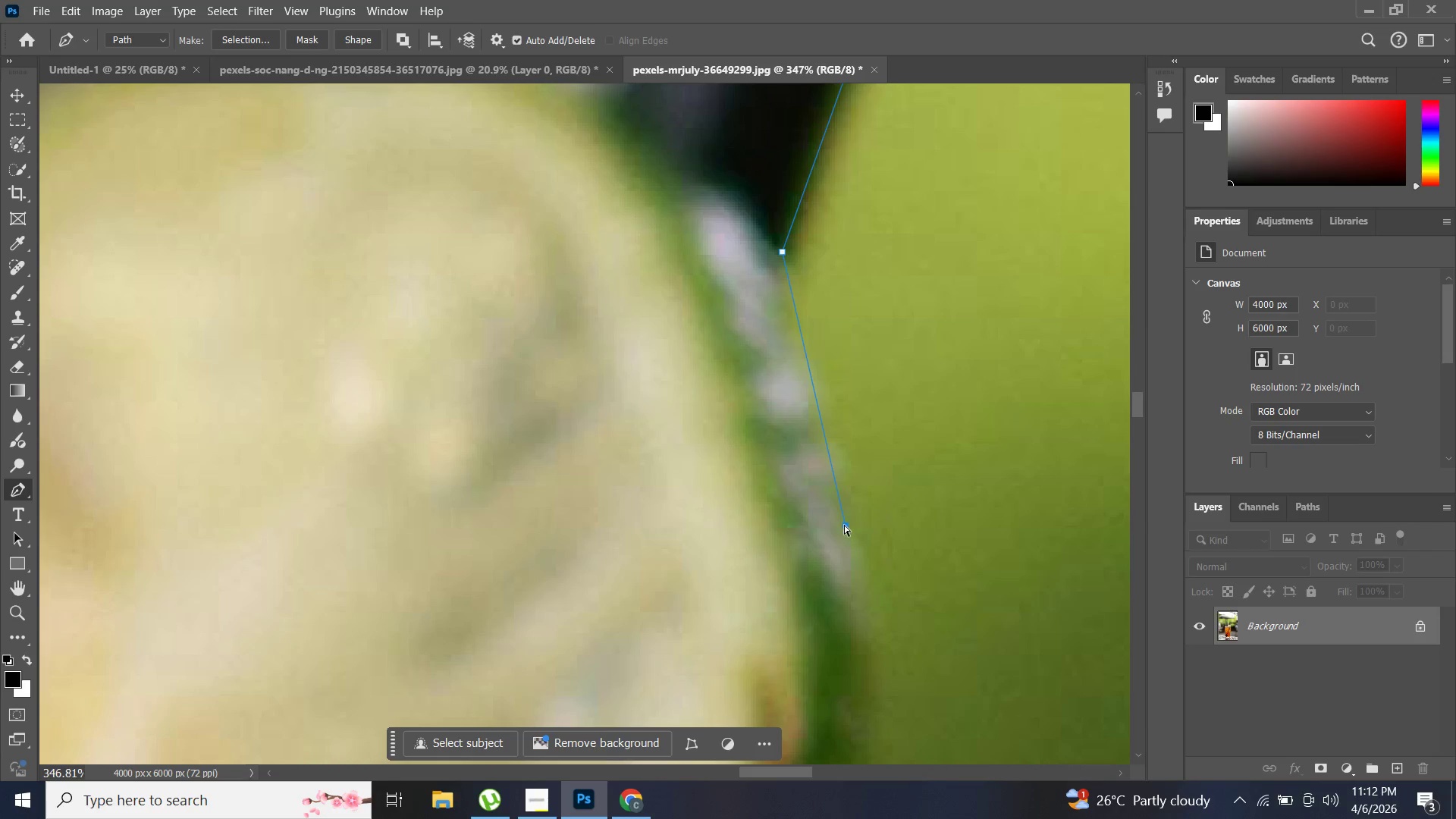 
key(Control+Z)
 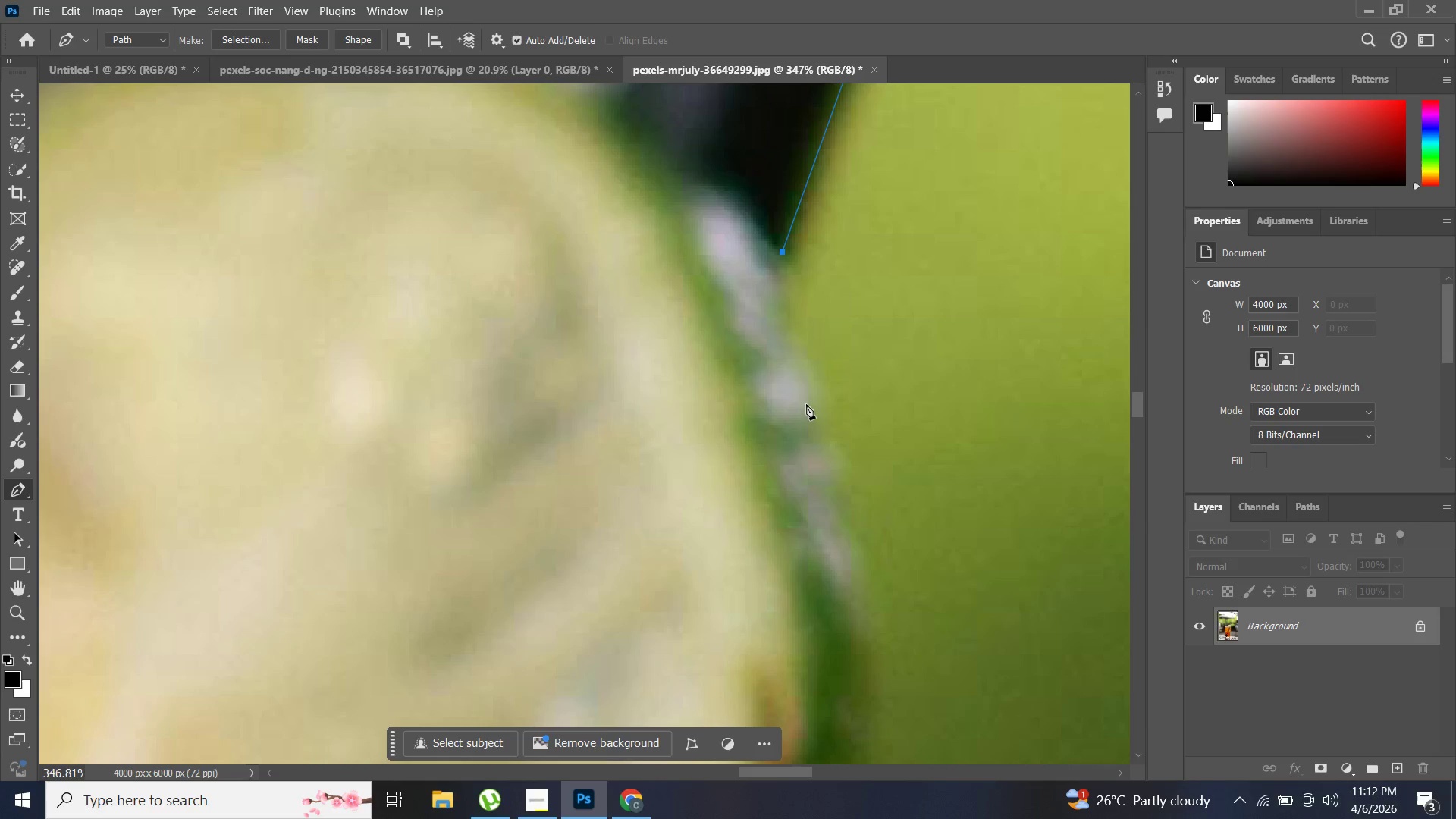 
hold_key(key=ShiftLeft, duration=1.02)
left_click_drag(start_coordinate=[810, 377], to_coordinate=[814, 401])
 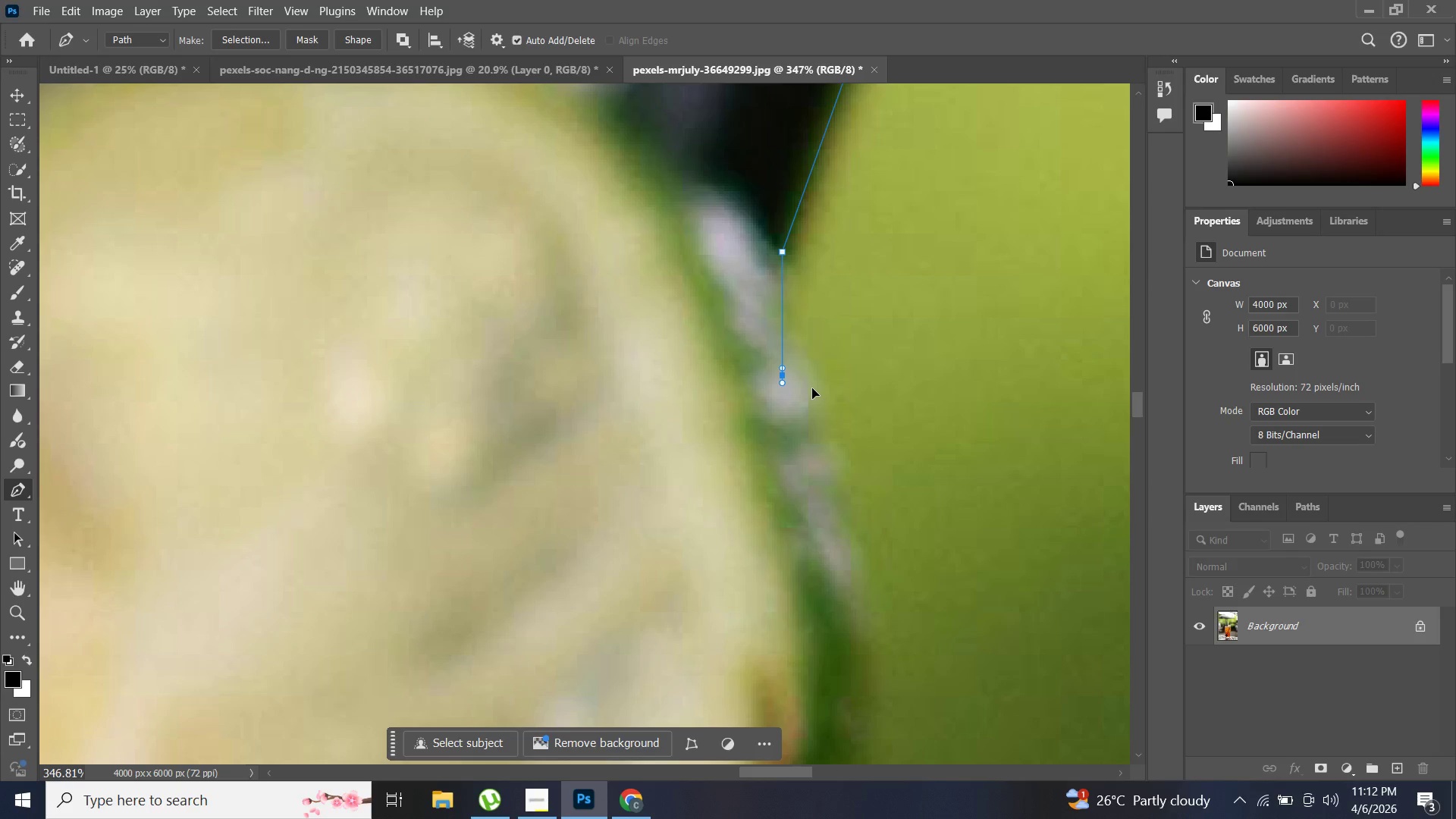 
key(Control+Z)
 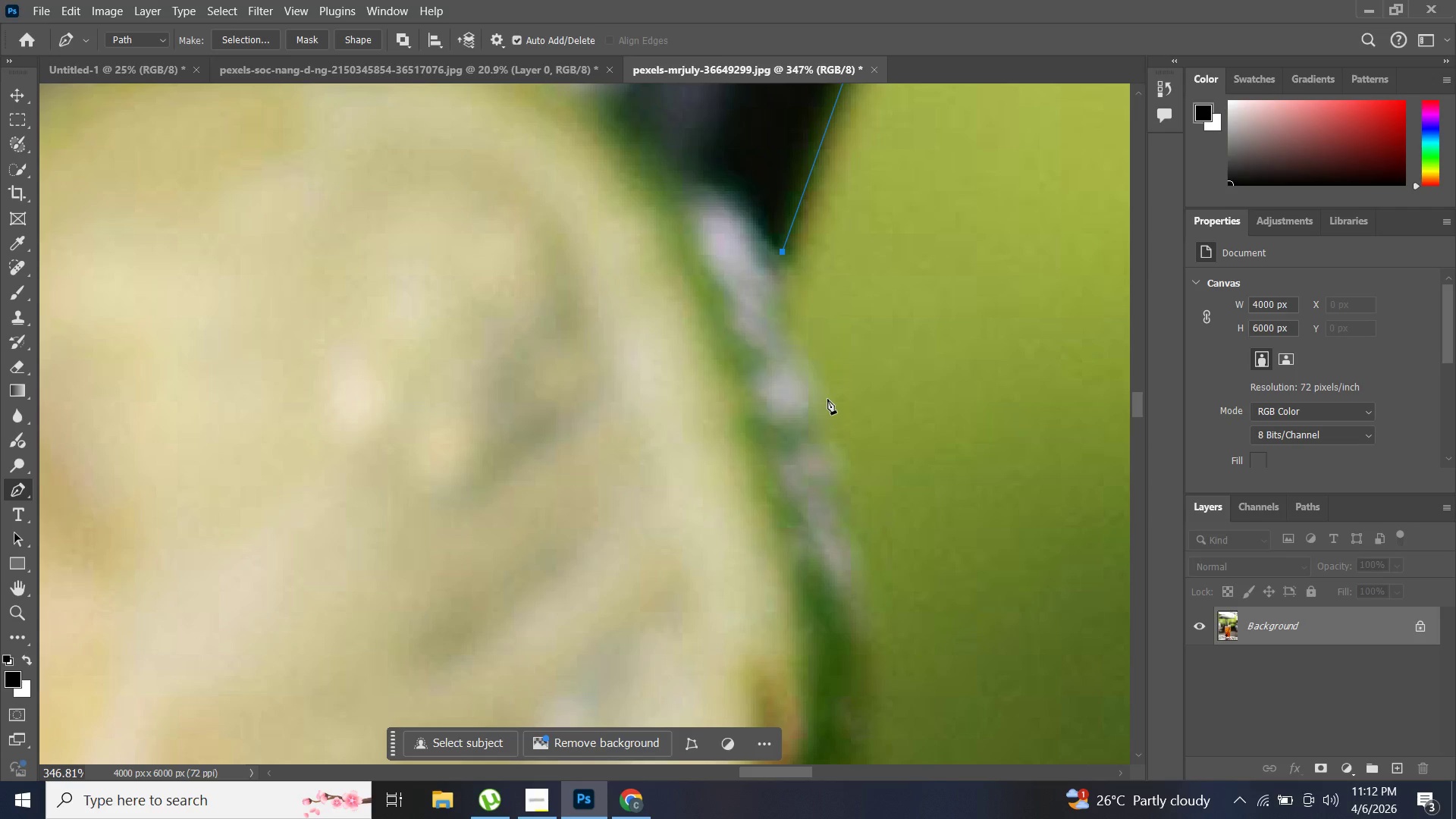 
hold_key(key=AltLeft, duration=0.64)
left_click([827, 397])
 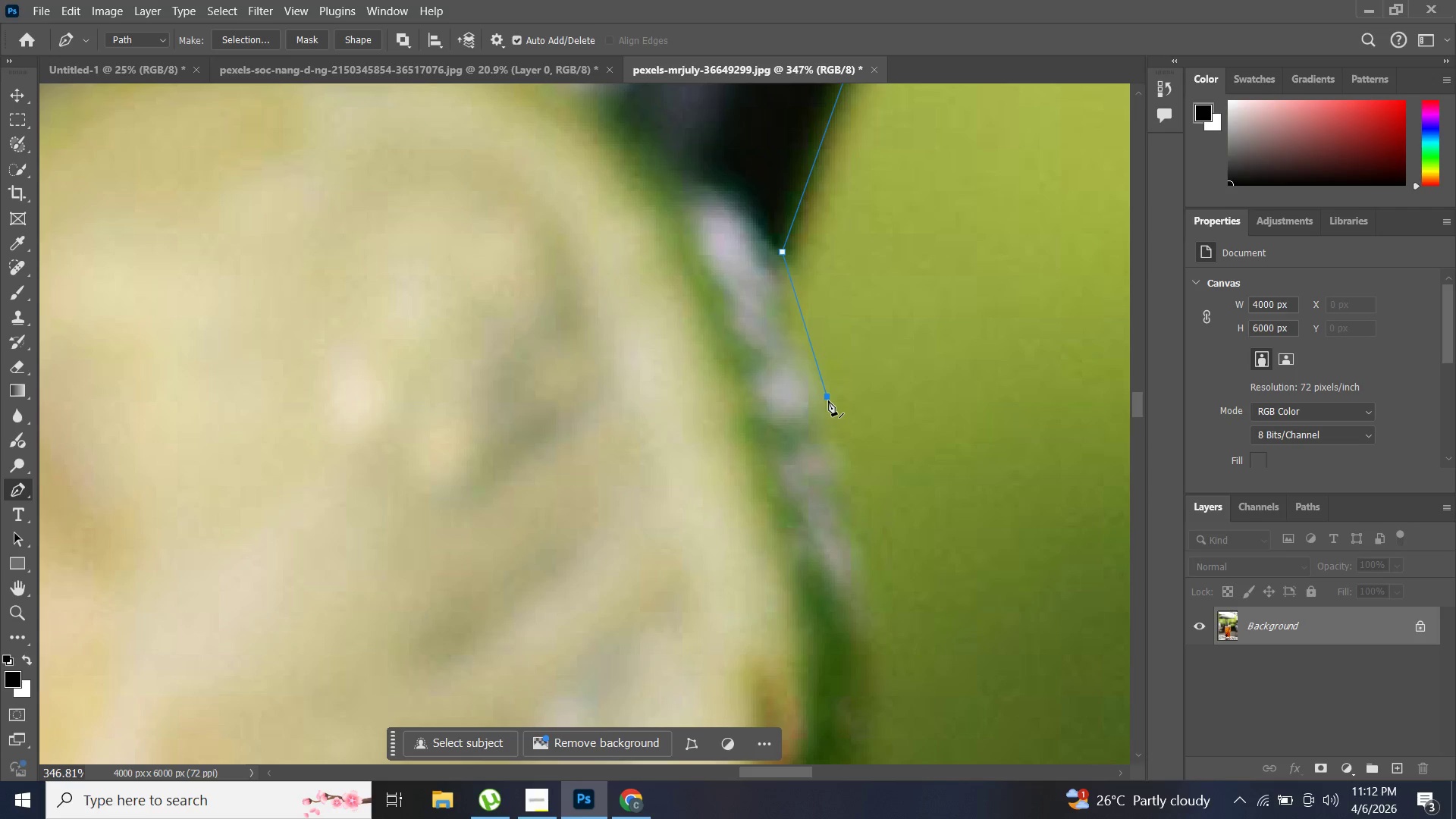 
hold_key(key=AltLeft, duration=0.77)
left_click_drag(start_coordinate=[828, 400], to_coordinate=[811, 426])
 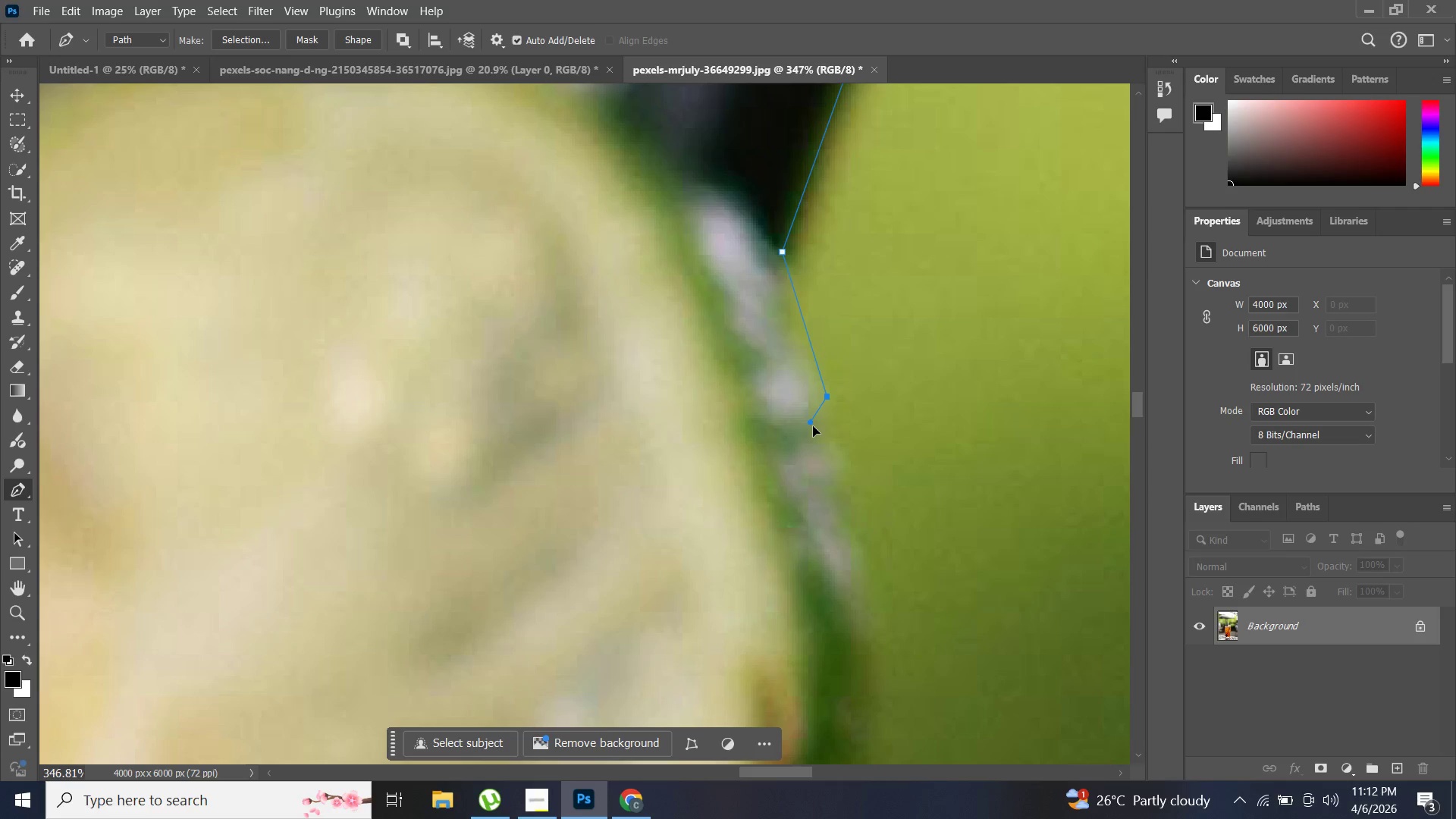 
key(Control+ControlLeft)
 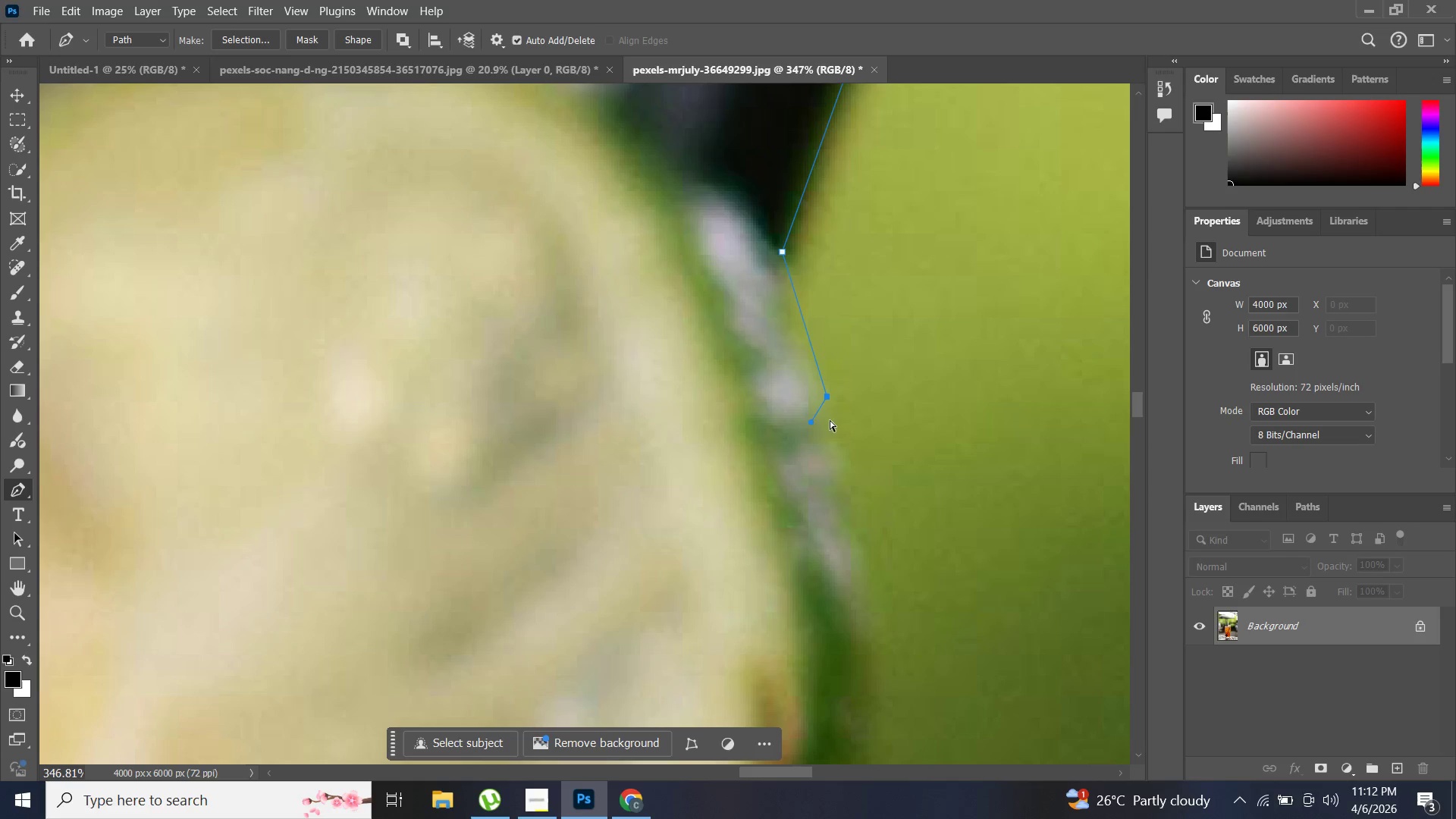 
key(Control+Z)
 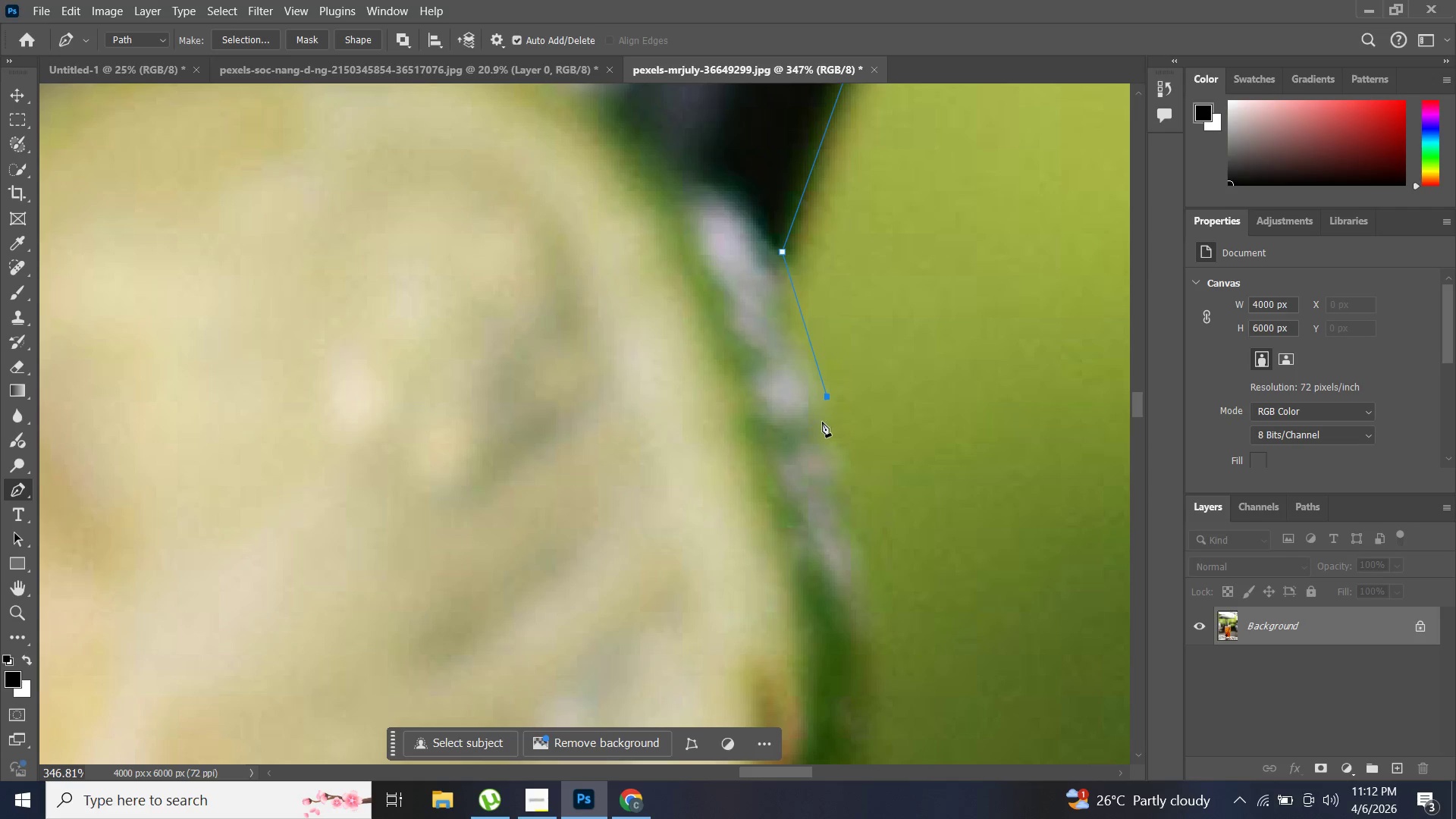 
key(Alt+Control+AltLeft)
 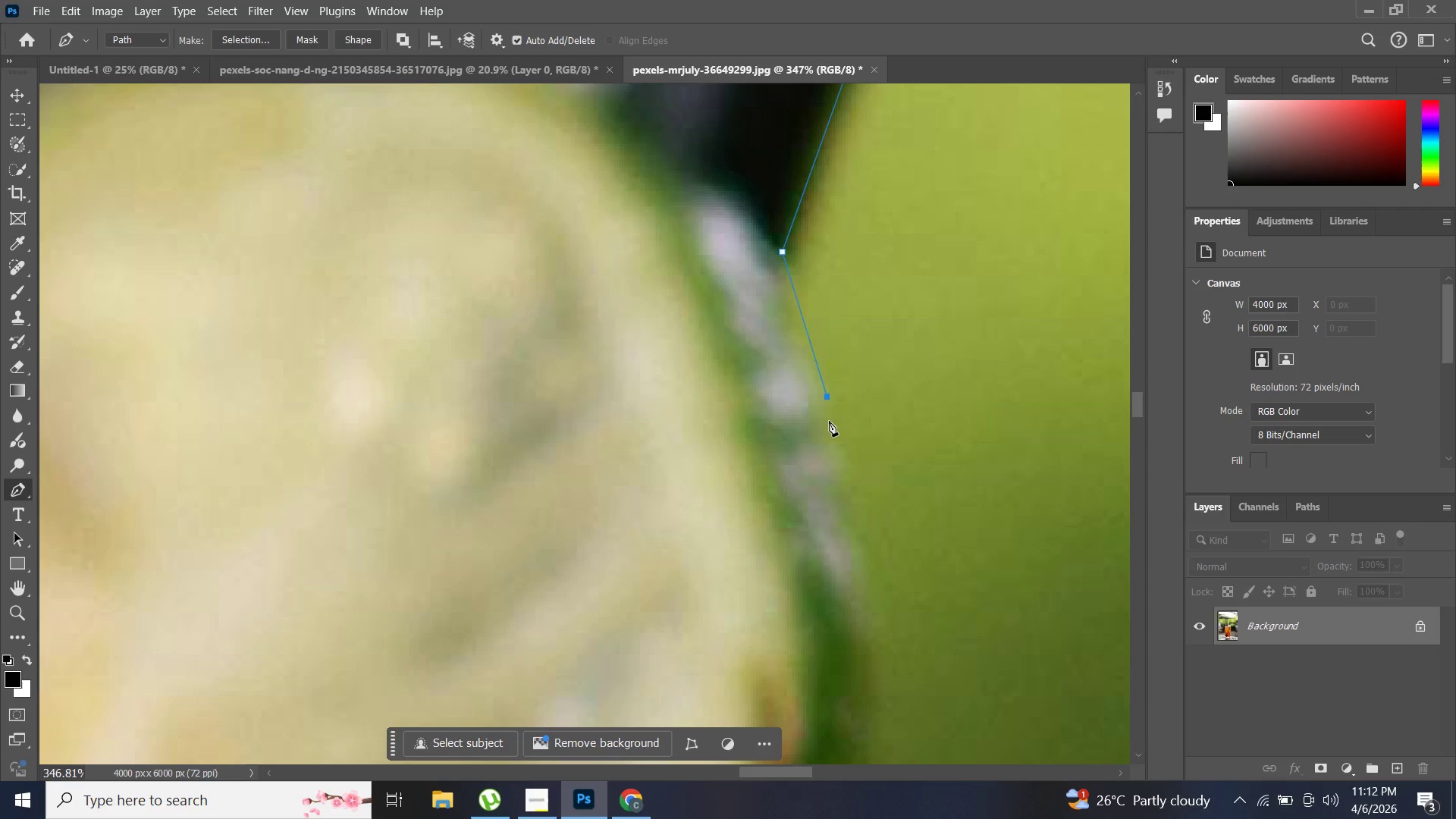 
key(Control+Z)
 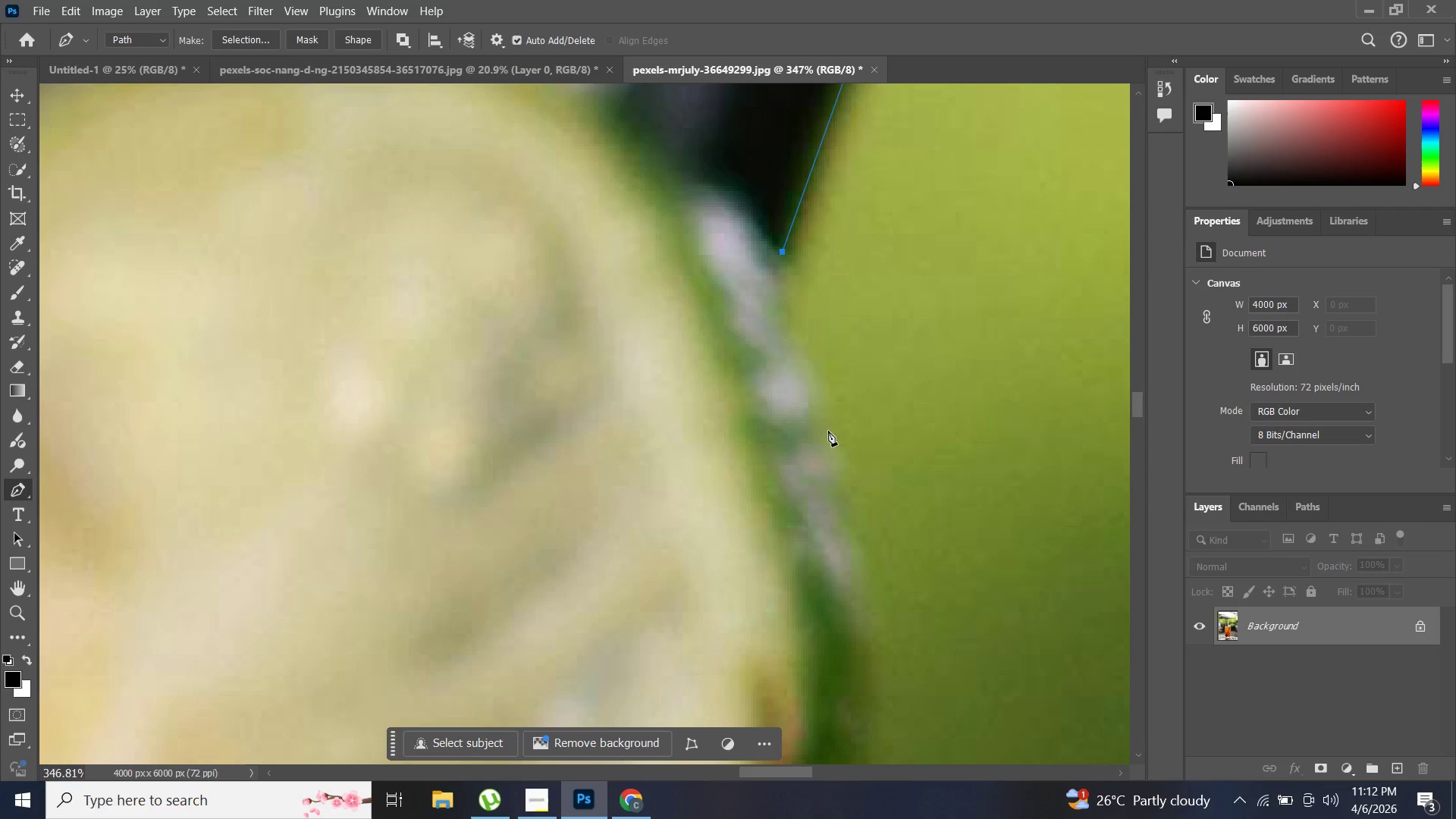 
hold_key(key=AltLeft, duration=1.08)
left_click_drag(start_coordinate=[827, 431], to_coordinate=[795, 505])
 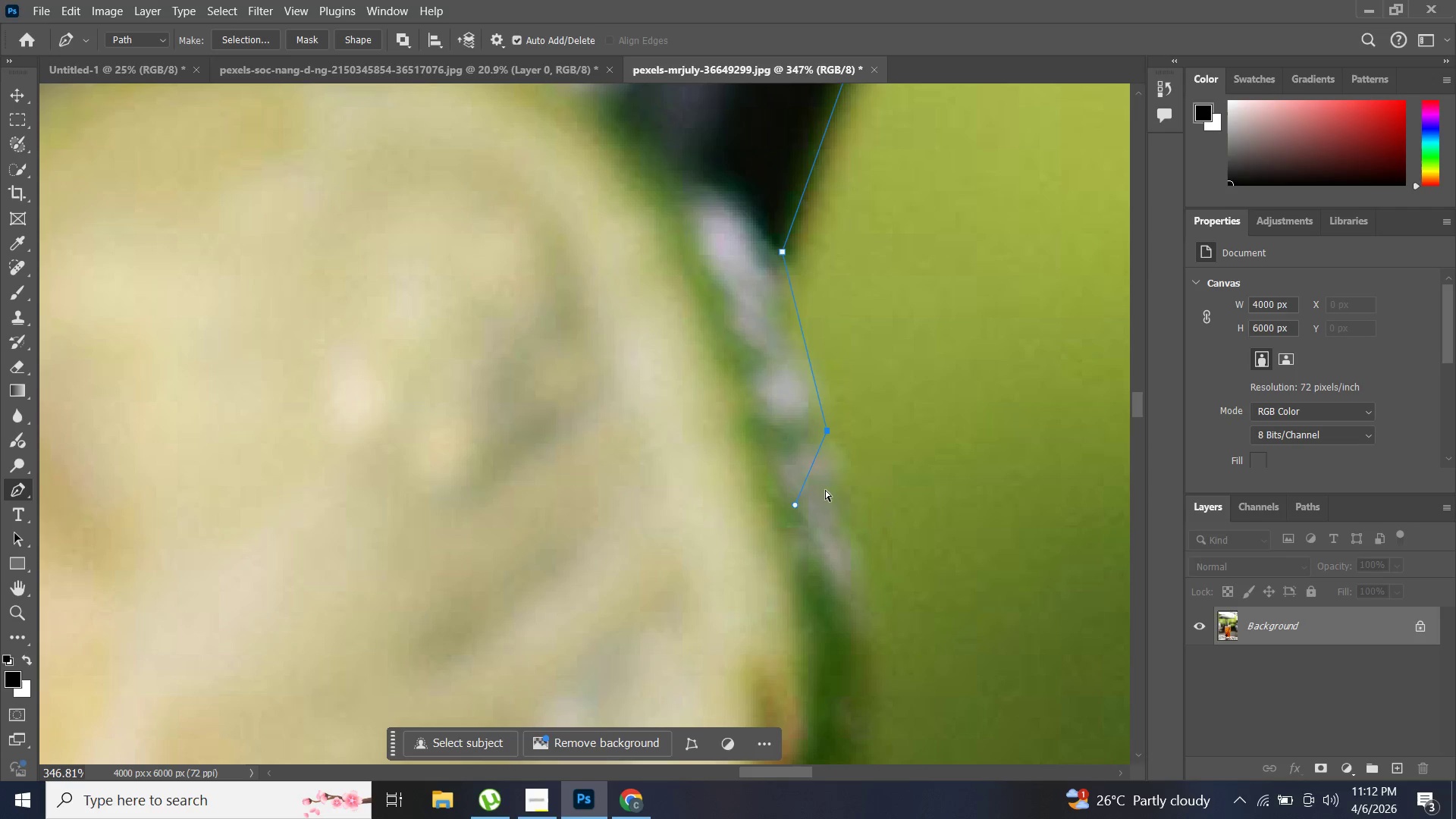 
key(Control+Z)
 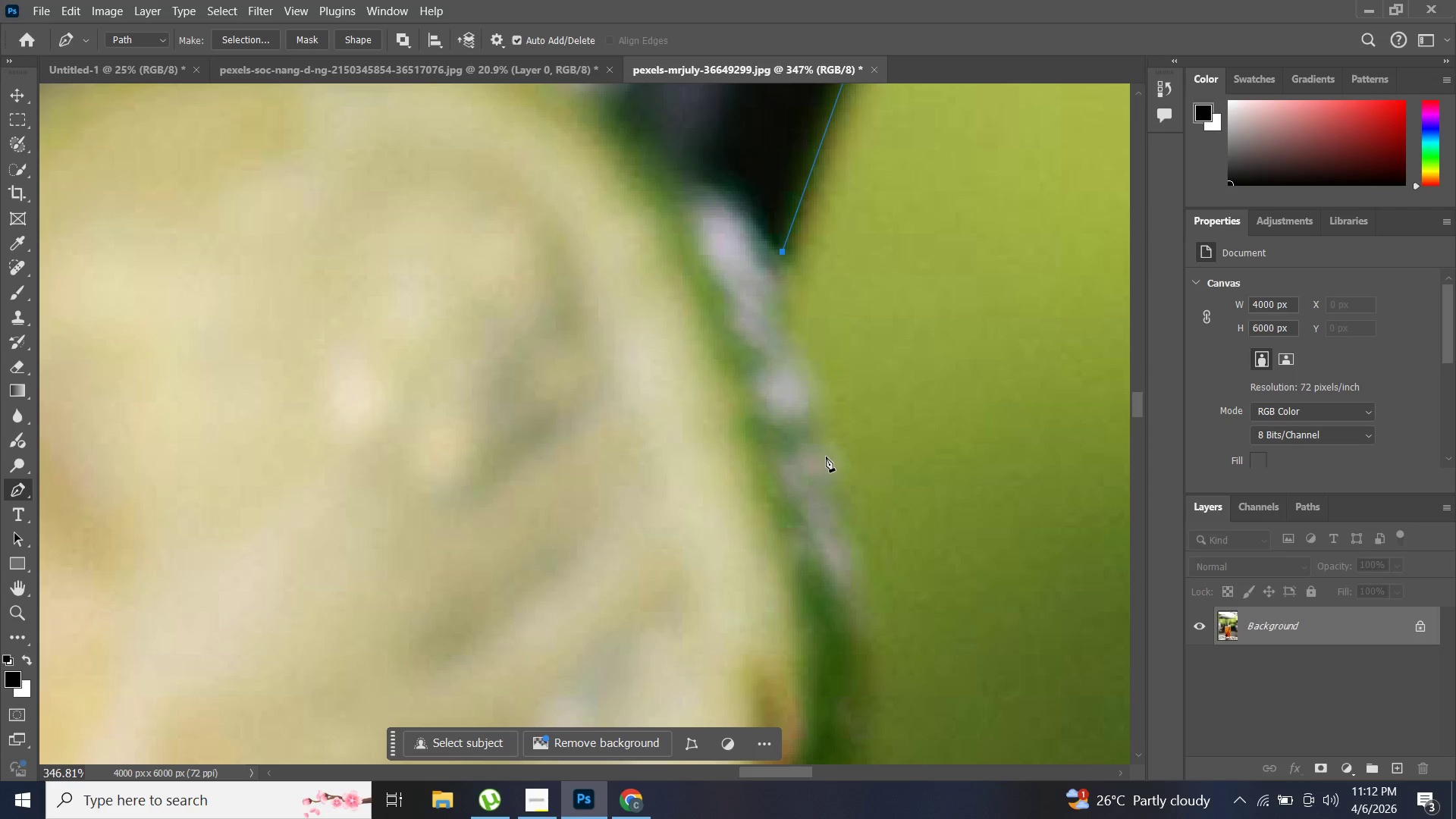 
left_click([826, 457])
 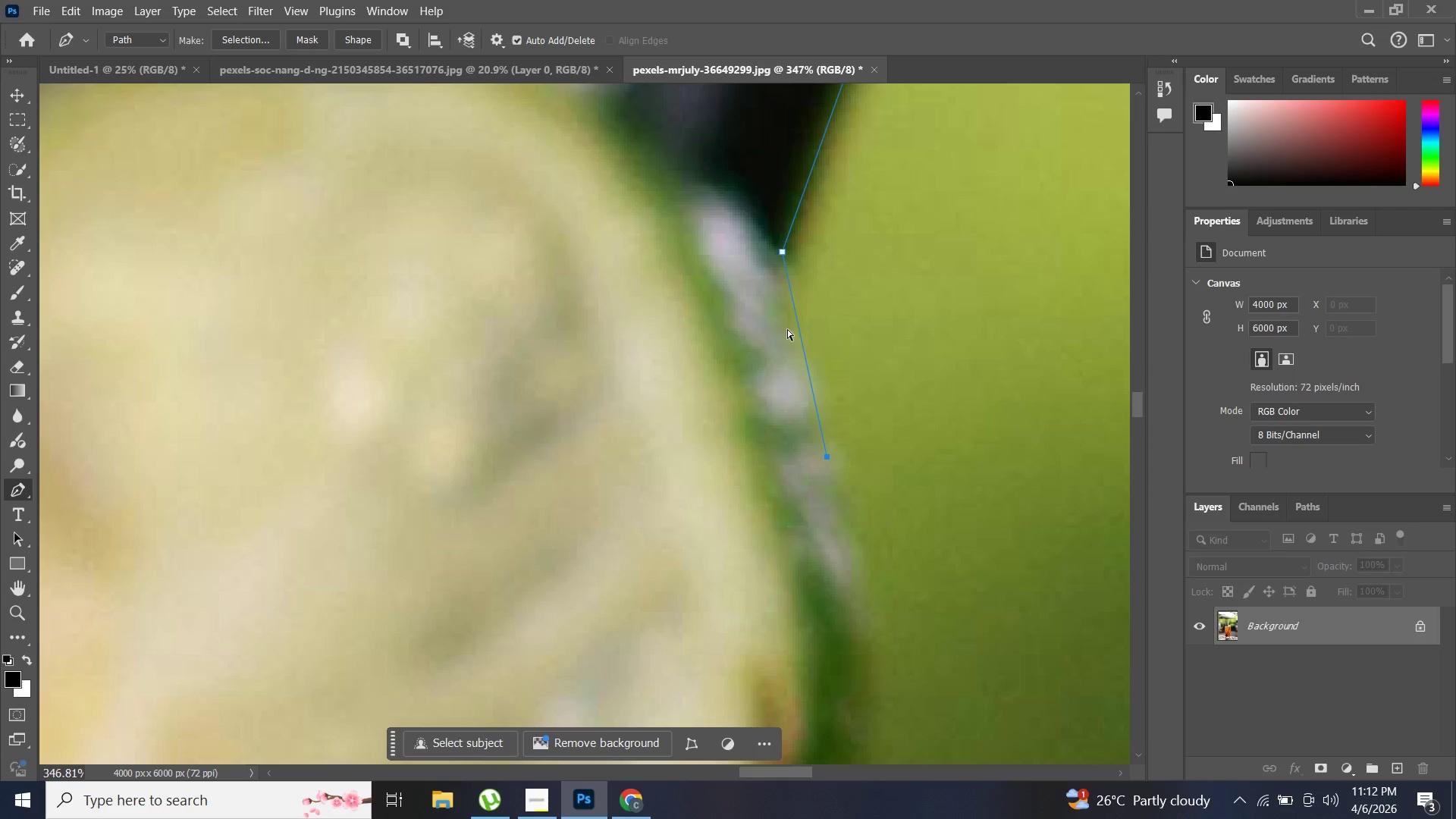 
key(Control+Z)
 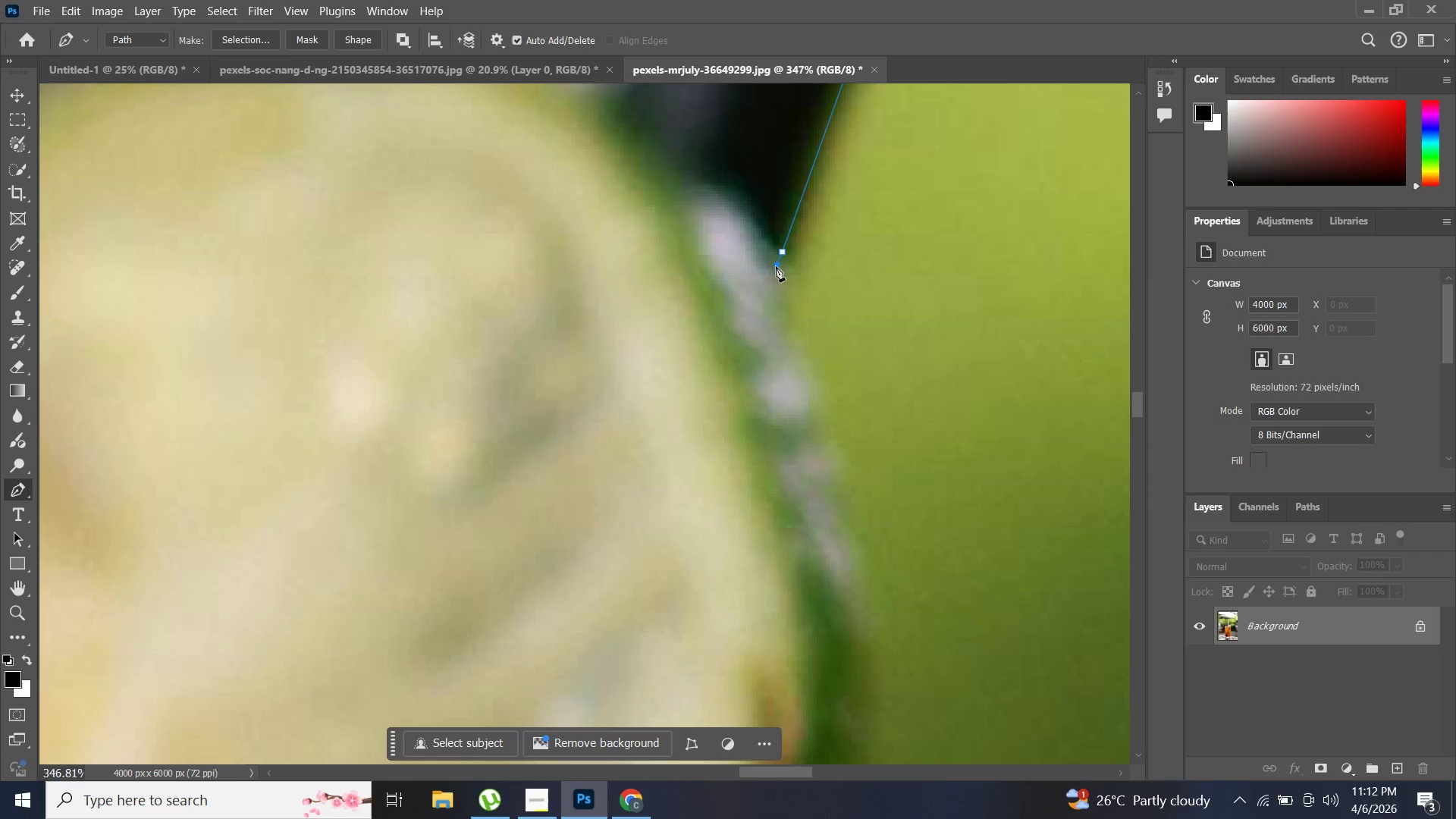 
scroll: coordinate [846, 545], scroll_direction: down, amount: 4.0
 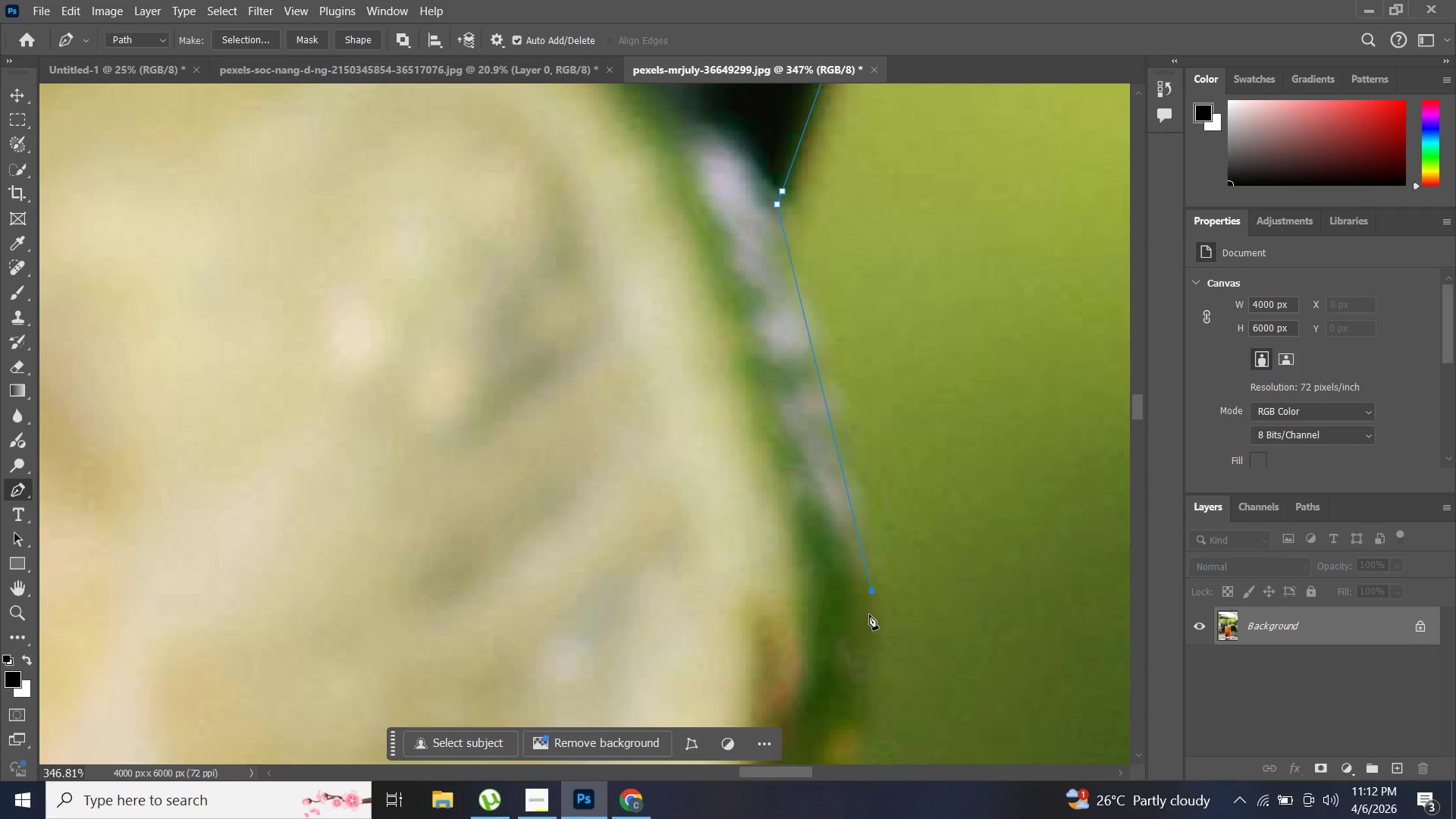 
hold_key(key=ShiftLeft, duration=0.64)
 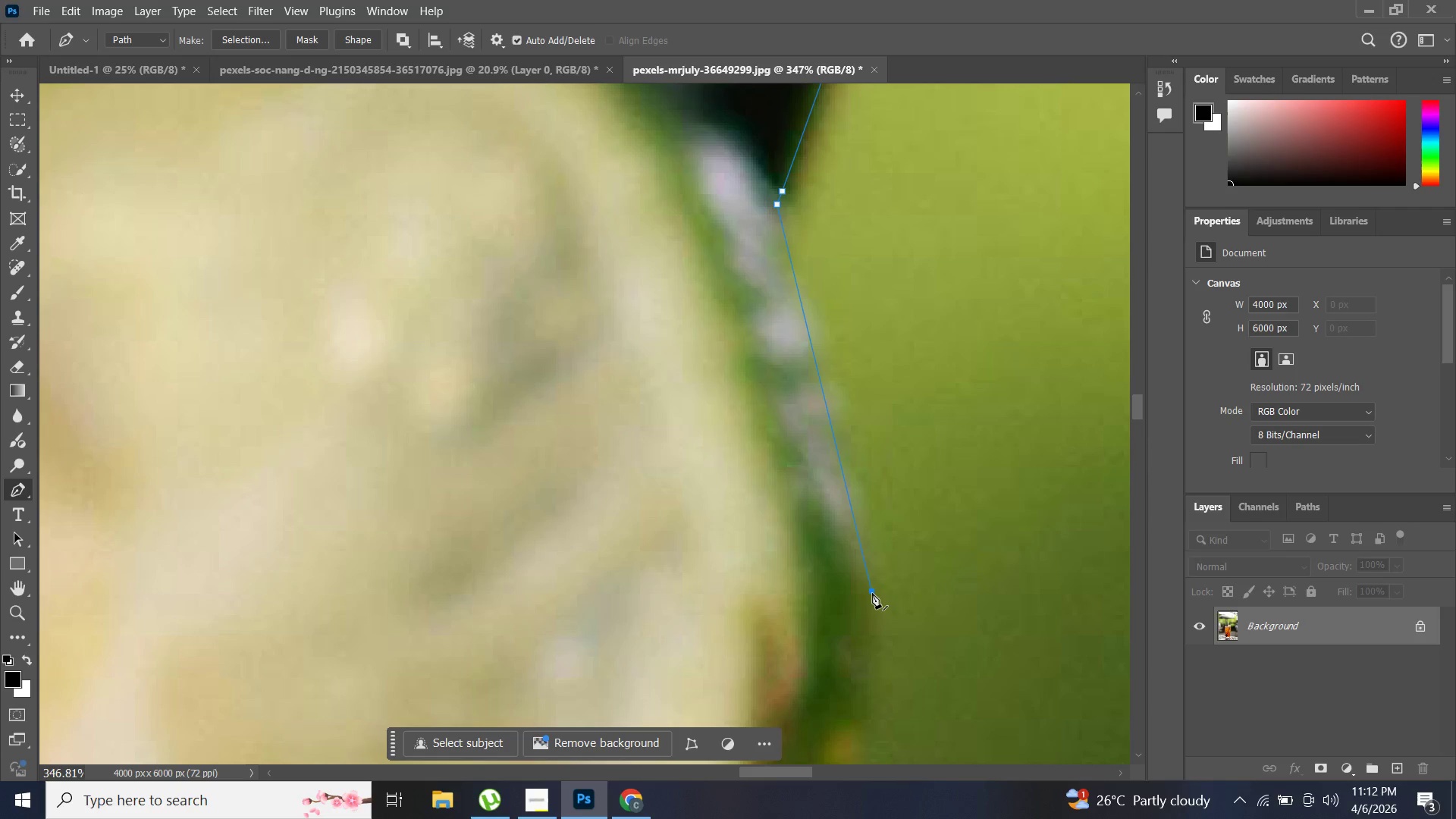 
left_click([872, 593])
 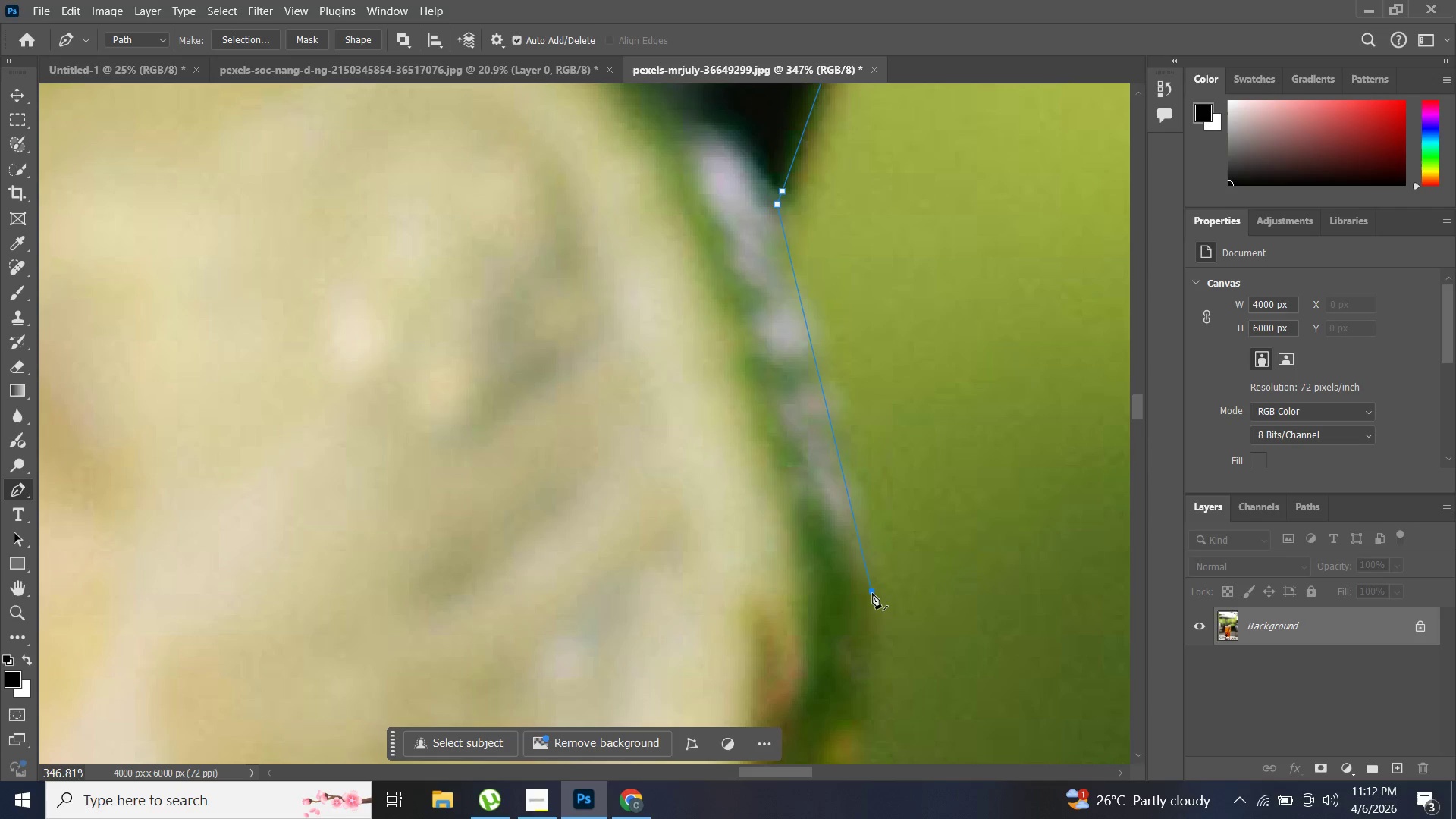 
key(Control+Z)
 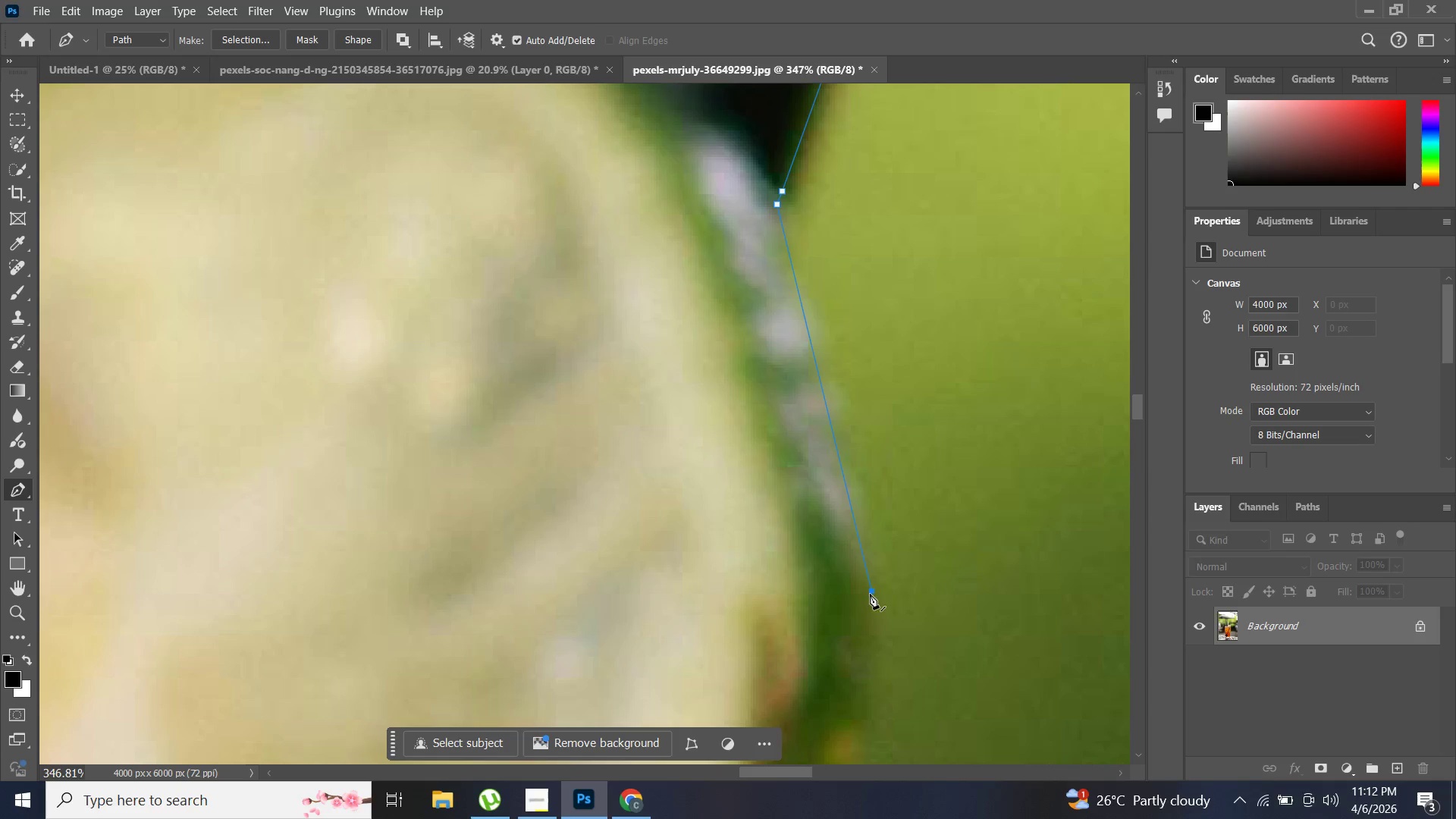 
key(Control+Z)
 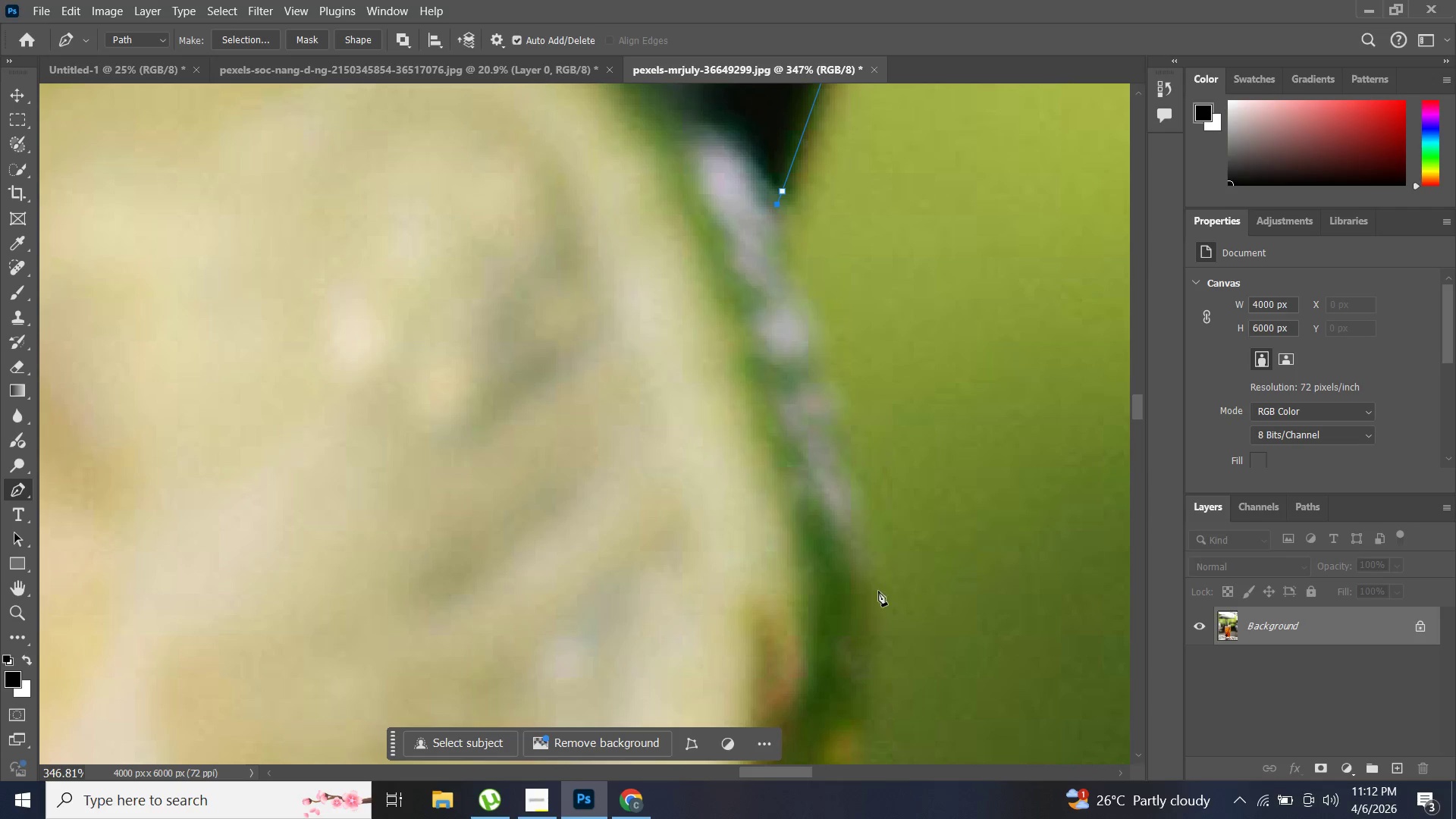 
hold_key(key=AltLeft, duration=0.98)
left_click_drag(start_coordinate=[864, 603], to_coordinate=[862, 610])
 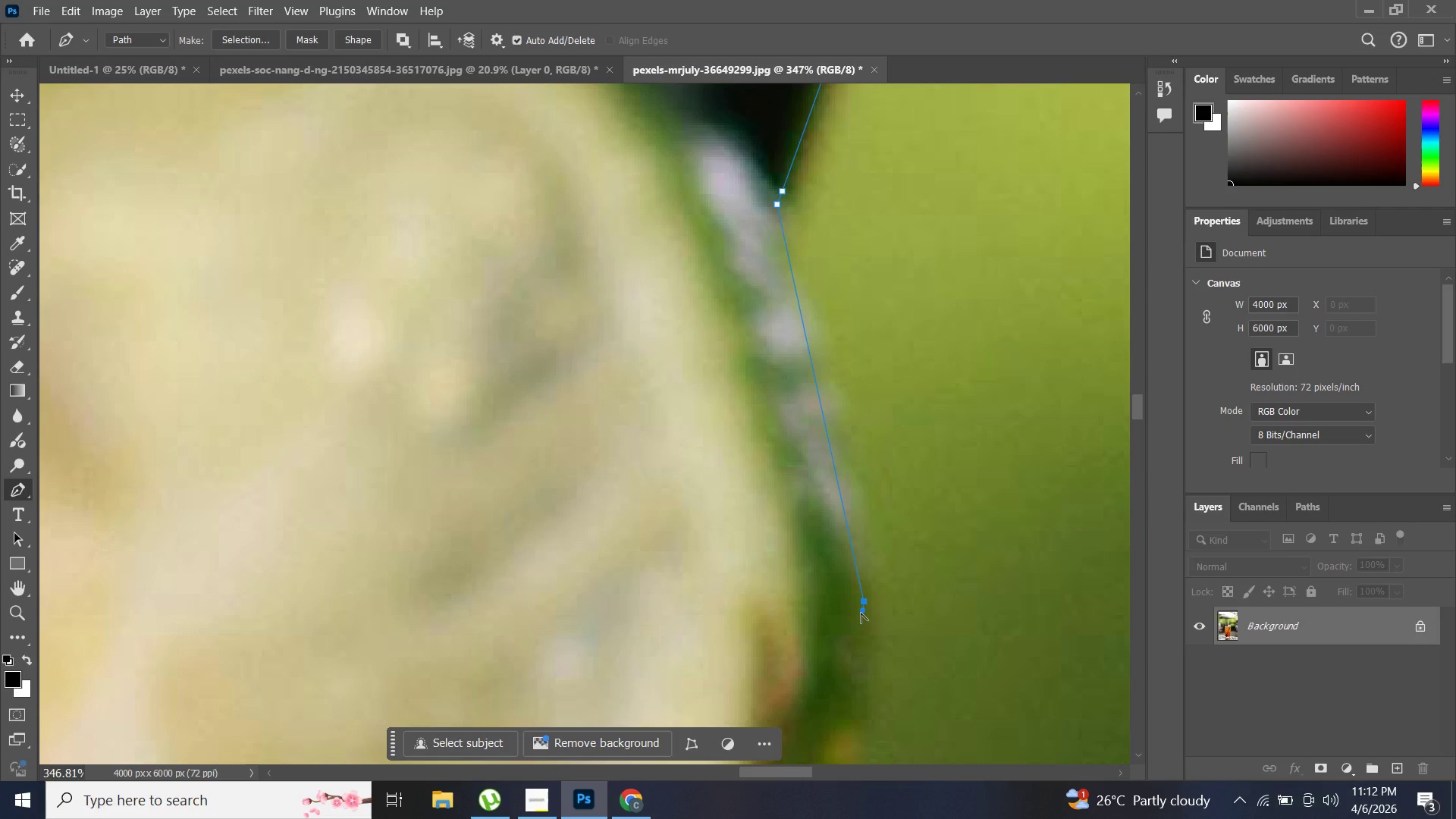 
left_click_drag(start_coordinate=[862, 610], to_coordinate=[850, 626])
 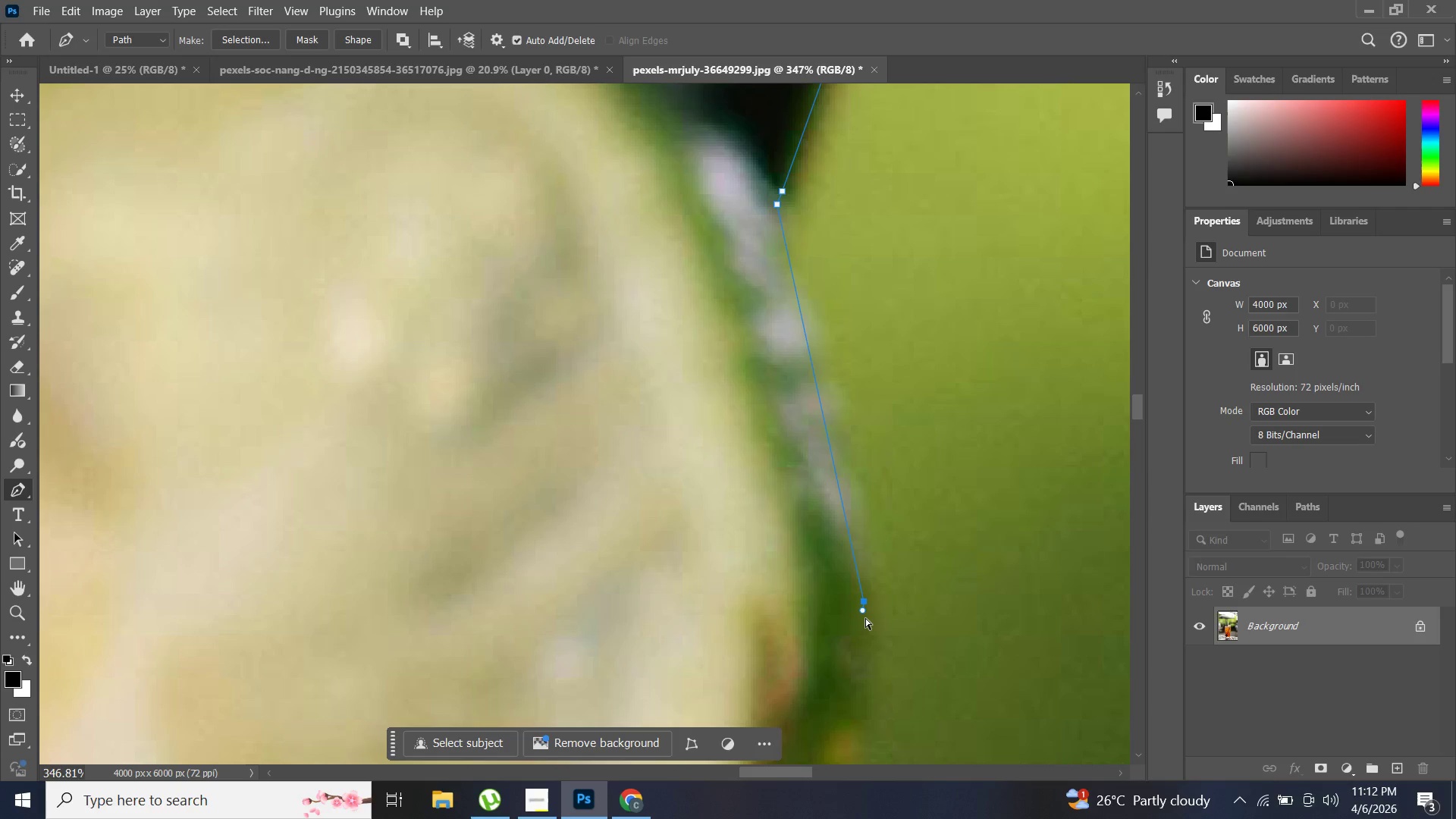 
key(Control+ControlLeft)
 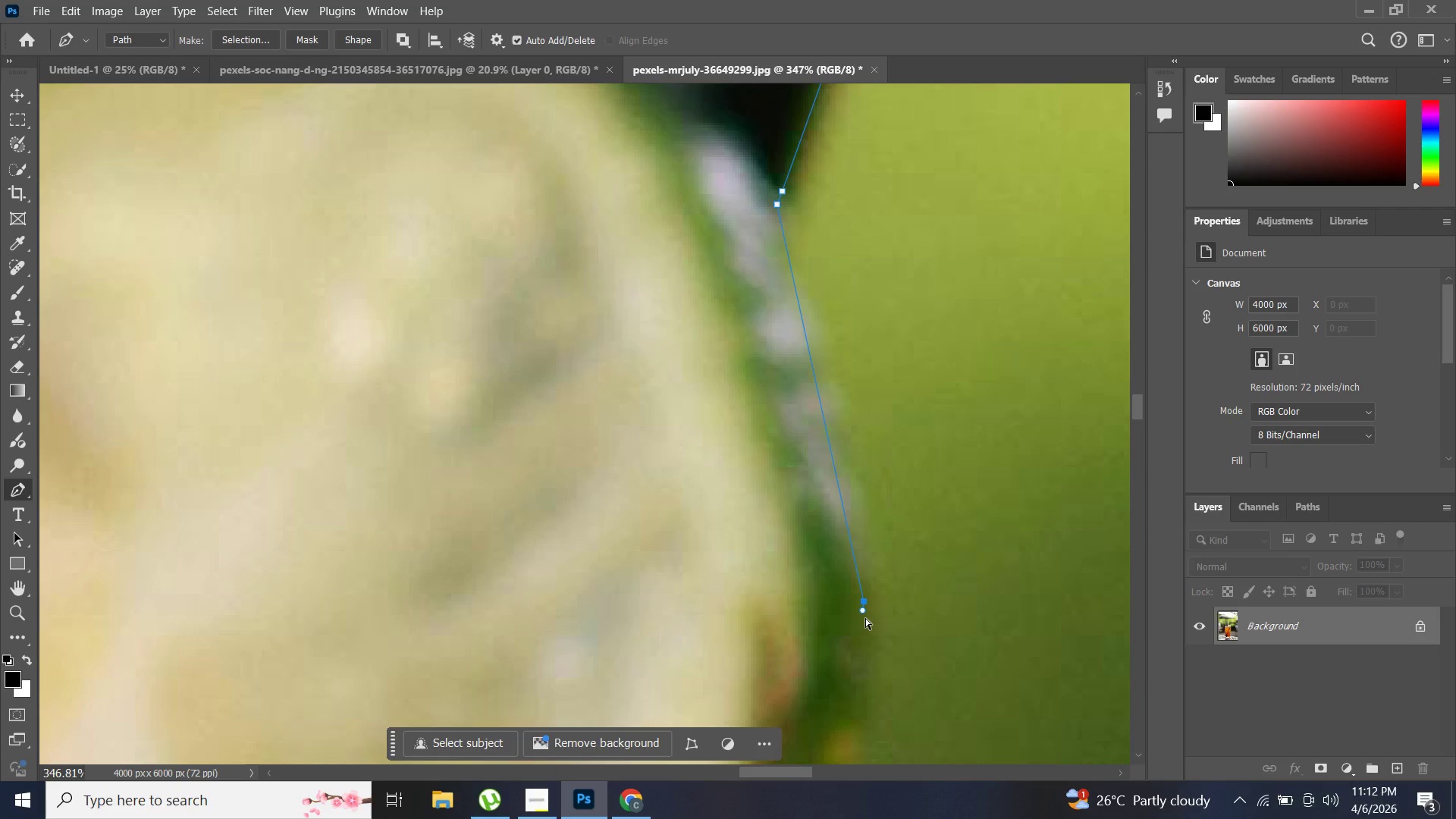 
key(Control+Z)
 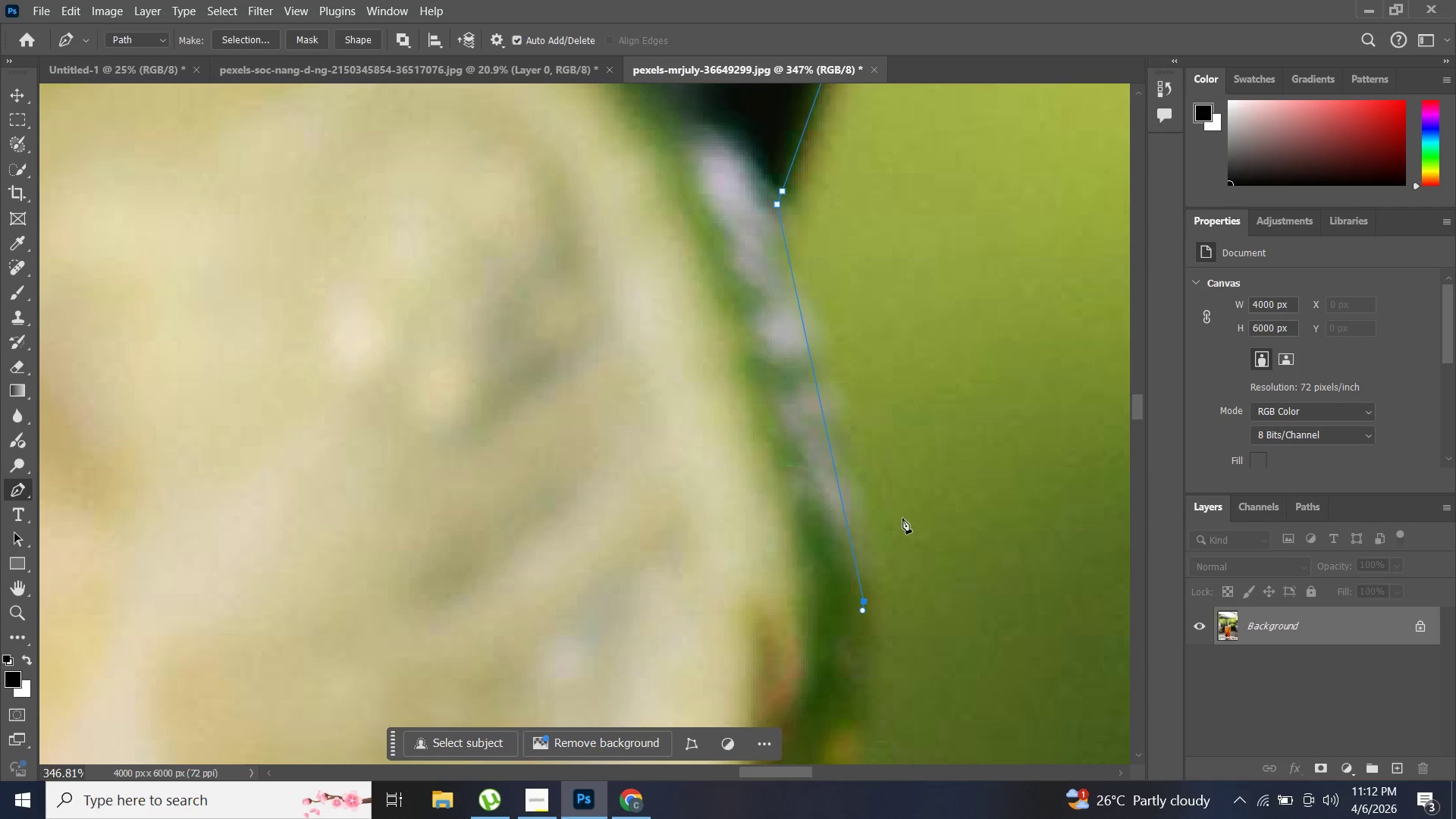 
key(Control+Z)
 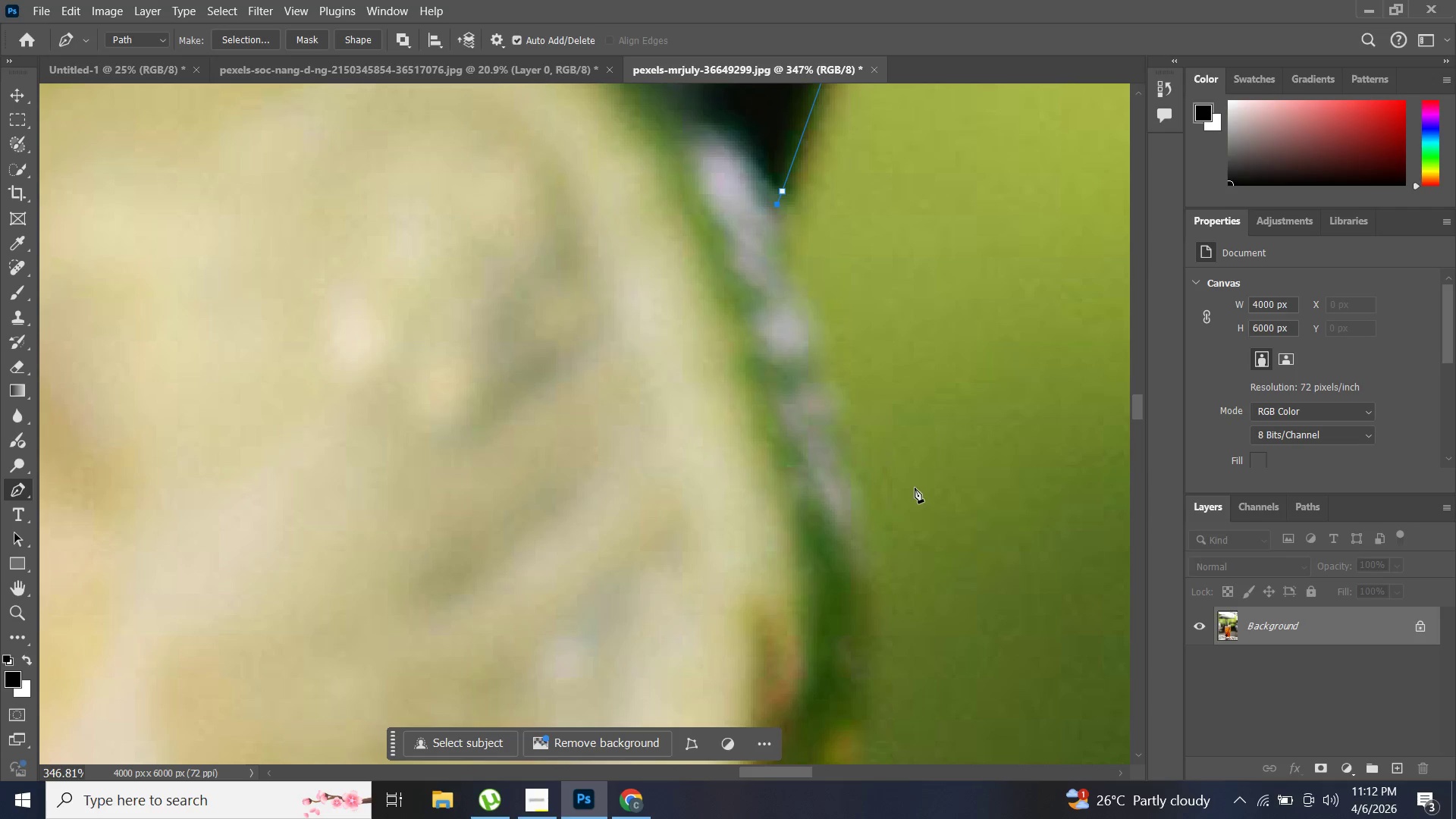 
hold_key(key=AltLeft, duration=0.72)
scroll: coordinate [917, 486], scroll_direction: down, amount: 13.0
 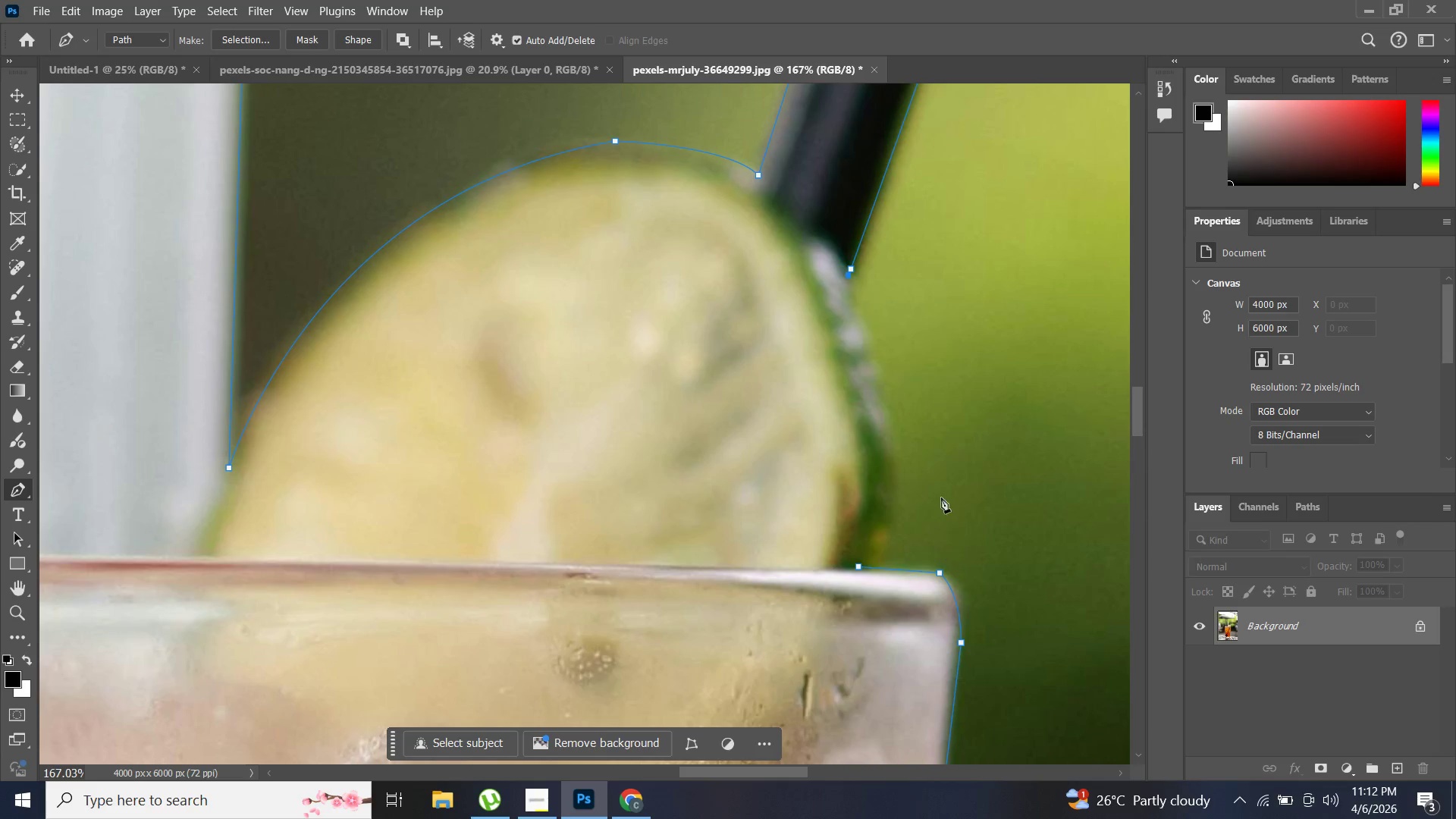 
hold_key(key=ShiftLeft, duration=1.5)
left_click_drag(start_coordinate=[896, 463], to_coordinate=[819, 494])
 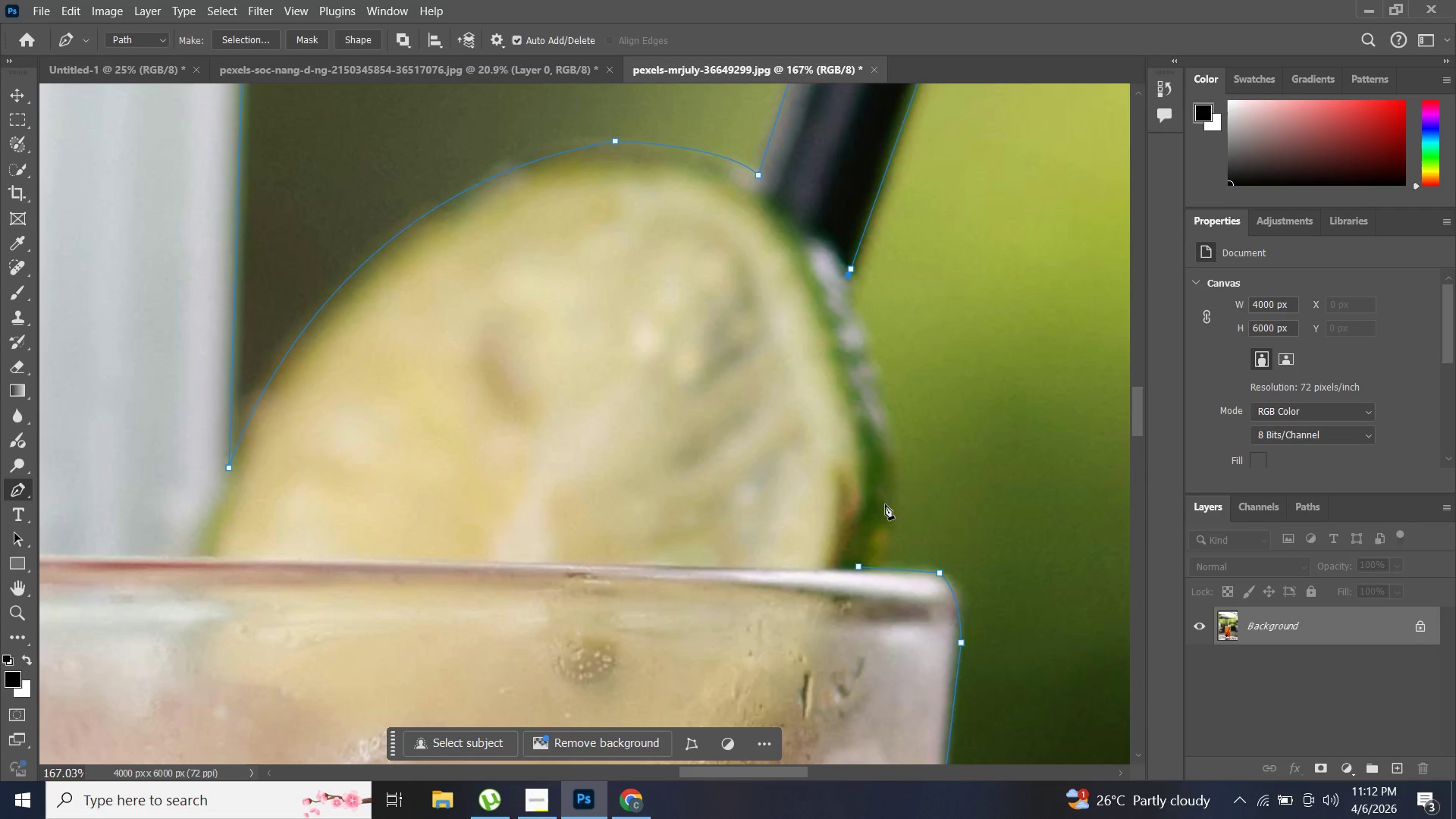 
hold_key(key=ShiftLeft, duration=0.56)
 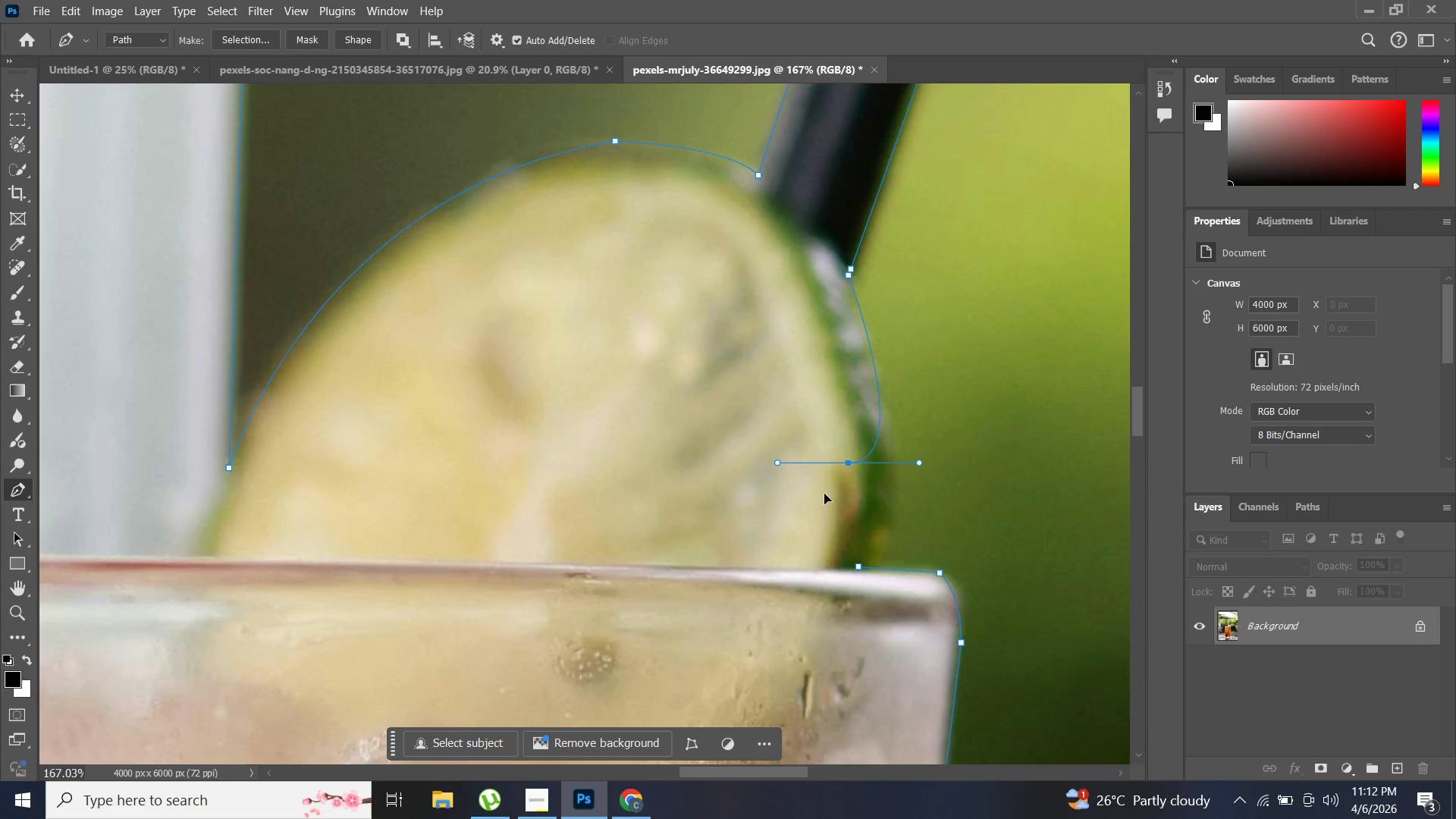 
key(Control+Z)
 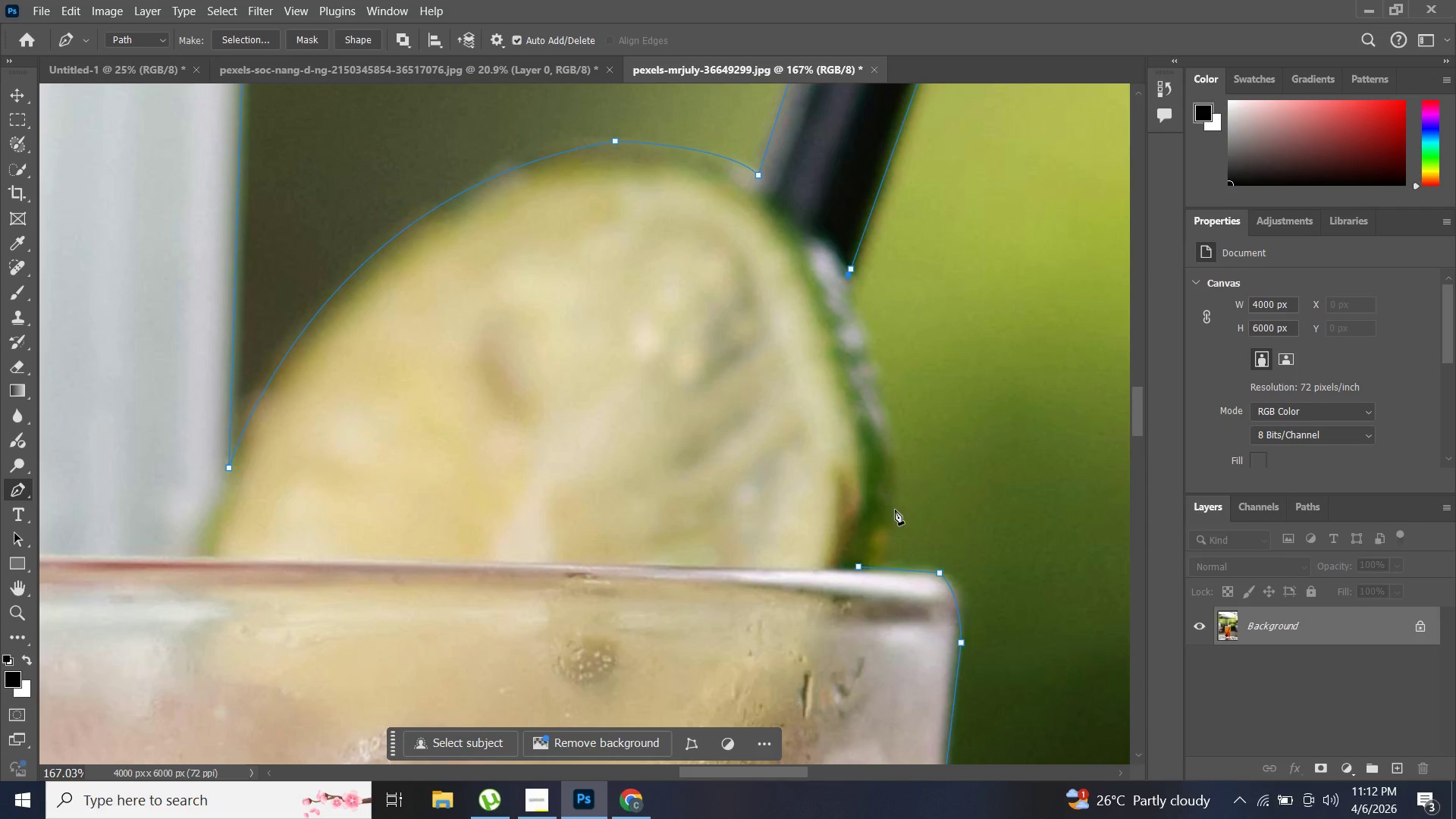 
hold_key(key=ShiftLeft, duration=1.27)
left_click_drag(start_coordinate=[890, 532], to_coordinate=[849, 573])
 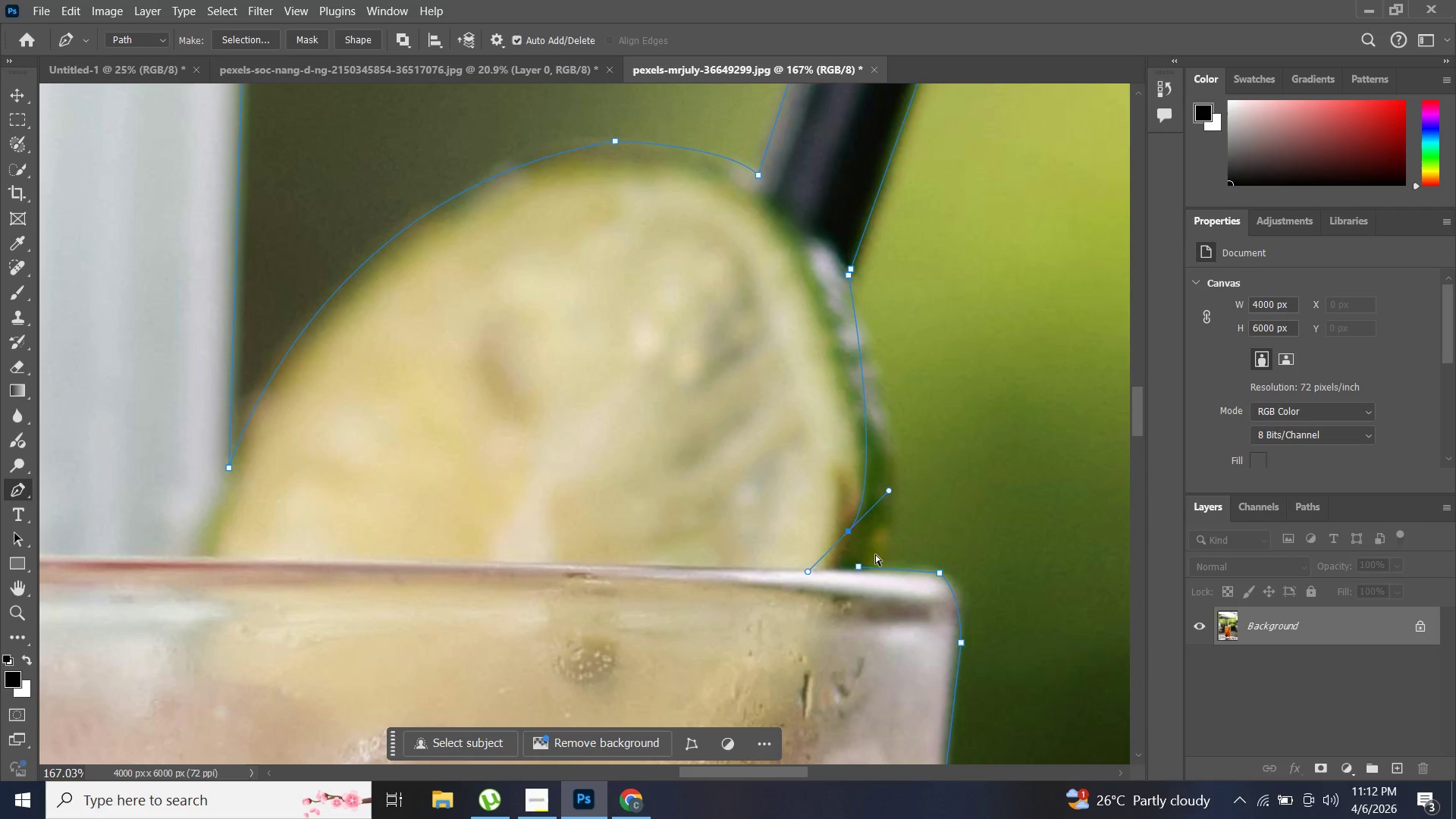 
key(Control+Meta+Z)
 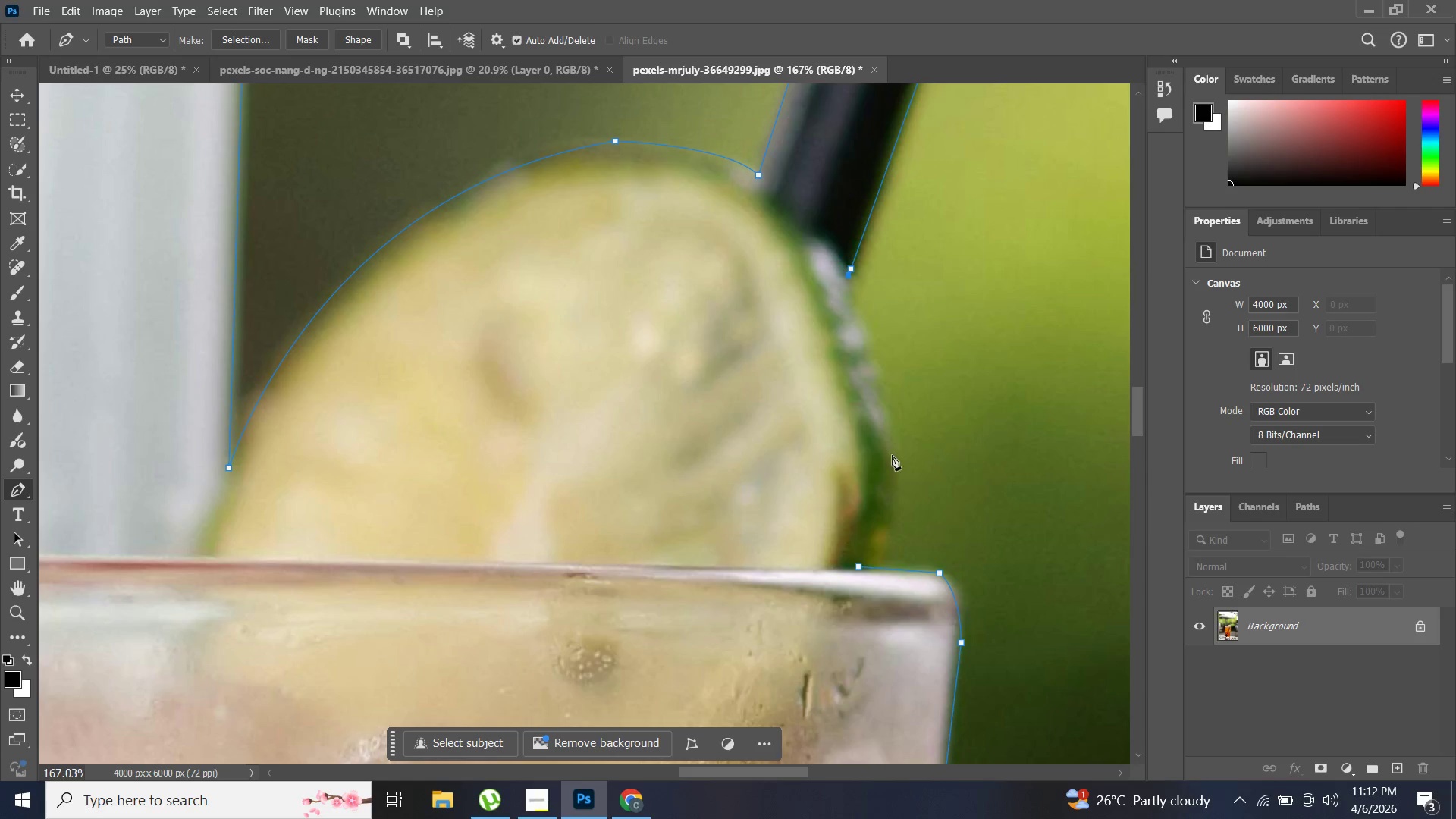 
hold_key(key=ShiftLeft, duration=1.19)
left_click_drag(start_coordinate=[895, 454], to_coordinate=[874, 497])
 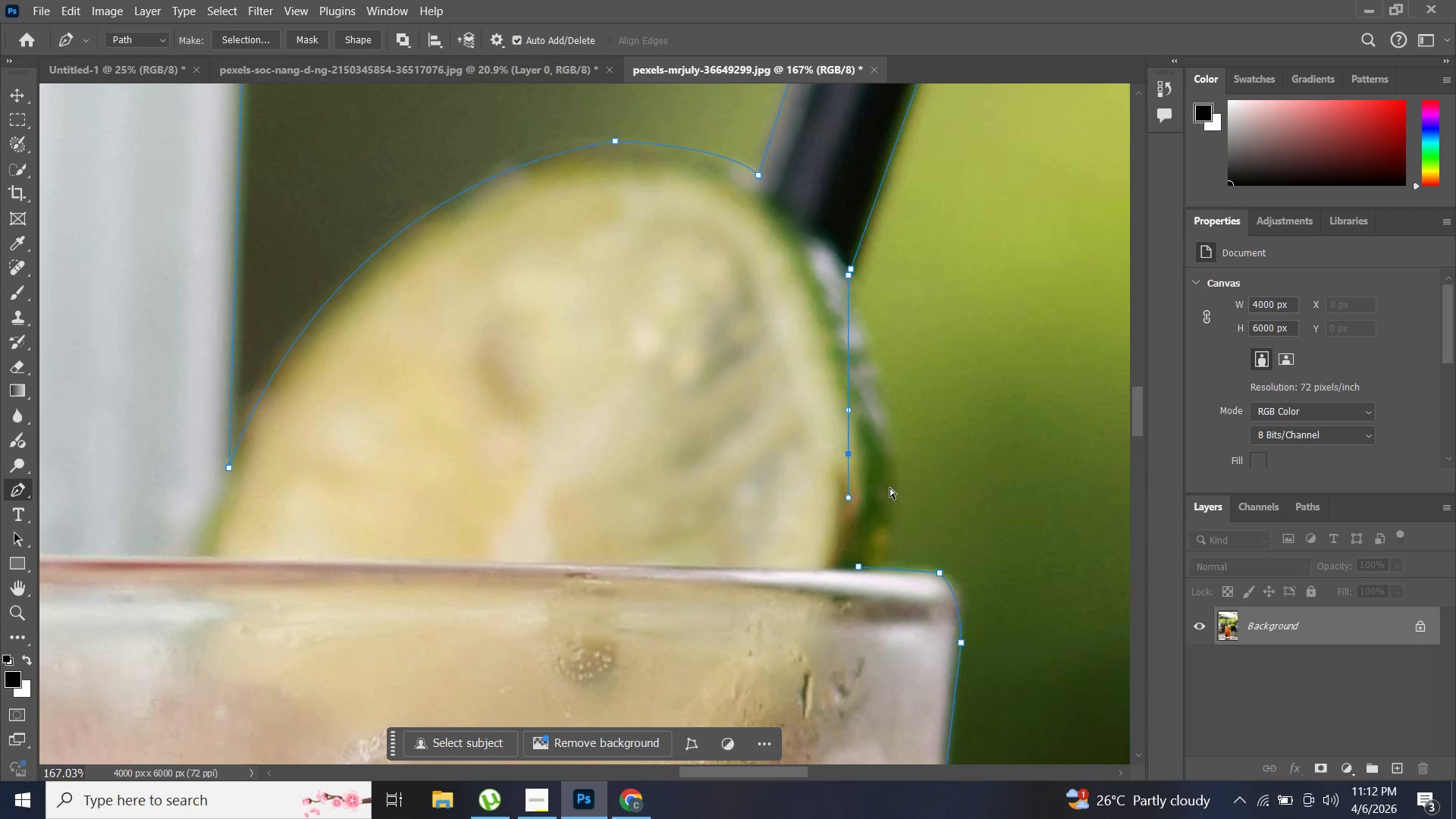 
key(Control+Z)
 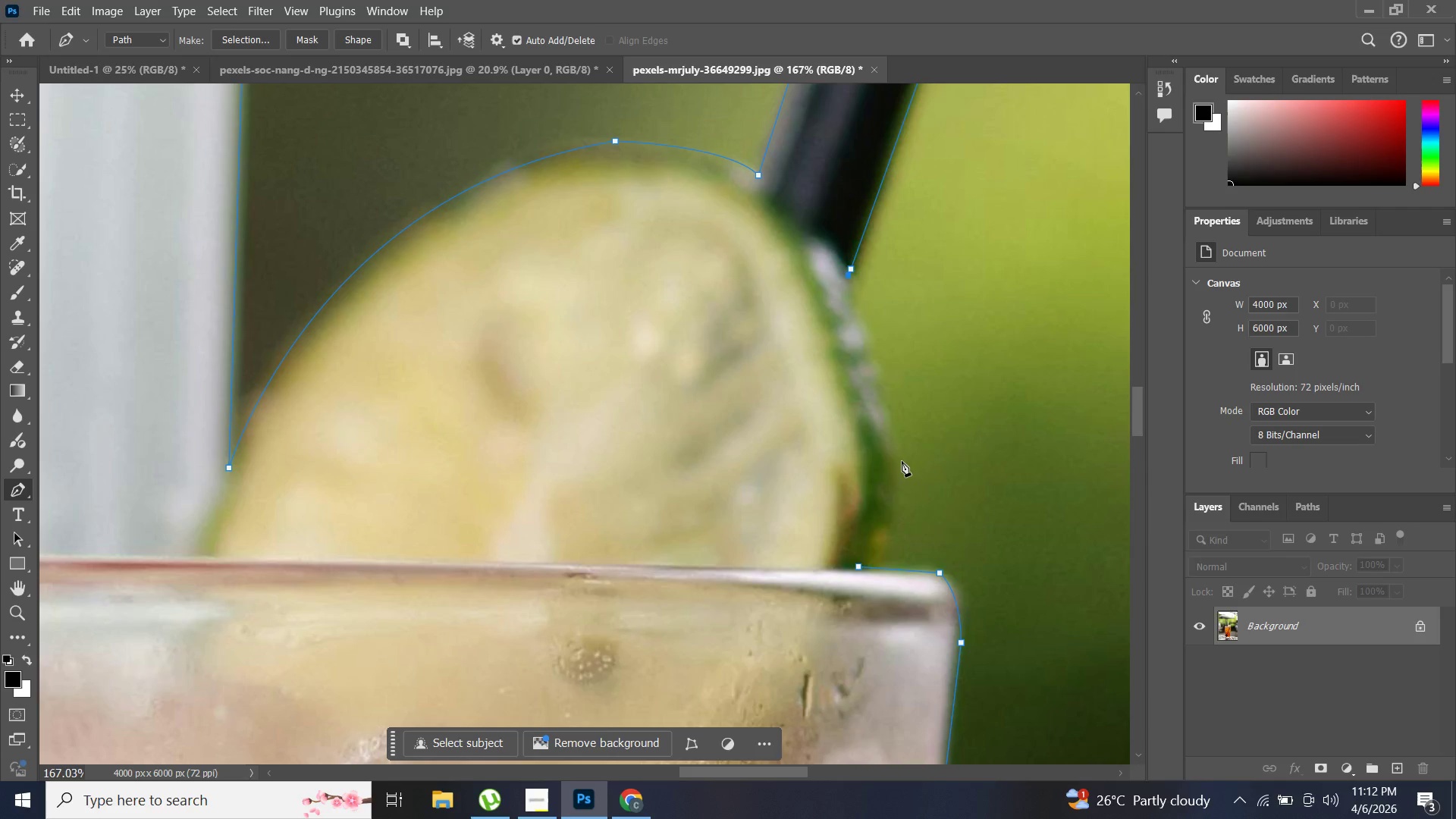 
left_click_drag(start_coordinate=[902, 461], to_coordinate=[920, 508])
 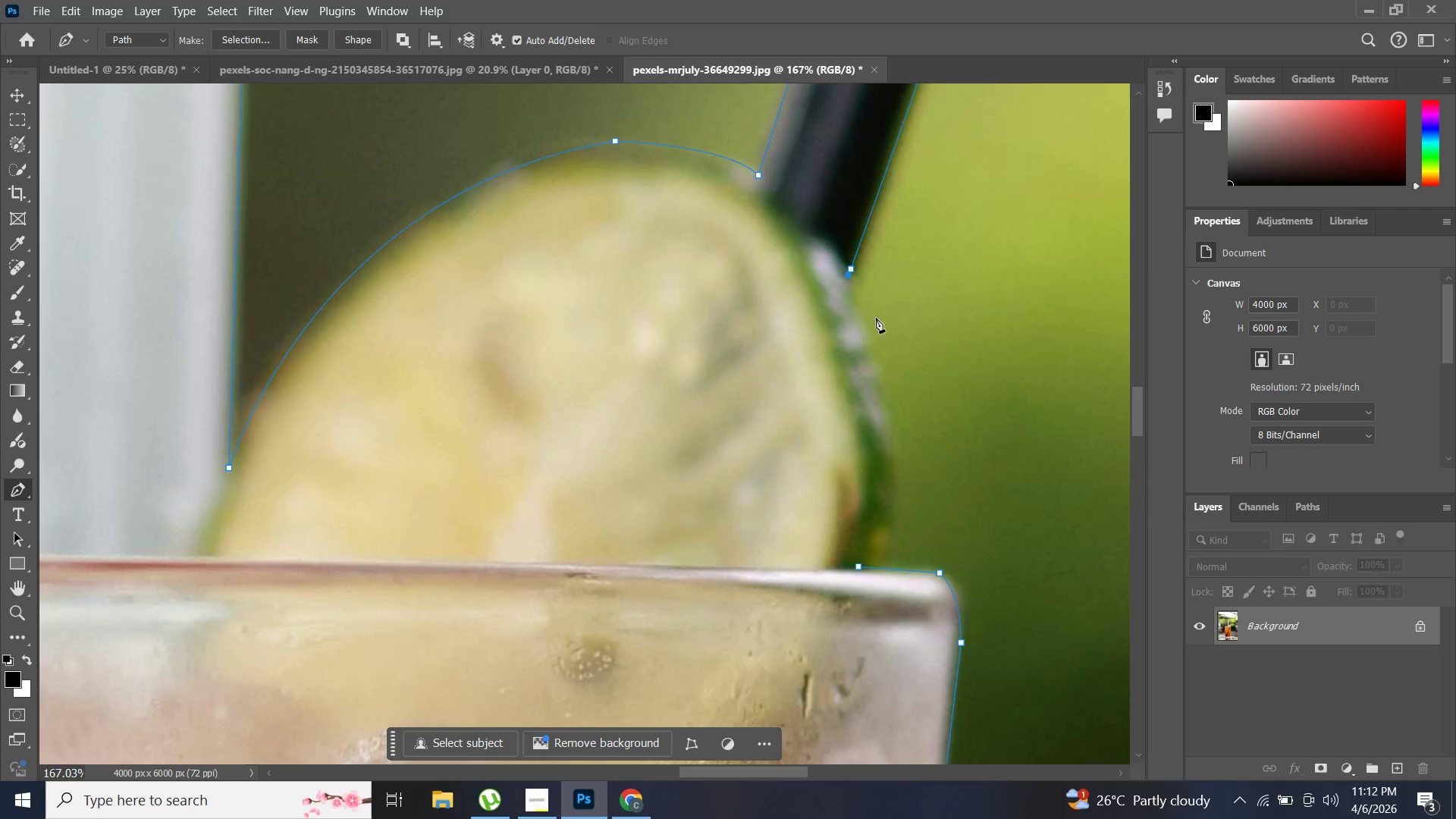 
hold_key(key=ShiftLeft, duration=1.5)
 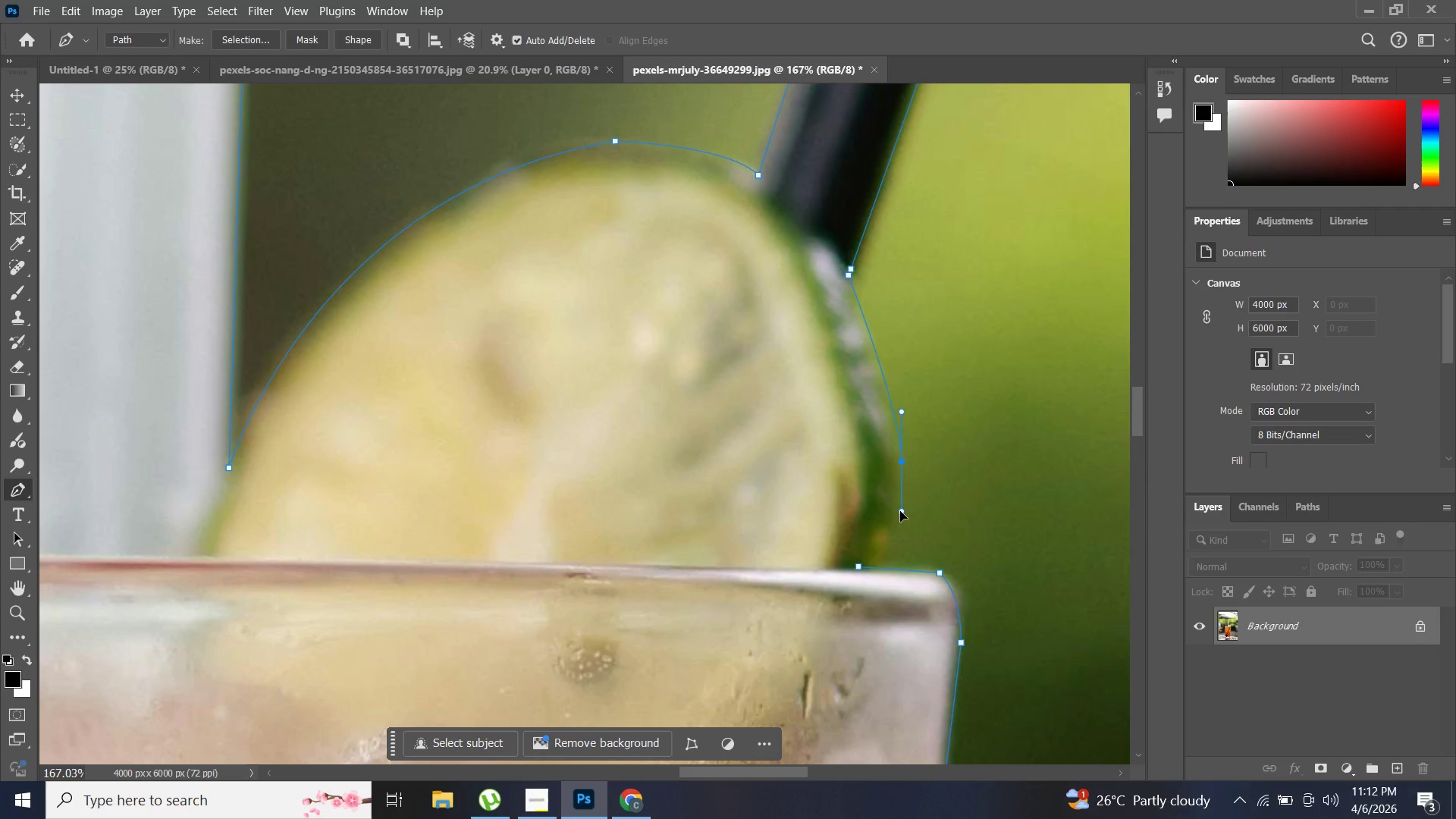 
hold_key(key=ShiftLeft, duration=1.51)
 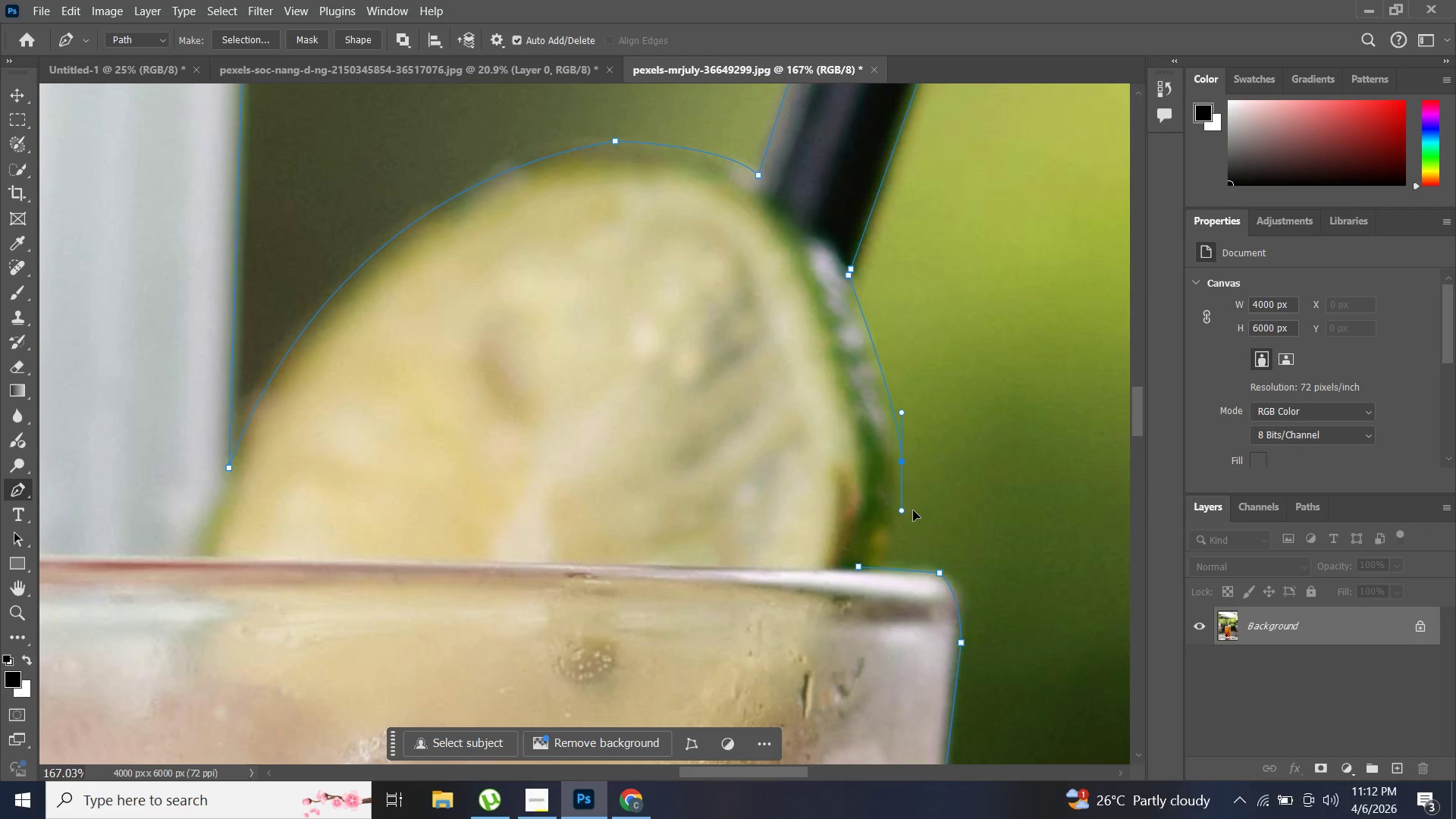 
hold_key(key=ShiftLeft, duration=0.98)
 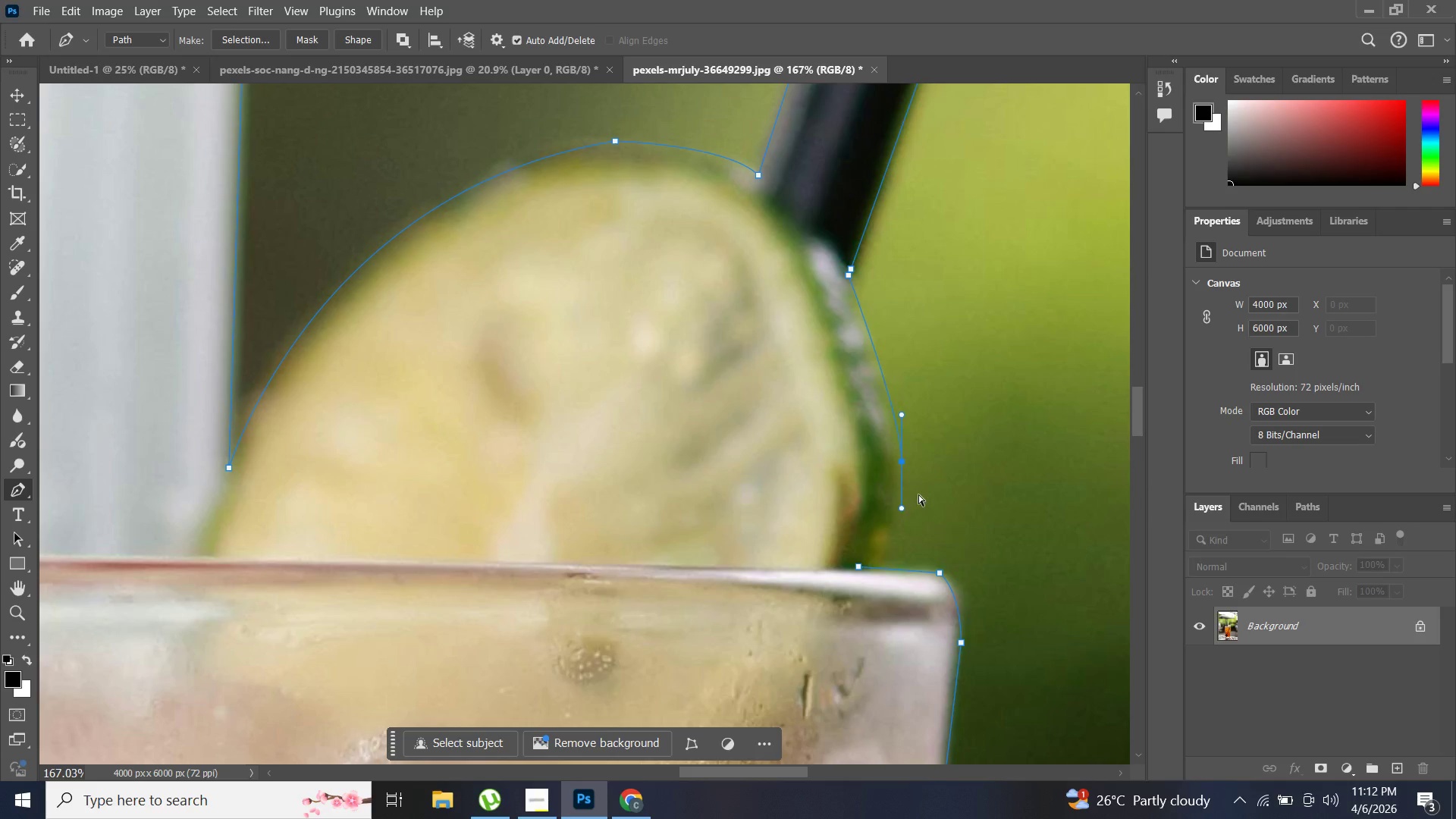 
key(Control+ControlLeft)
 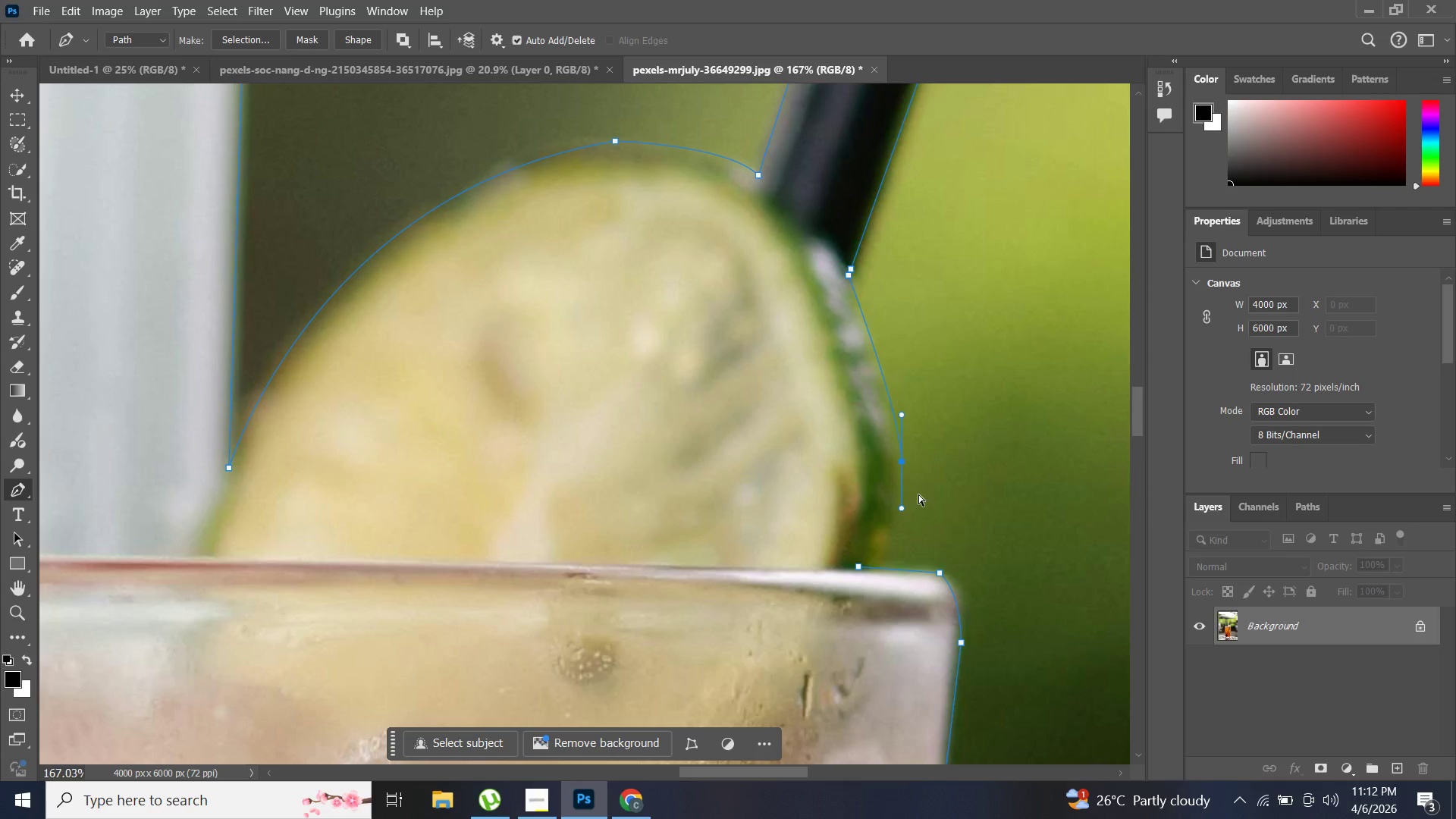 
key(Control+Z)
 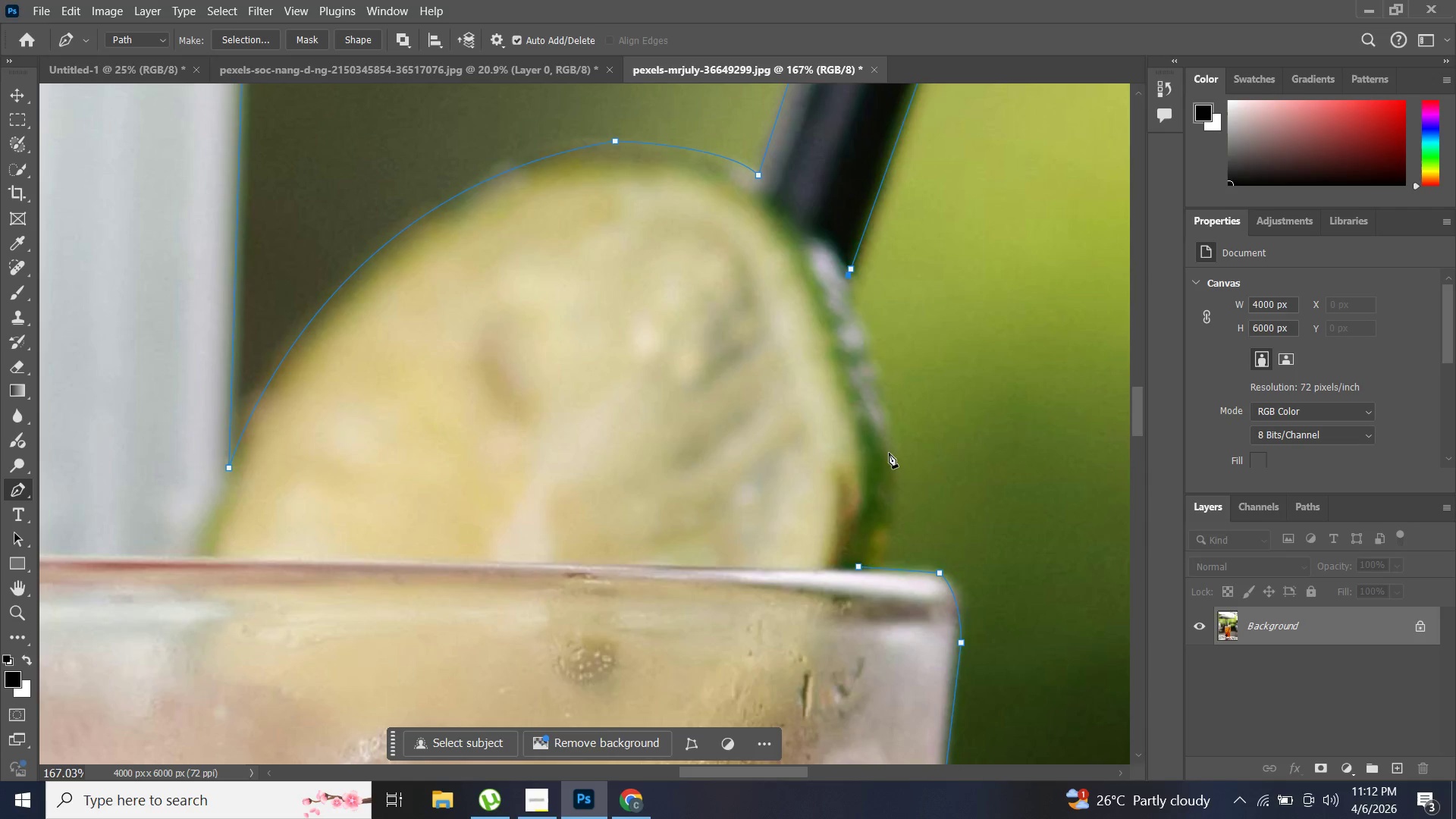 
hold_key(key=ShiftLeft, duration=0.86)
left_click_drag(start_coordinate=[900, 466], to_coordinate=[893, 496])
 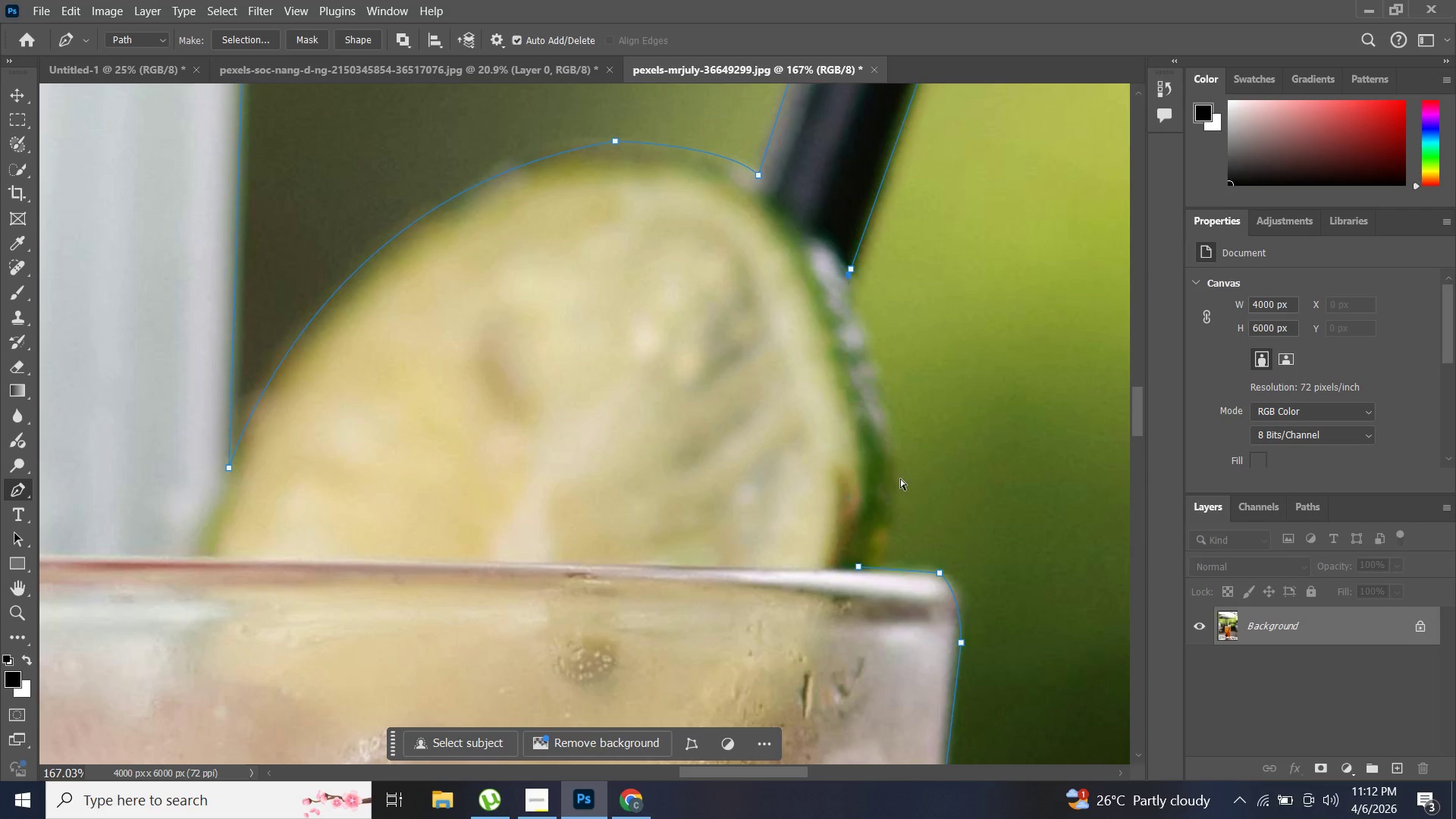 
key(Control+ControlLeft)
 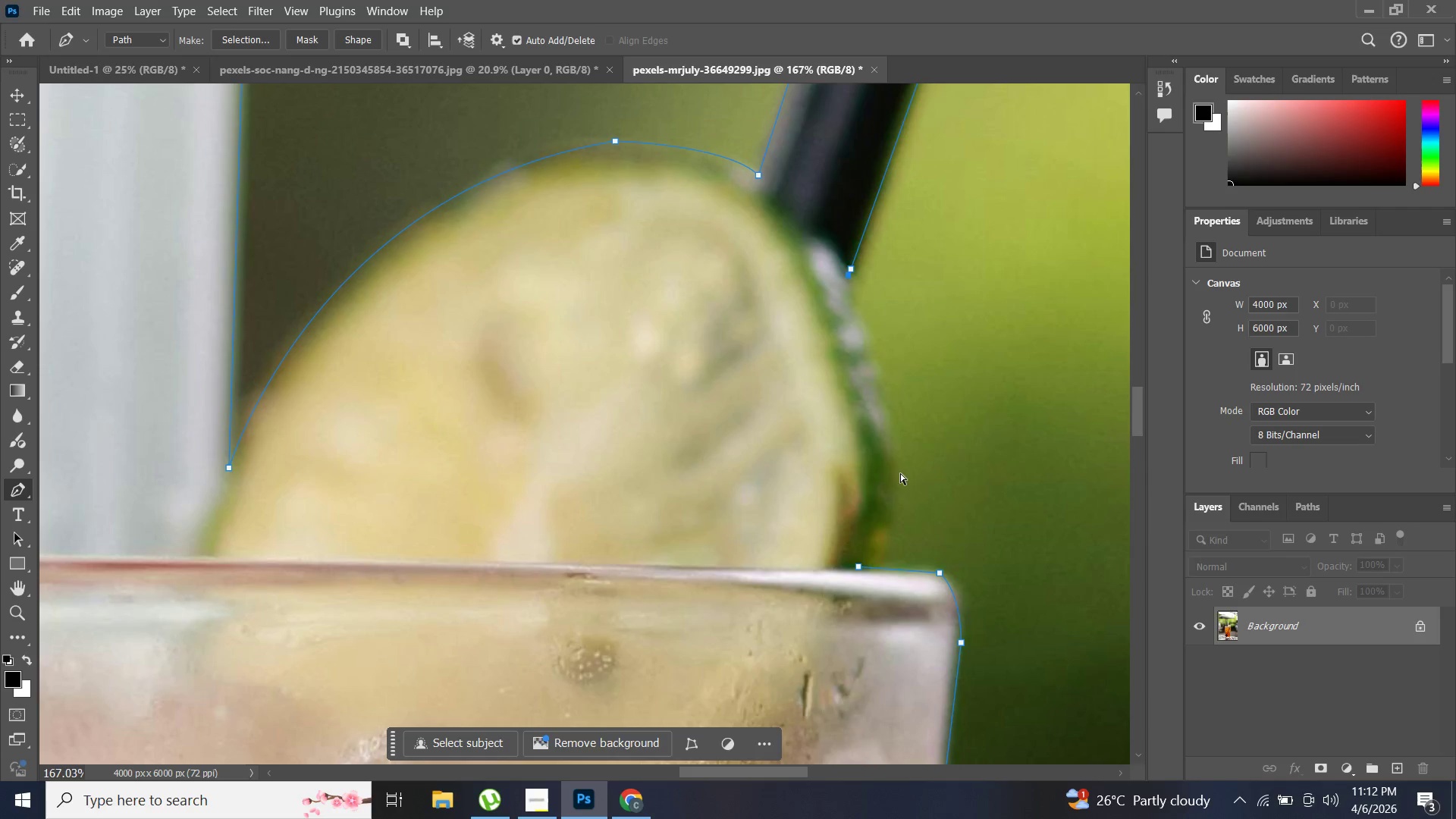 
key(Control+Z)
 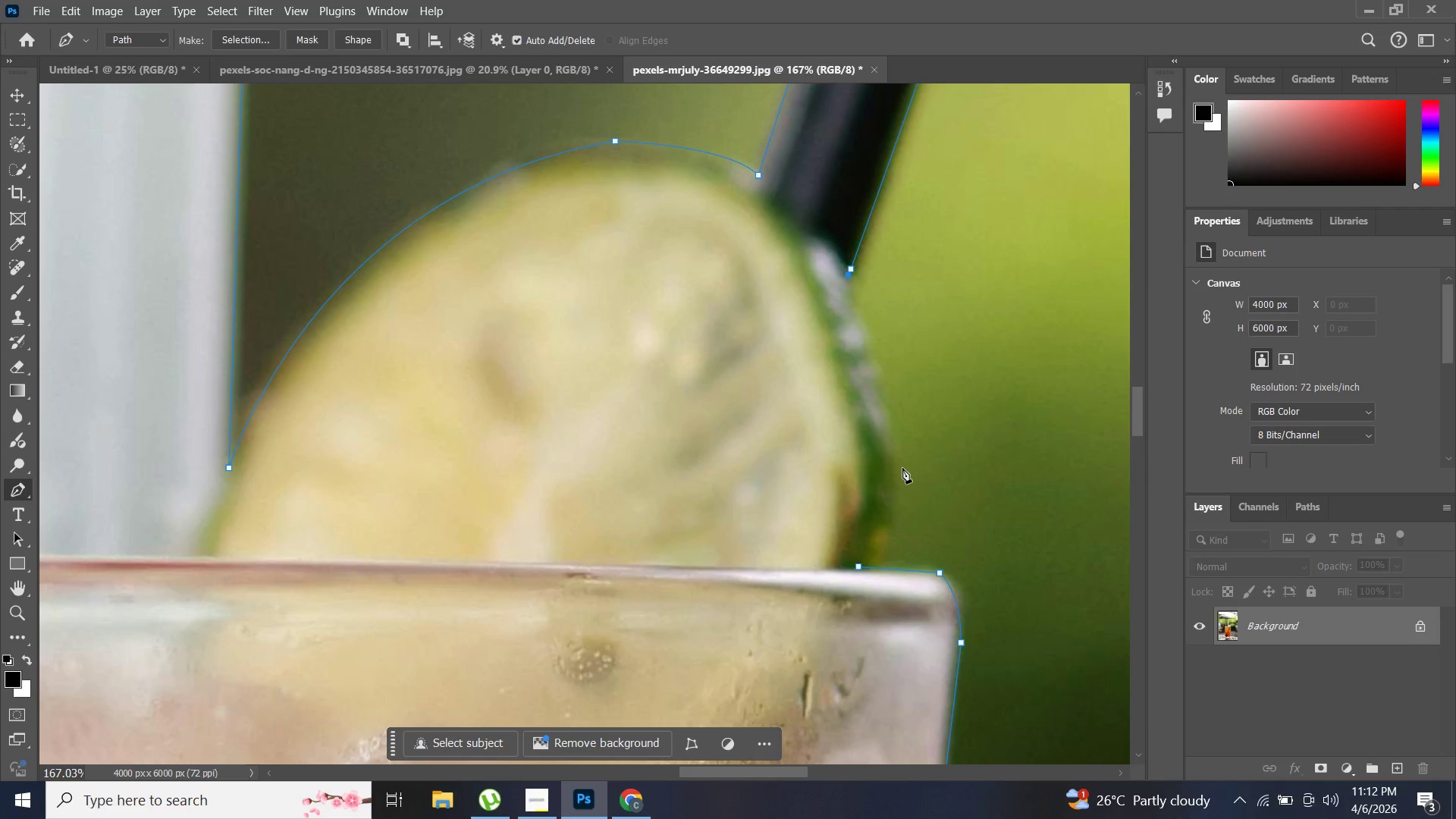 
left_click_drag(start_coordinate=[902, 468], to_coordinate=[893, 489])
 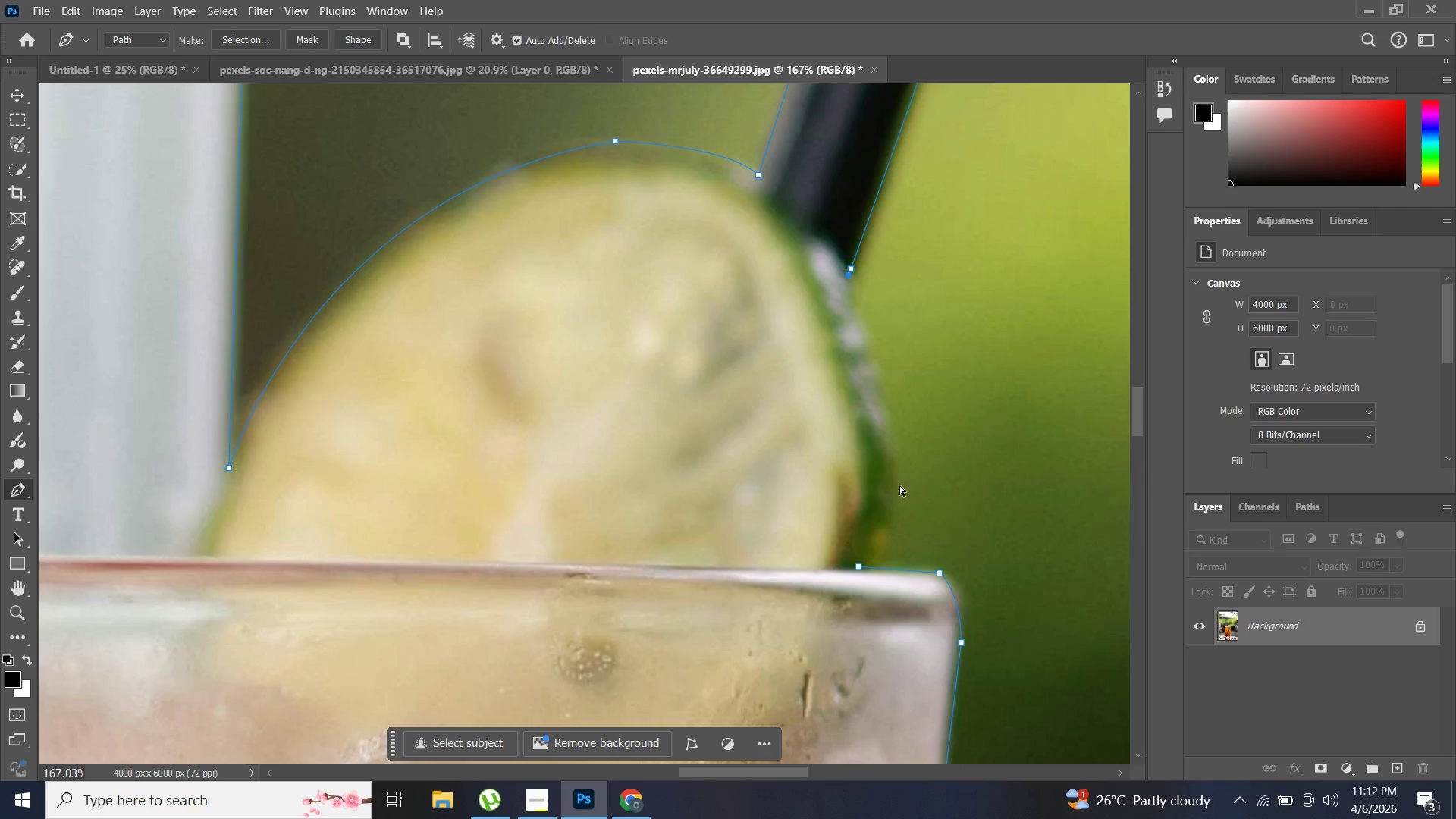 
hold_key(key=AltLeft, duration=0.64)
 